 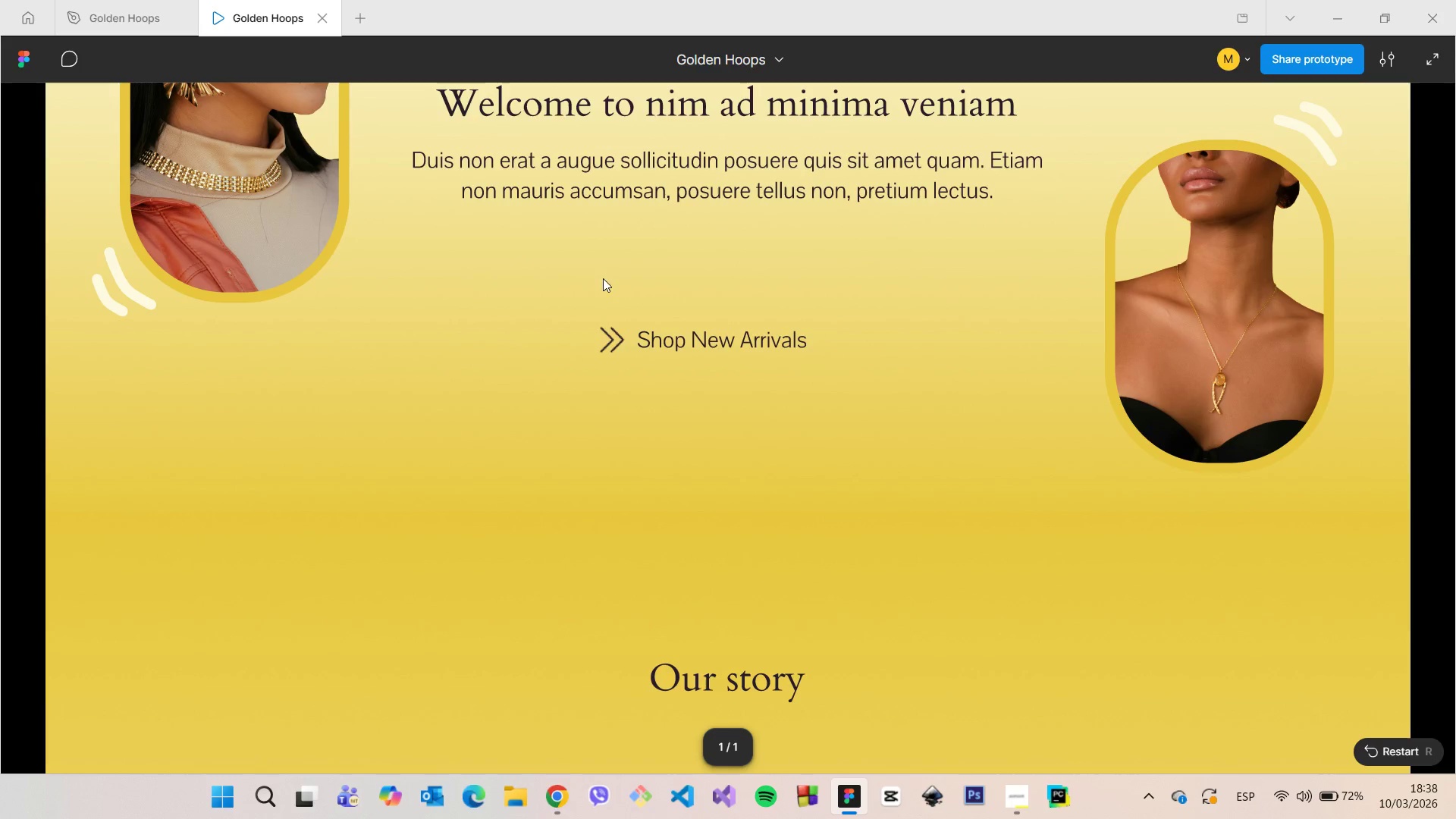 
scroll: coordinate [1209, 380], scroll_direction: down, amount: 21.0
 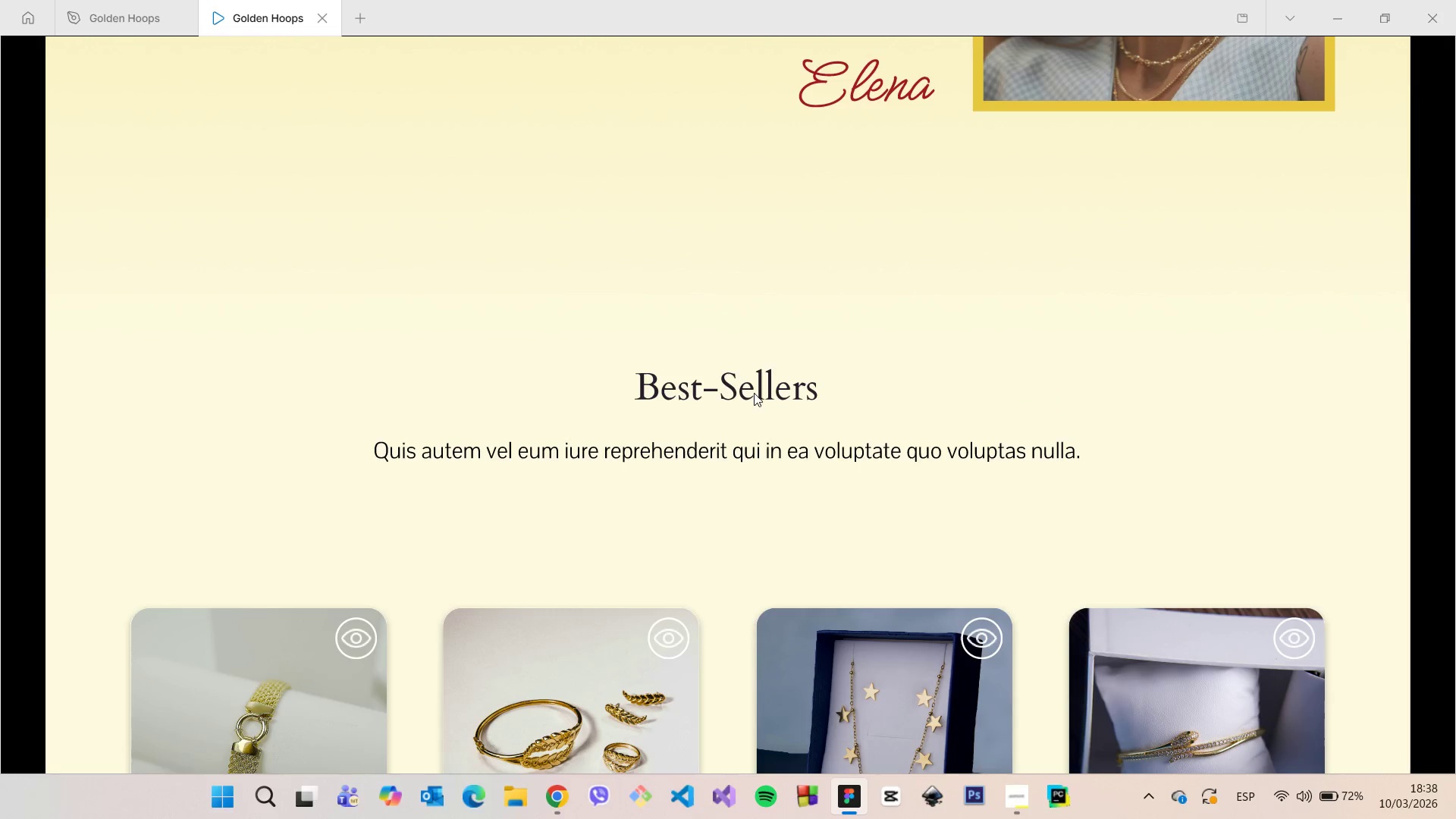 
scroll: coordinate [748, 388], scroll_direction: down, amount: 5.0
 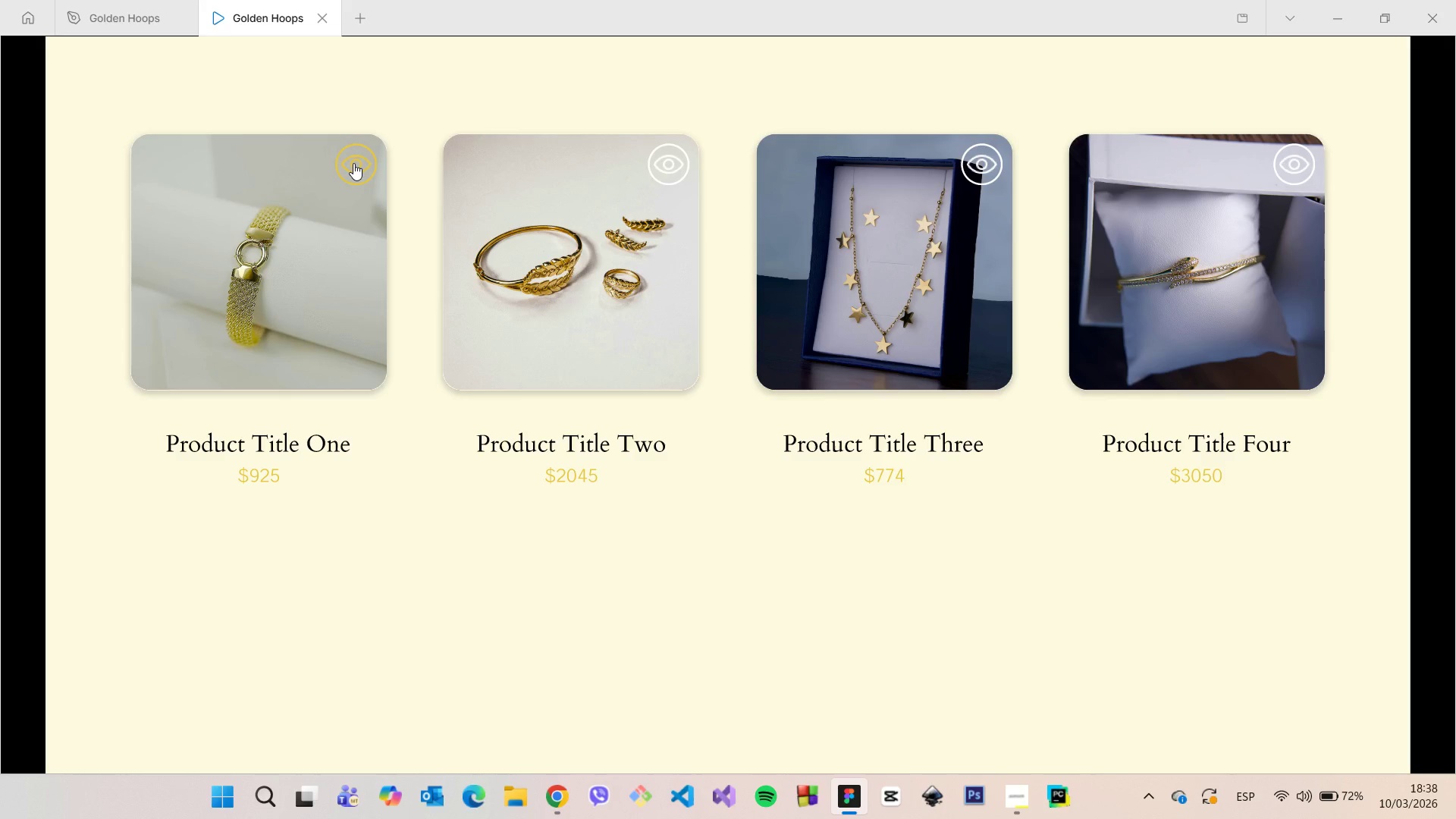 
left_click([353, 163])
 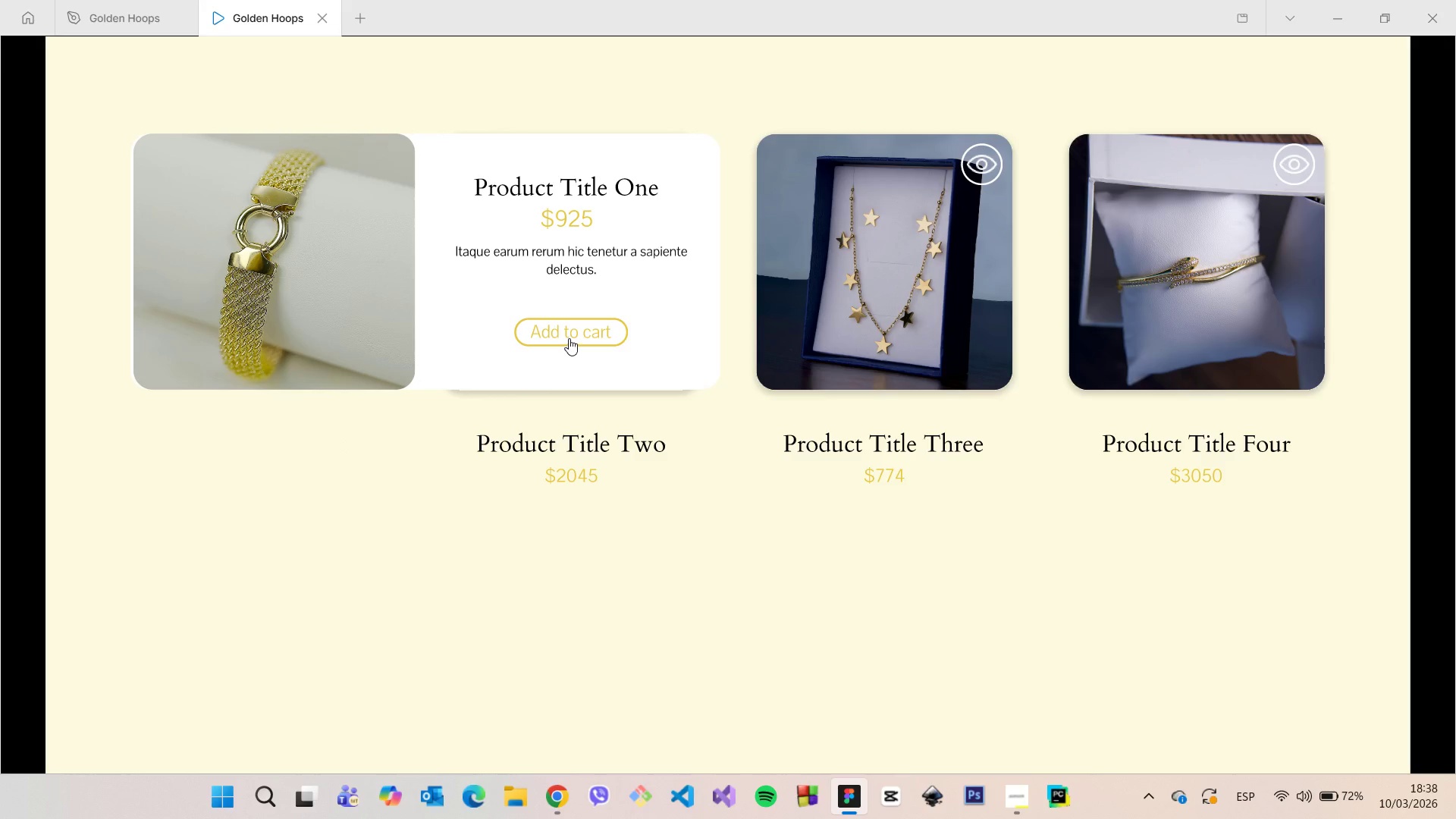 
wait(5.62)
 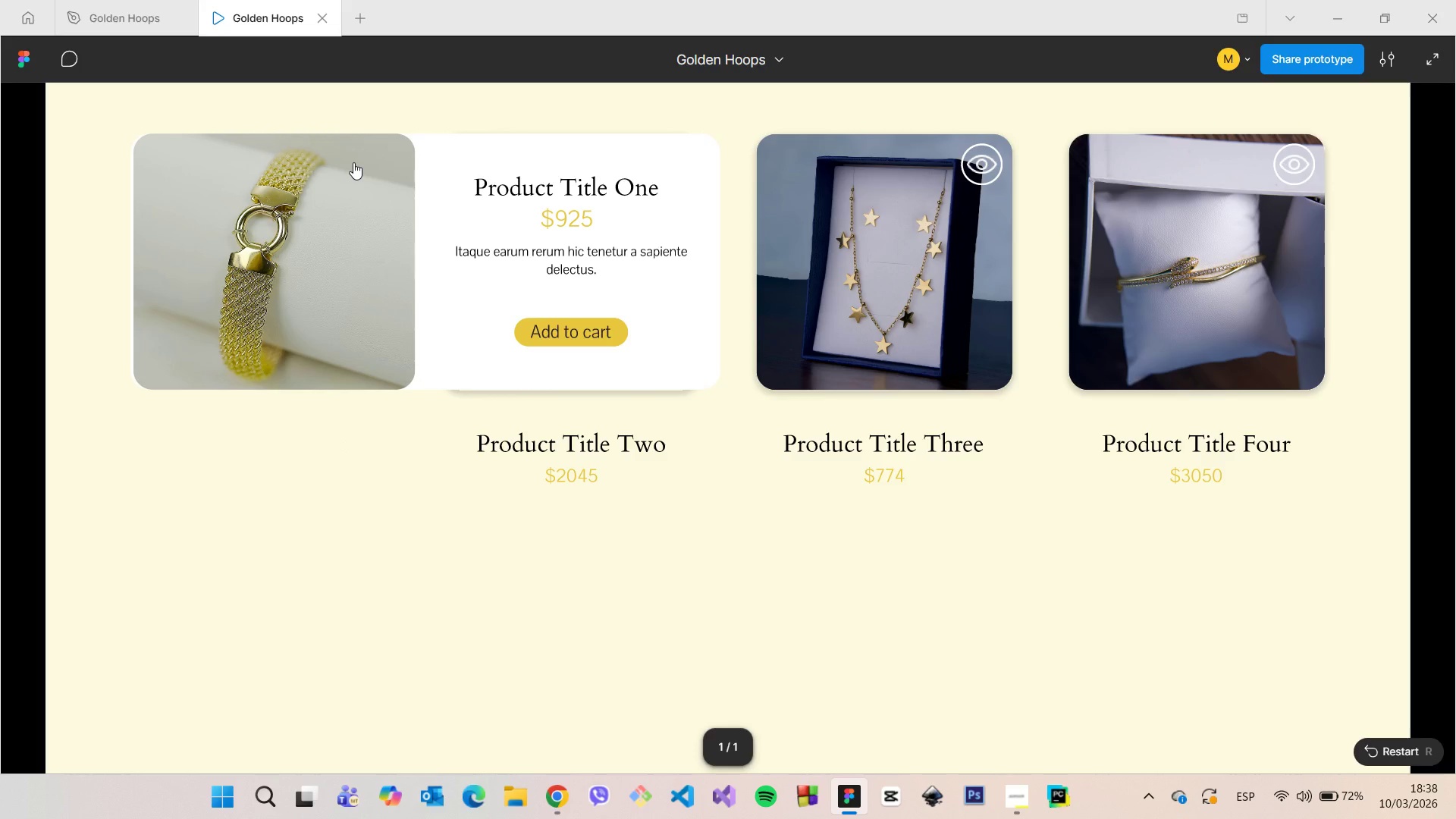 
left_click([401, 196])
 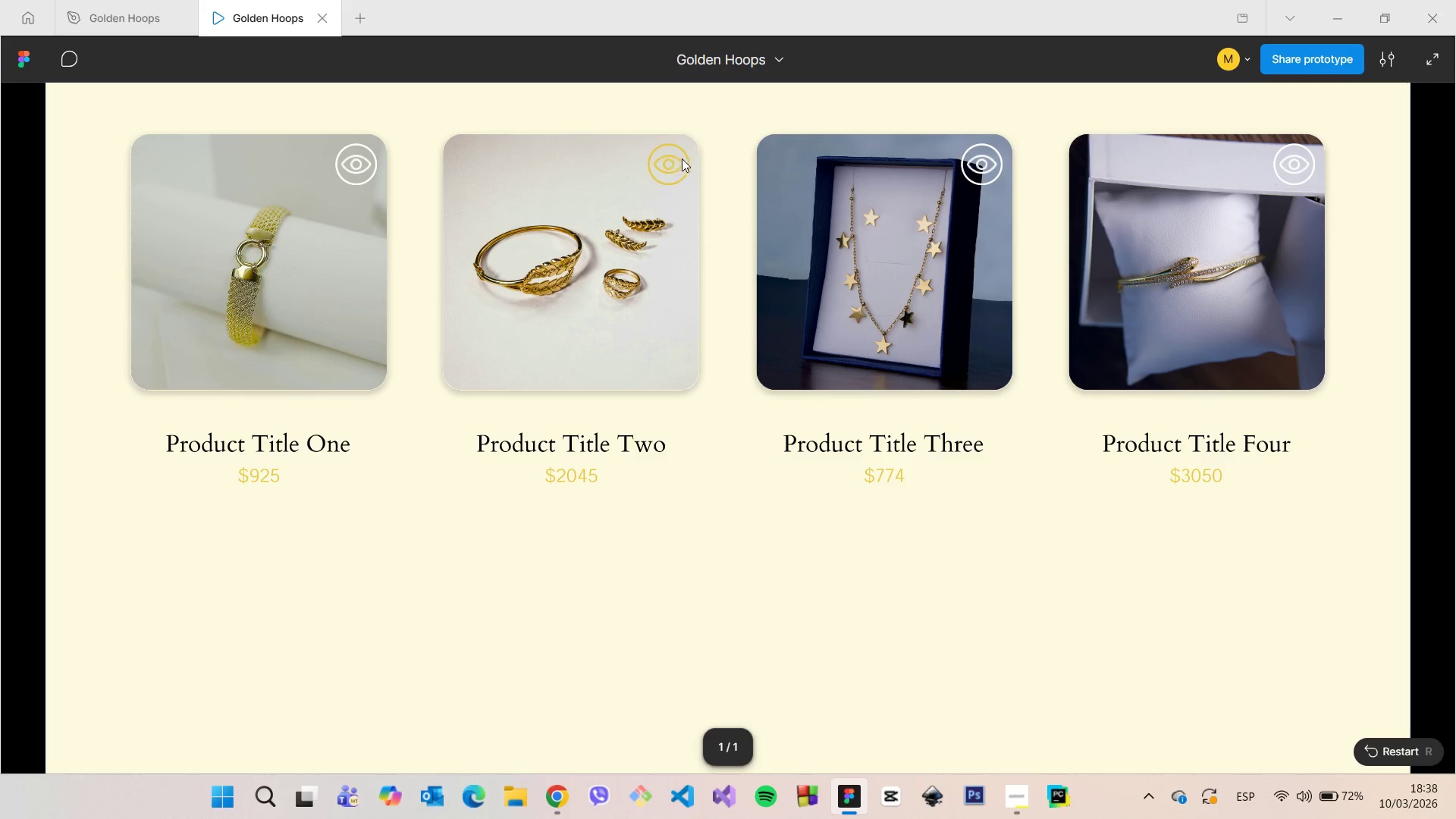 
left_click([674, 162])
 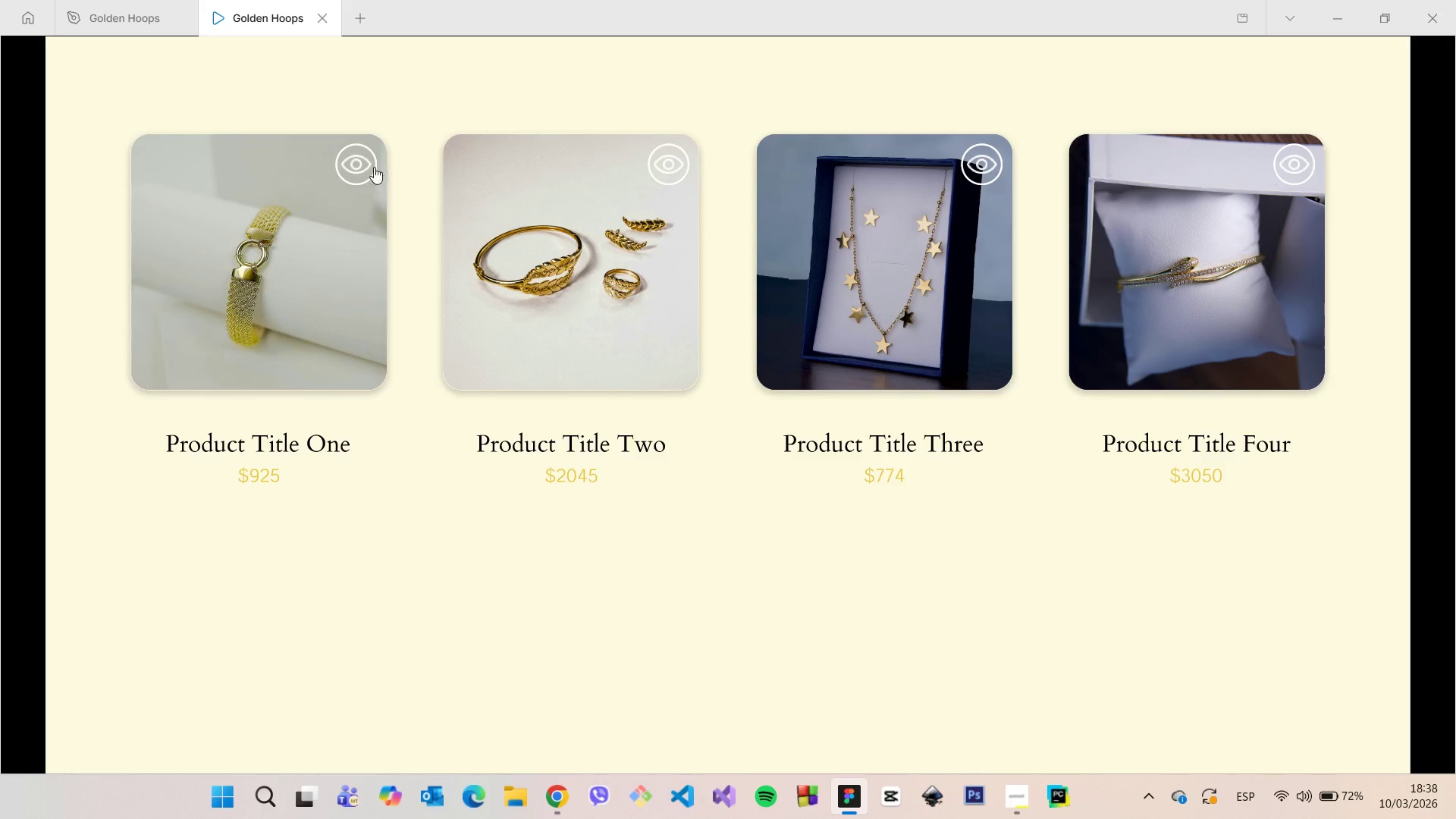 
left_click([359, 162])
 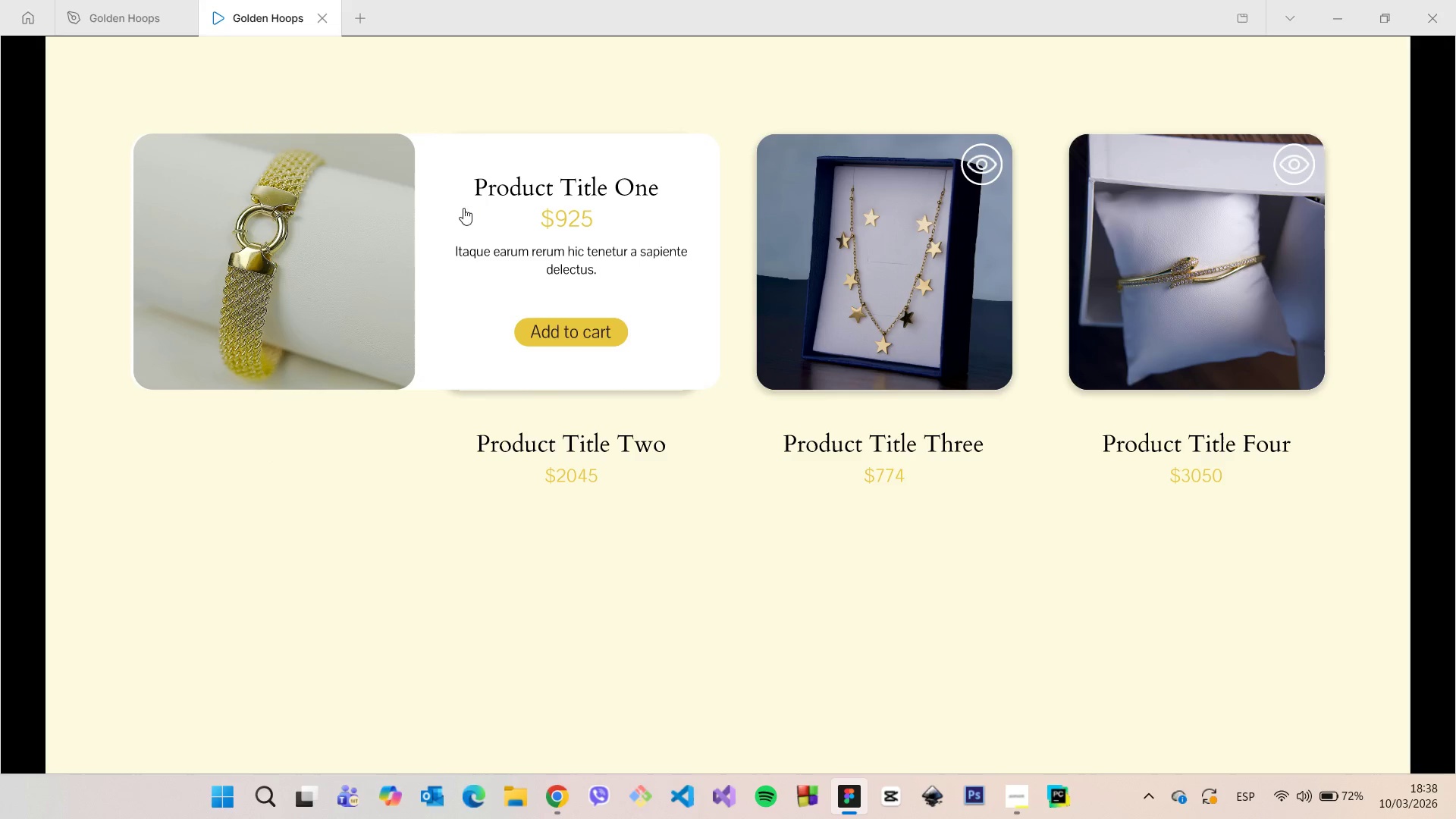 
left_click([379, 163])
 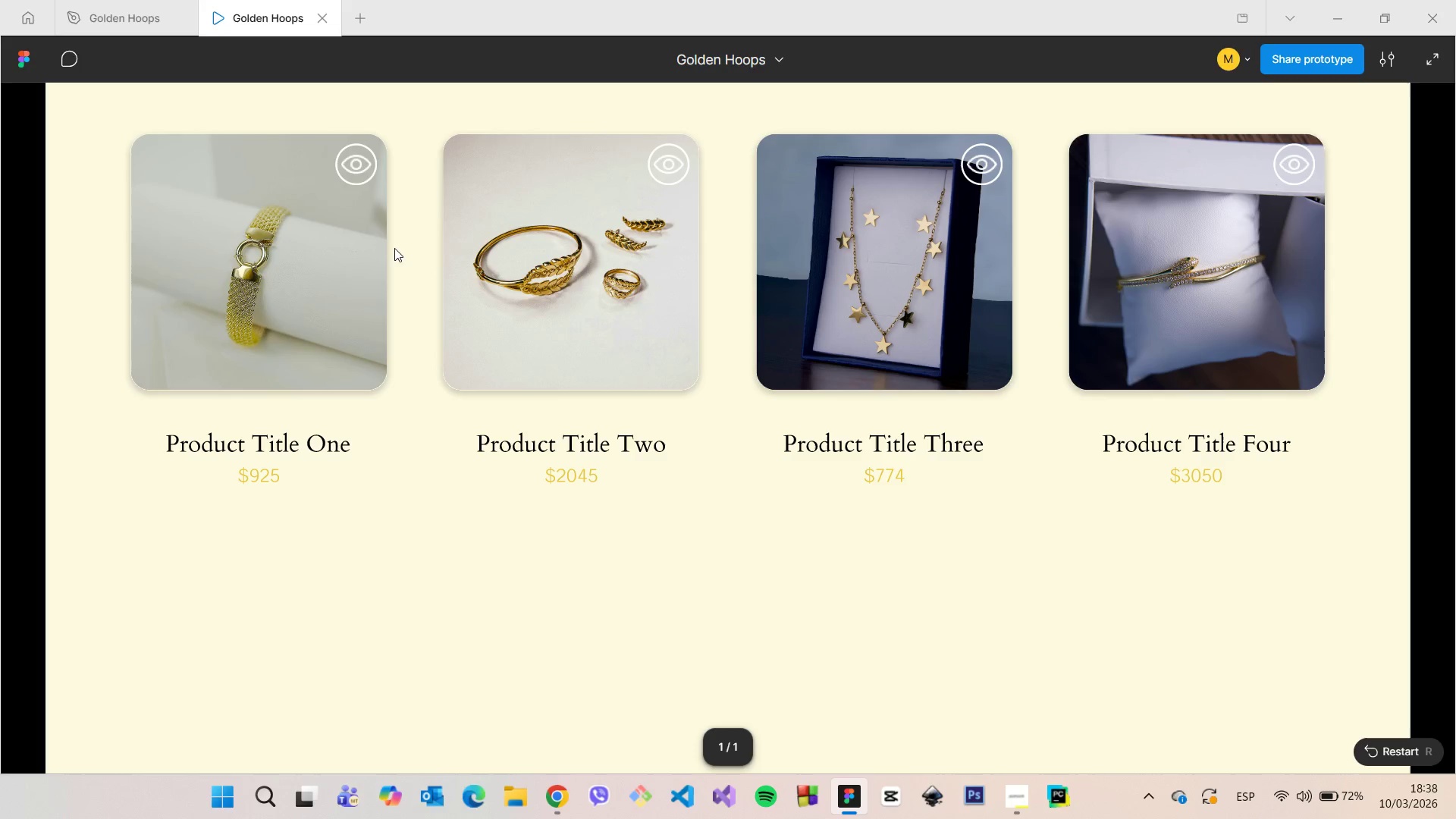 
left_click([356, 171])
 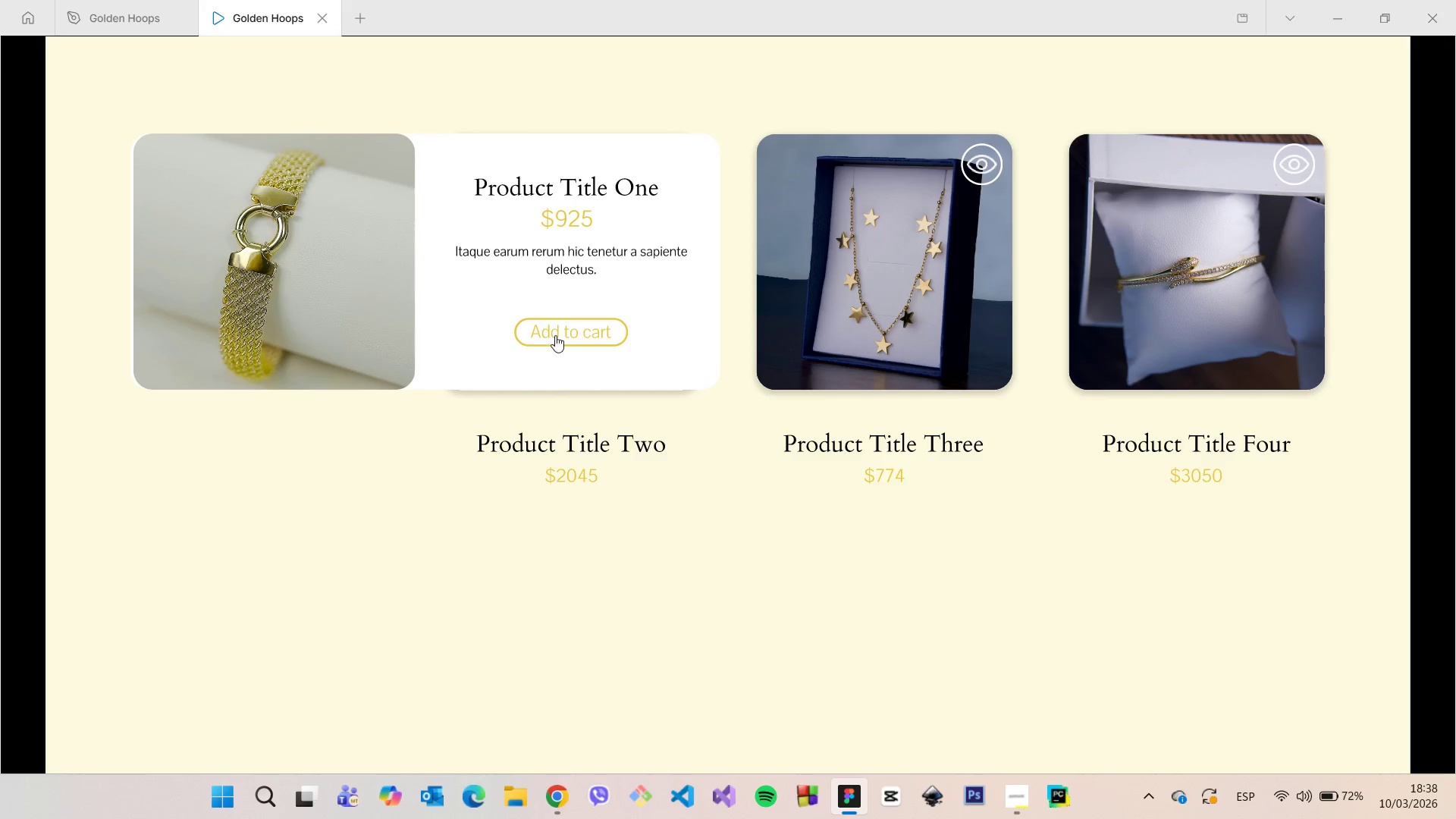 
left_click([362, 171])
 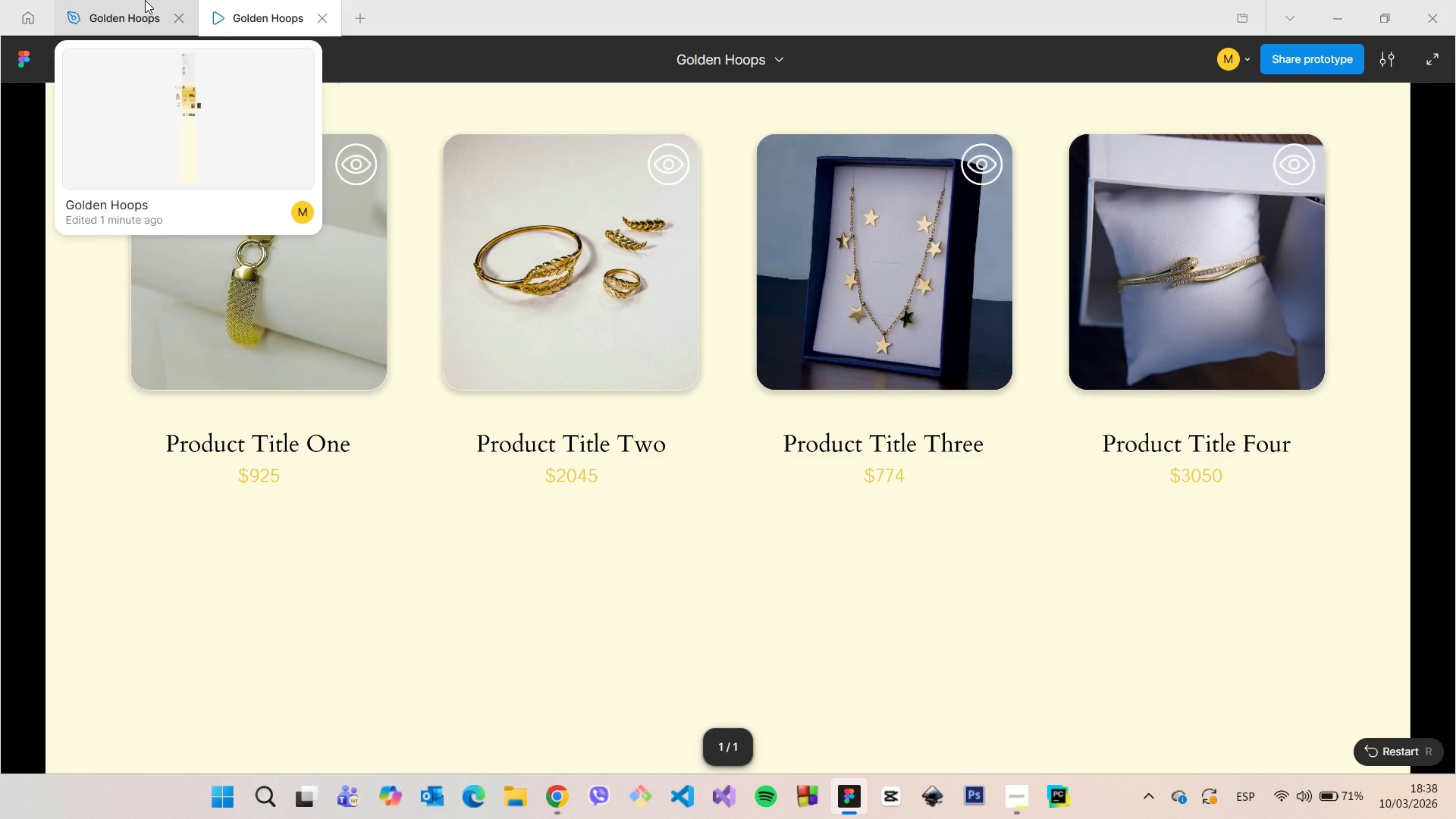 
left_click([145, 0])
 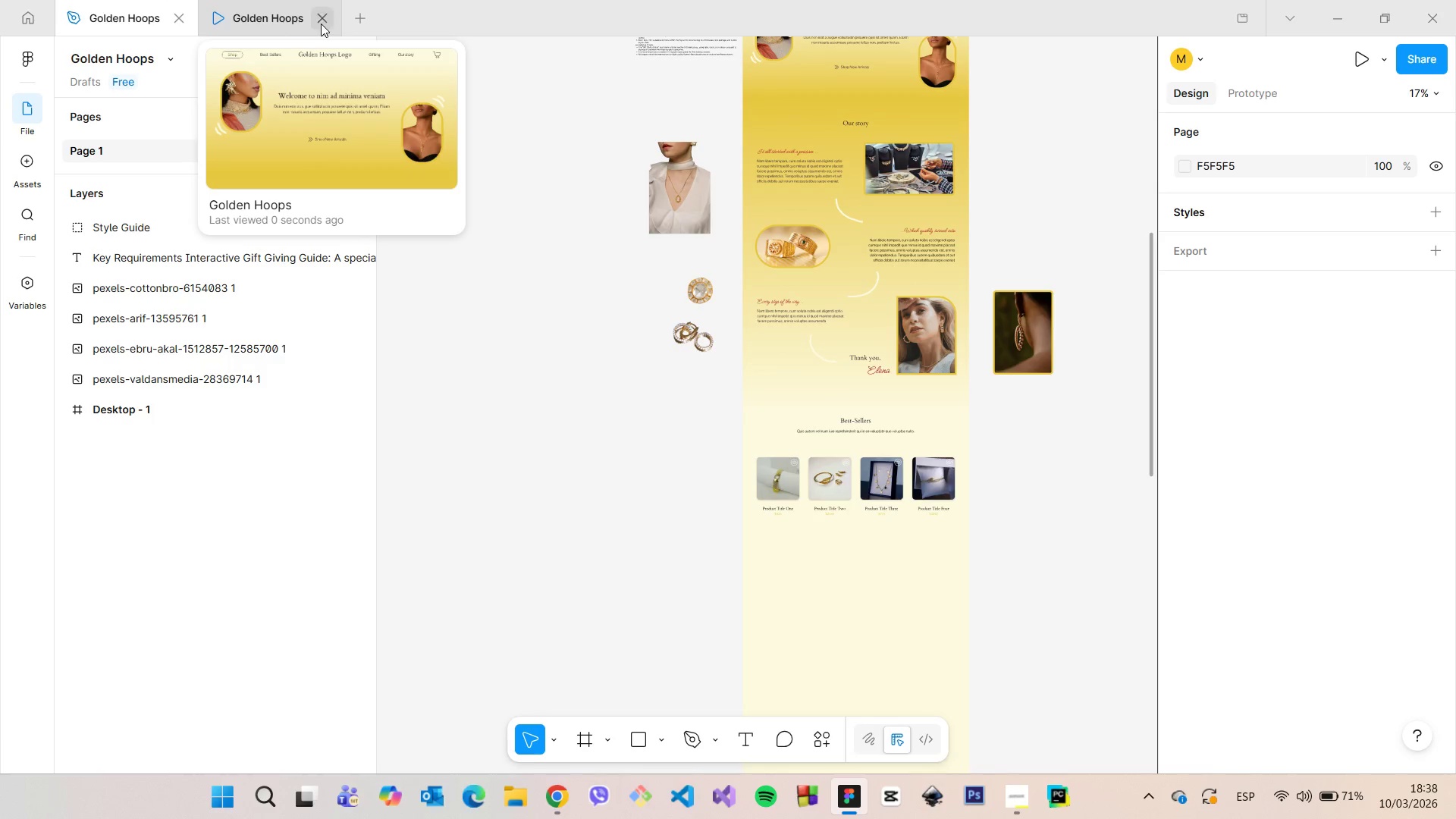 
left_click([321, 24])
 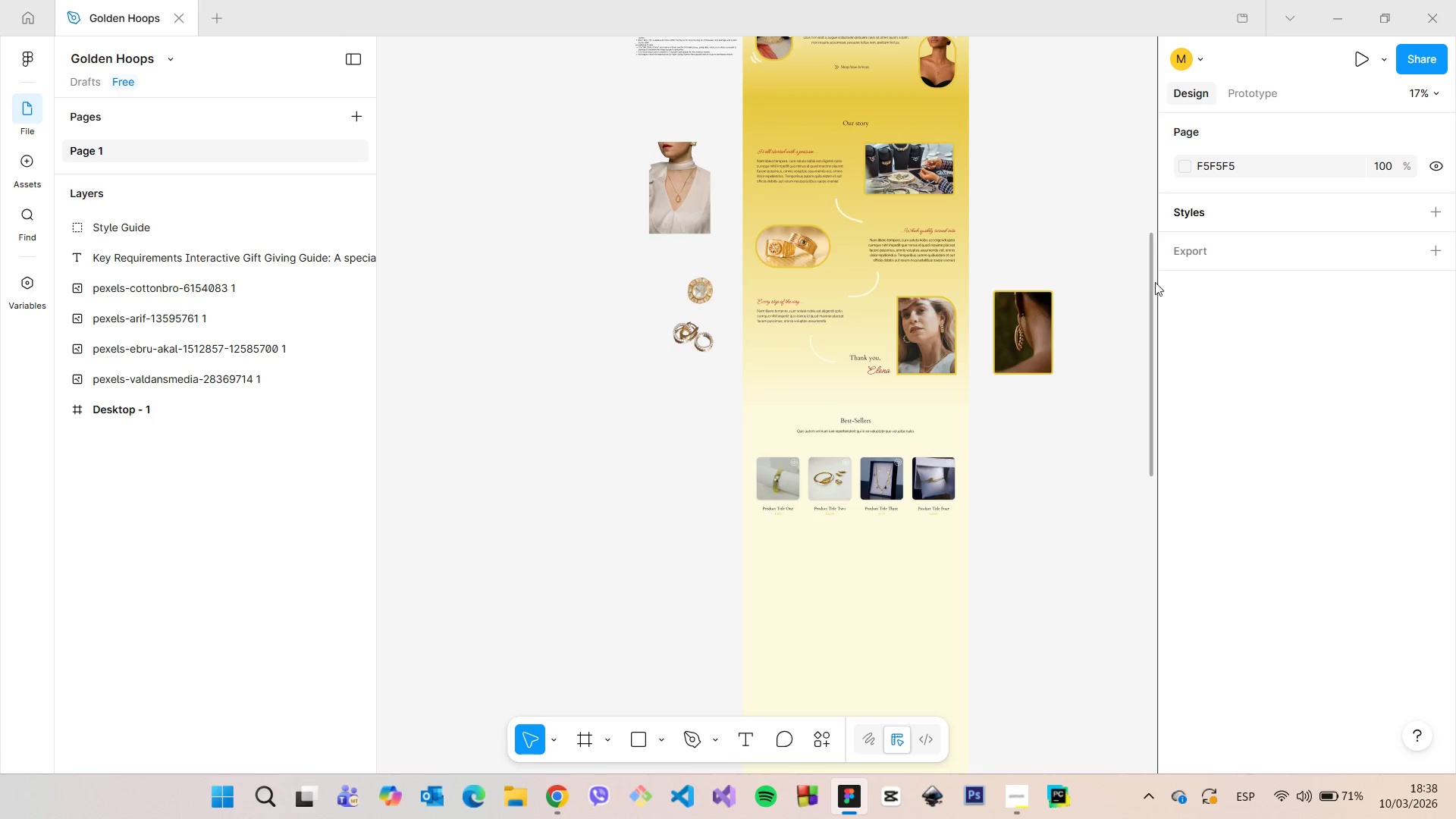 
left_click_drag(start_coordinate=[1151, 277], to_coordinate=[1147, 249])
 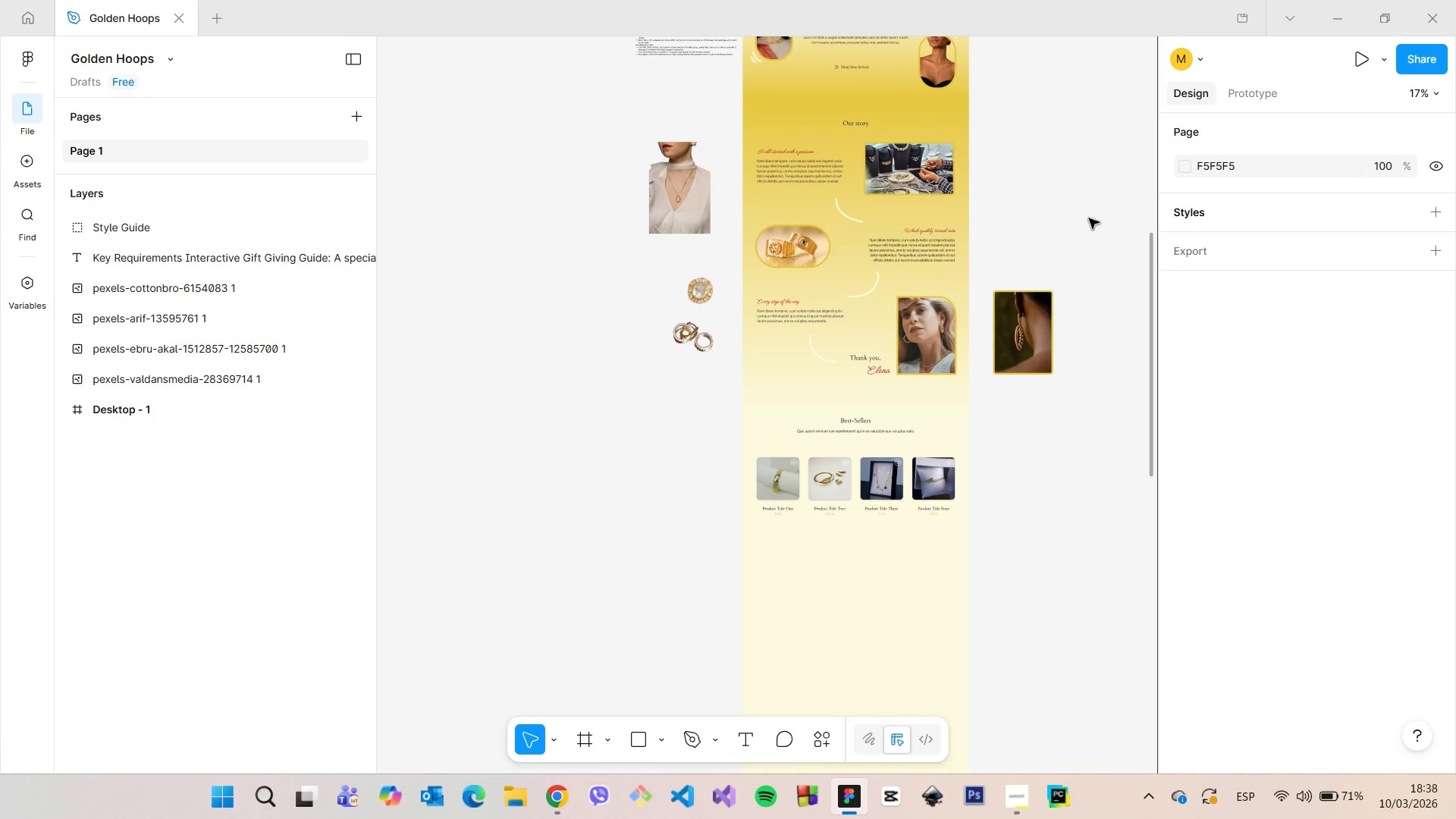 
left_click_drag(start_coordinate=[1084, 213], to_coordinate=[1082, 247])
 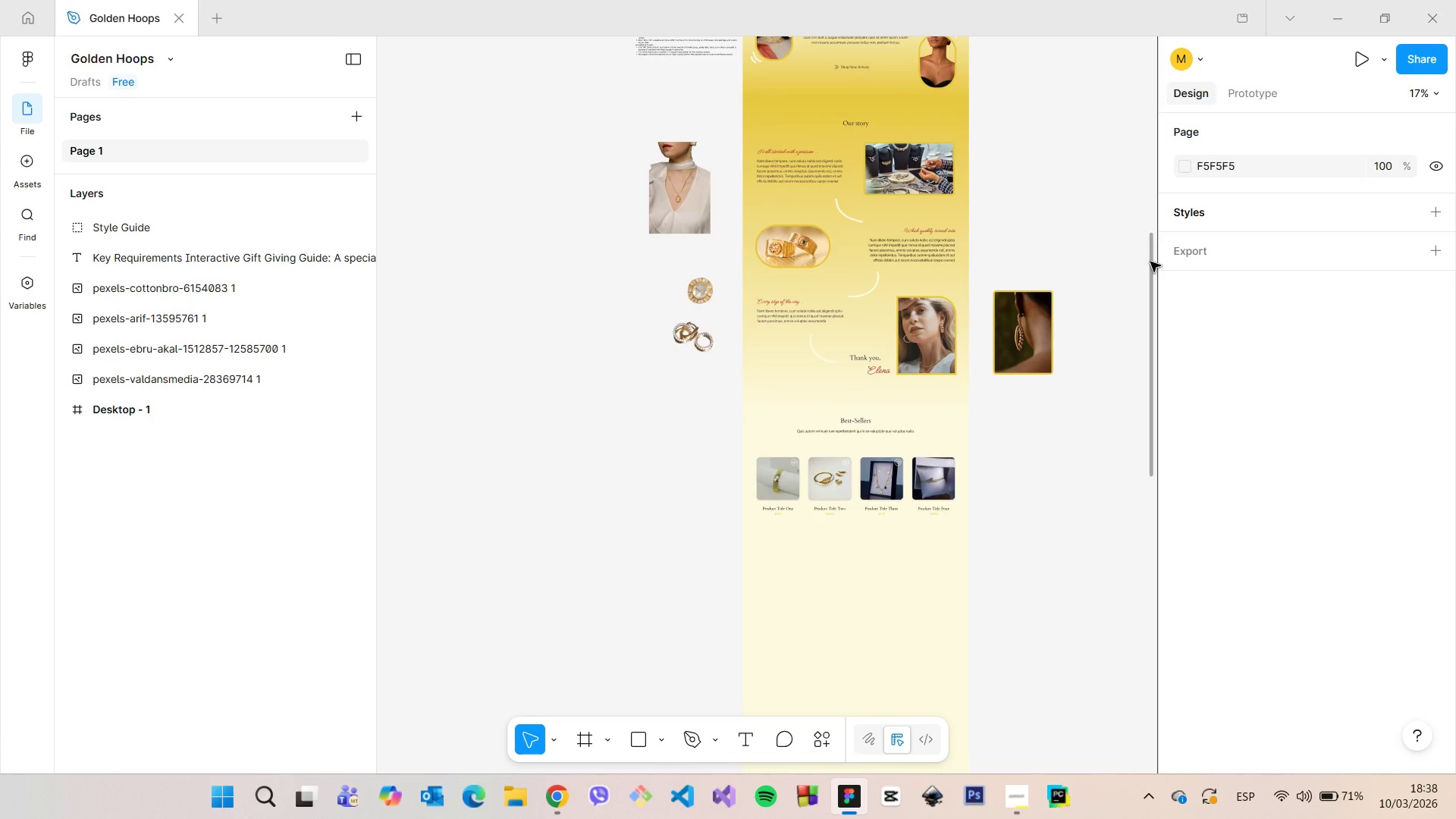 
left_click_drag(start_coordinate=[1150, 261], to_coordinate=[1141, 193])
 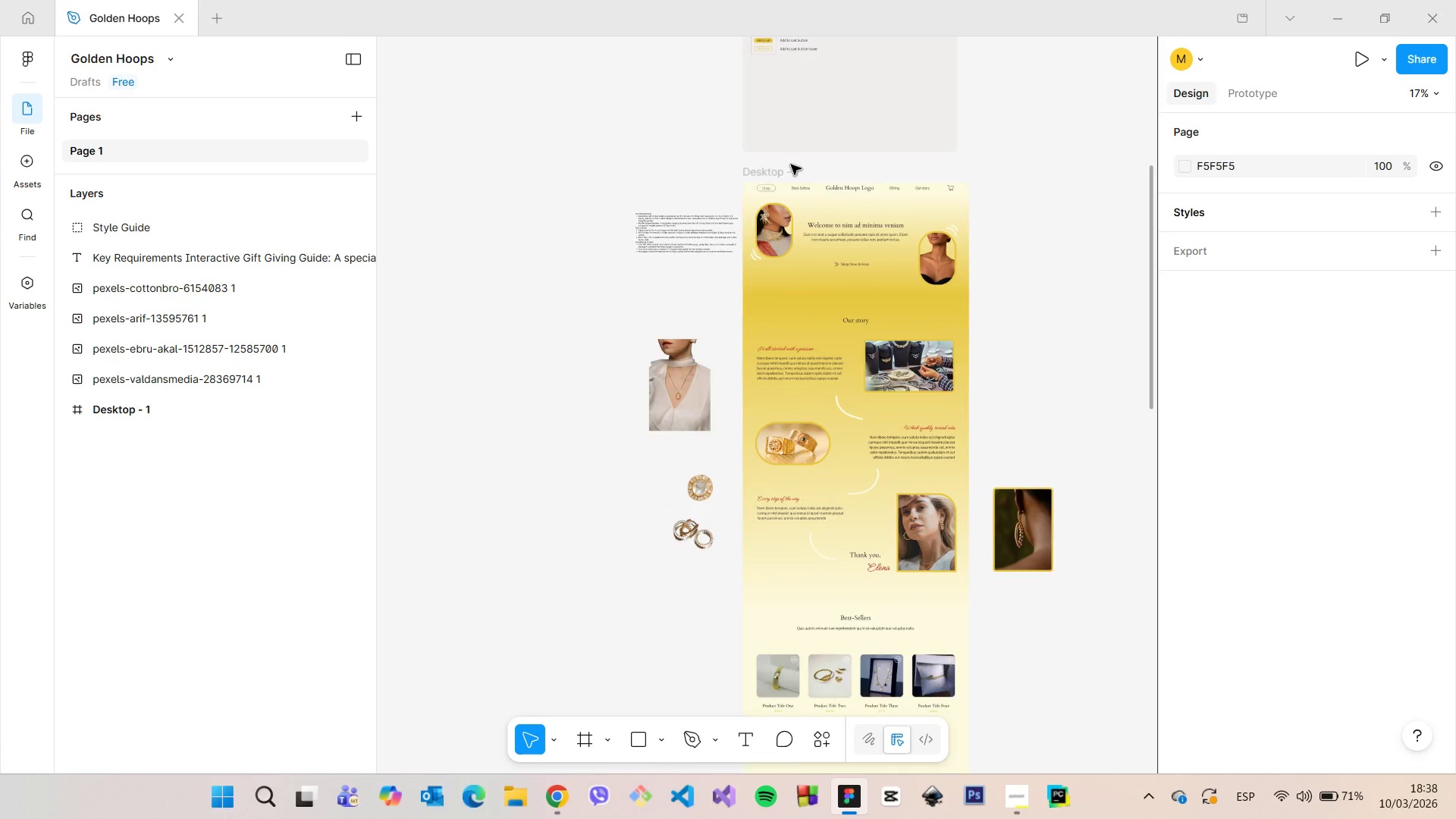 
scroll: coordinate [796, 182], scroll_direction: up, amount: 14.0
 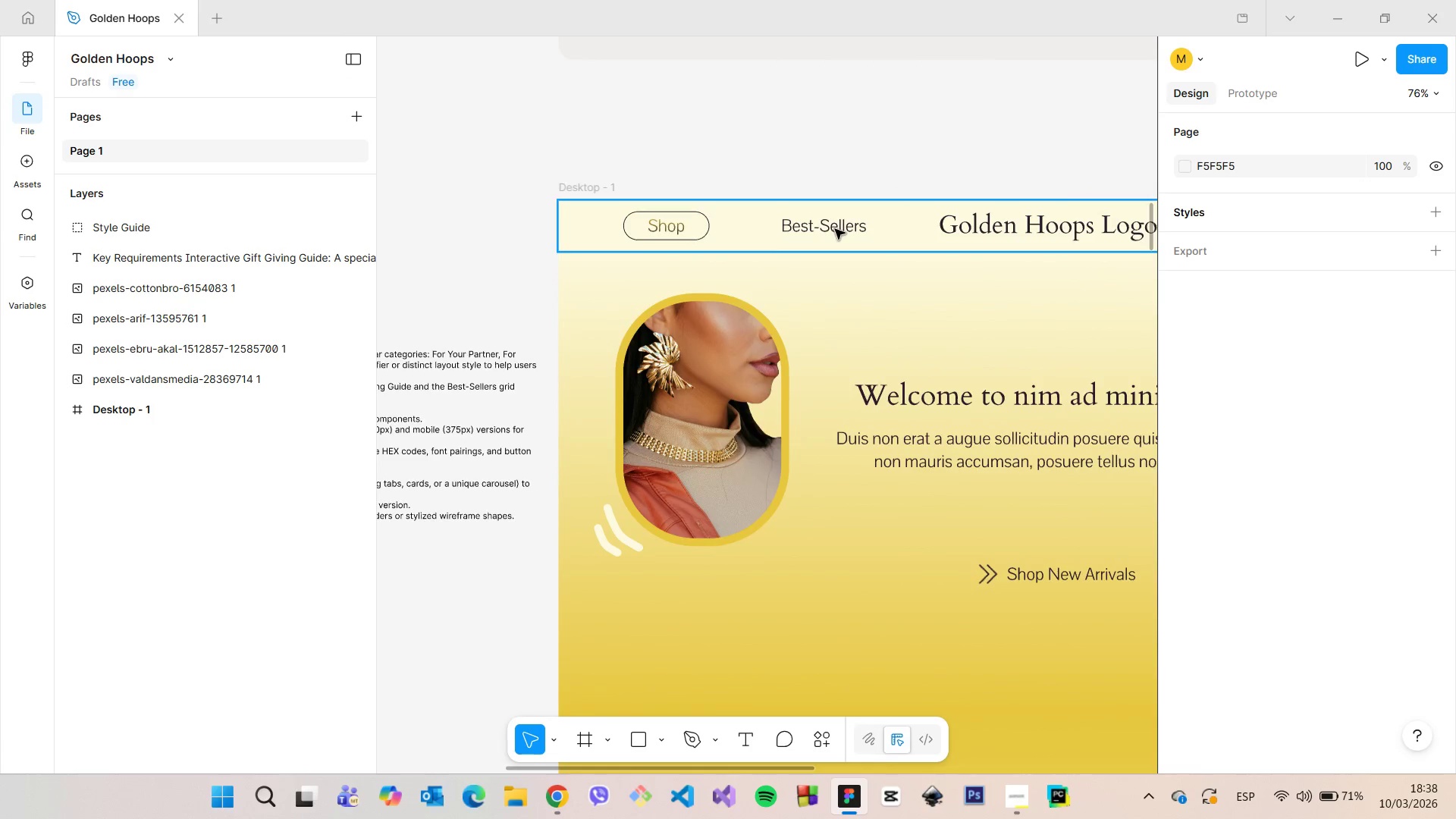 
double_click([835, 229])
 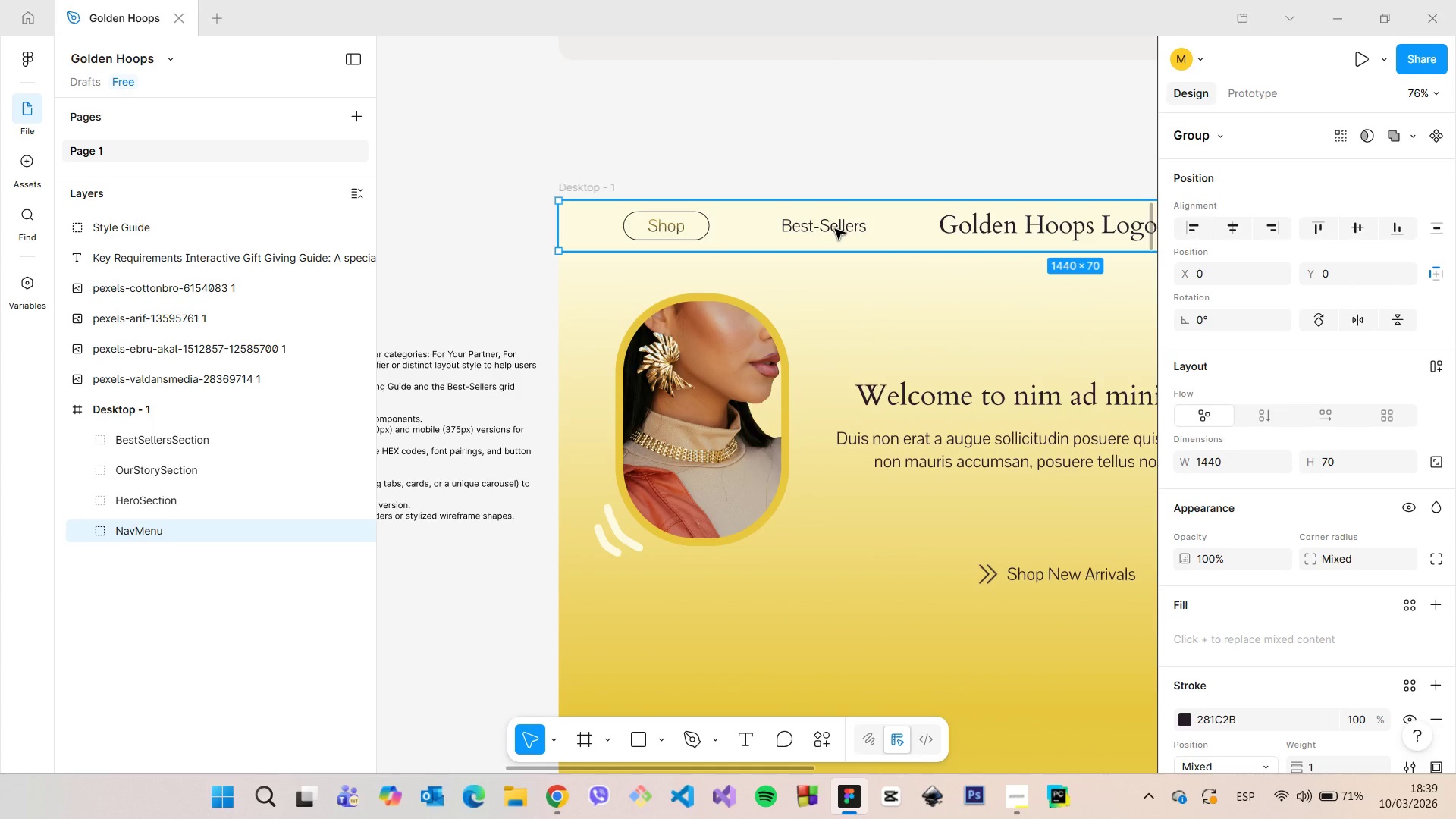 
double_click([835, 229])
 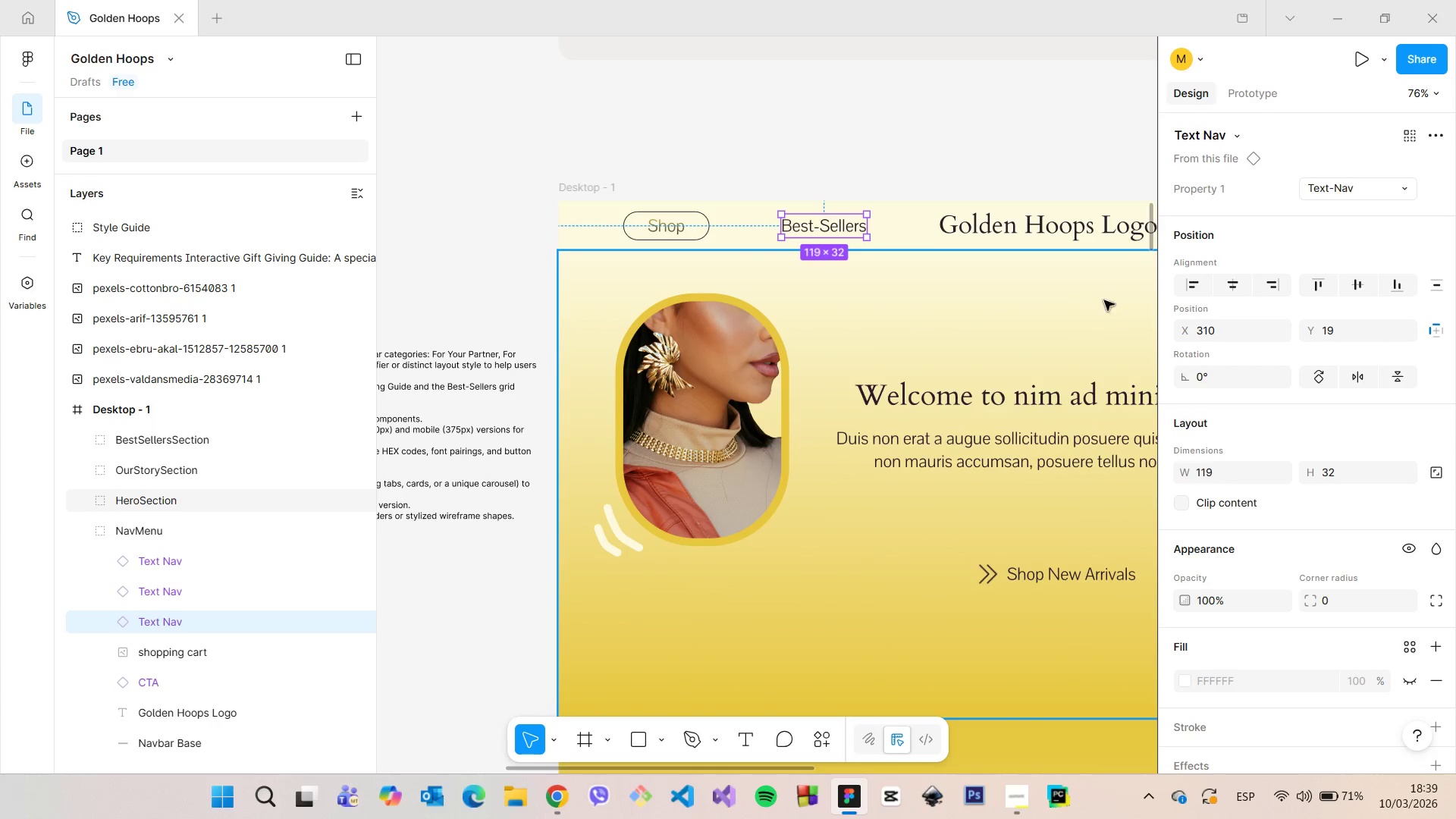 
wait(5.14)
 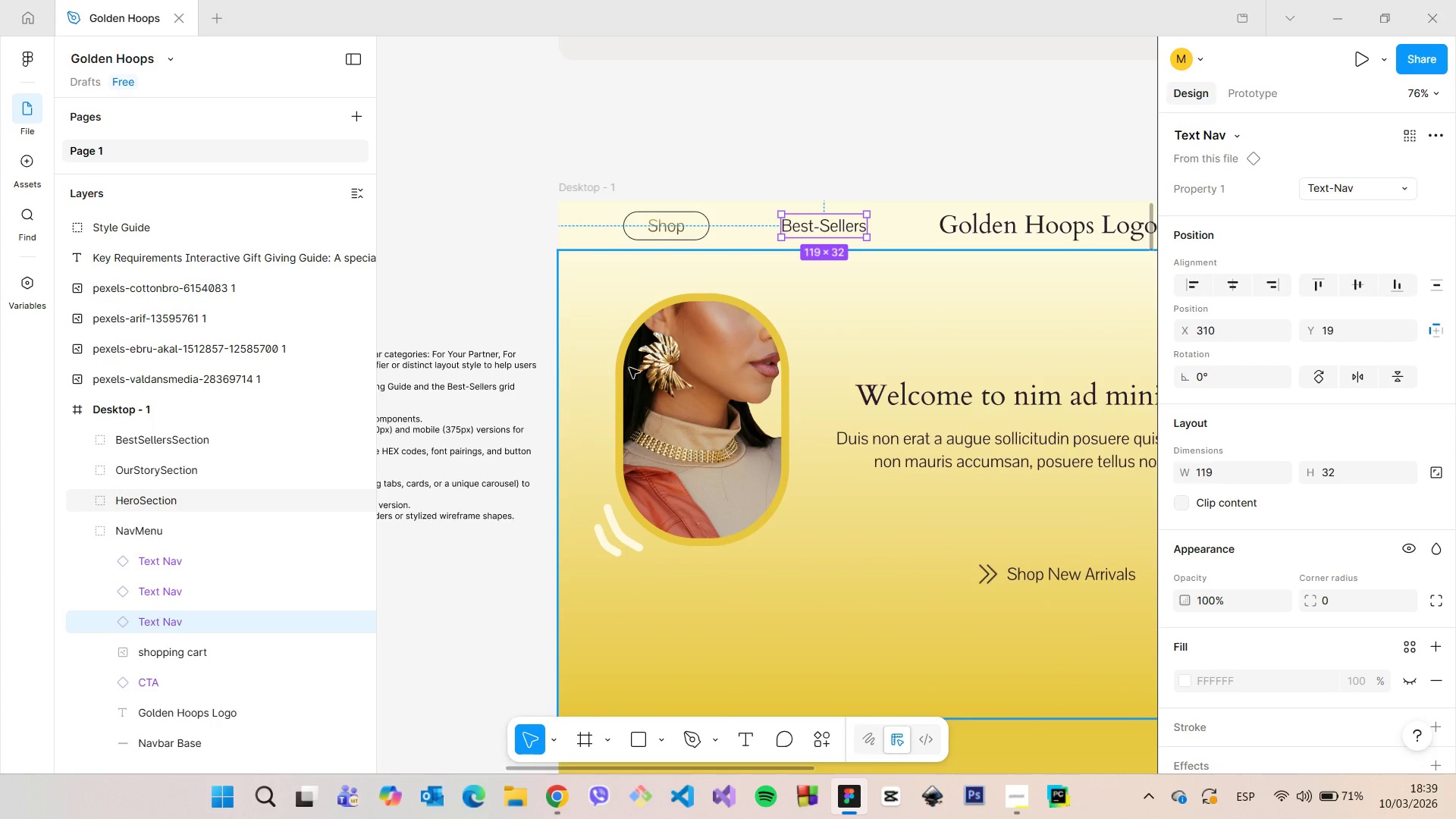 
left_click_drag(start_coordinate=[1150, 219], to_coordinate=[1145, 210])
 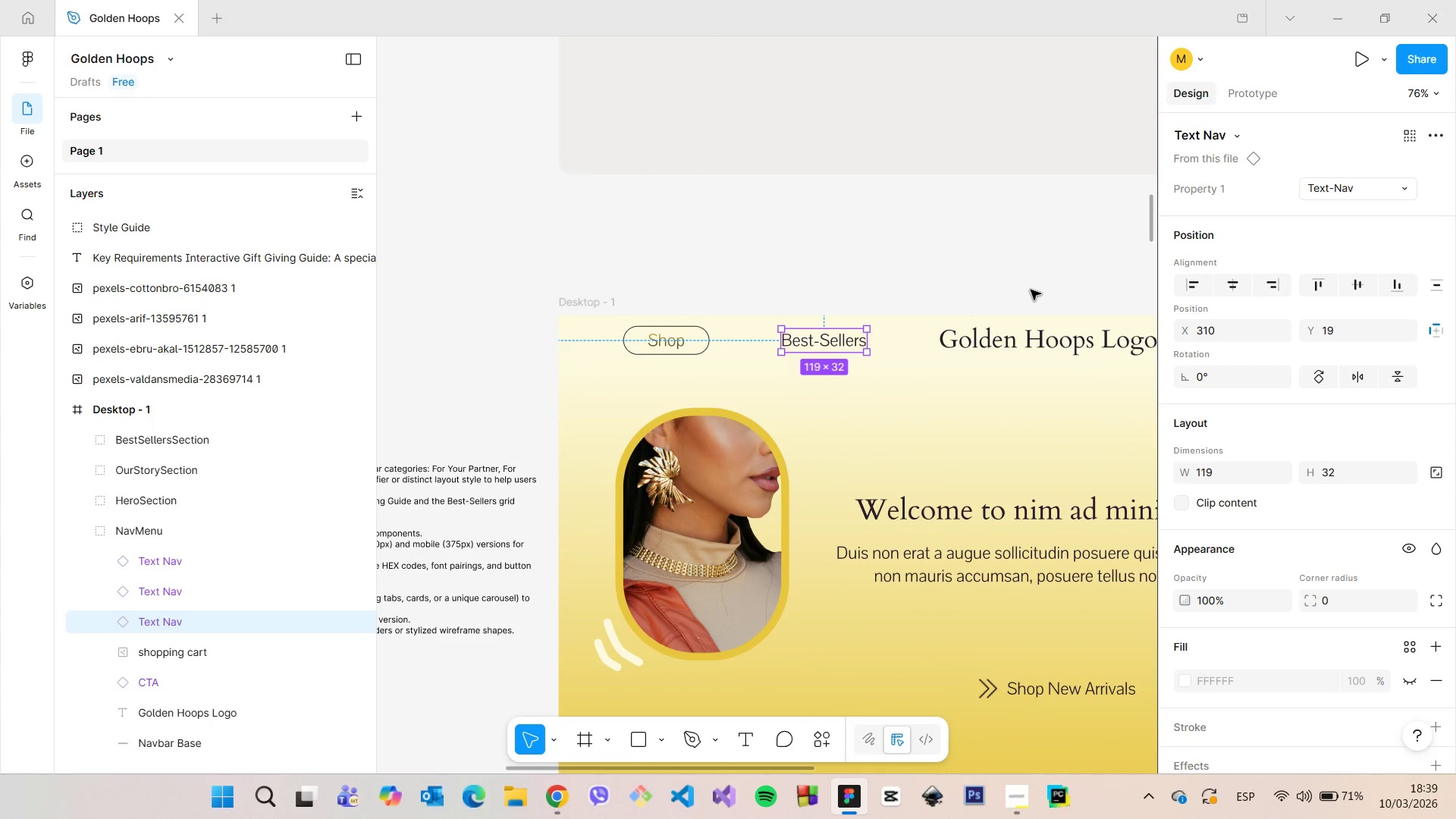 
scroll: coordinate [1034, 286], scroll_direction: down, amount: 7.0
 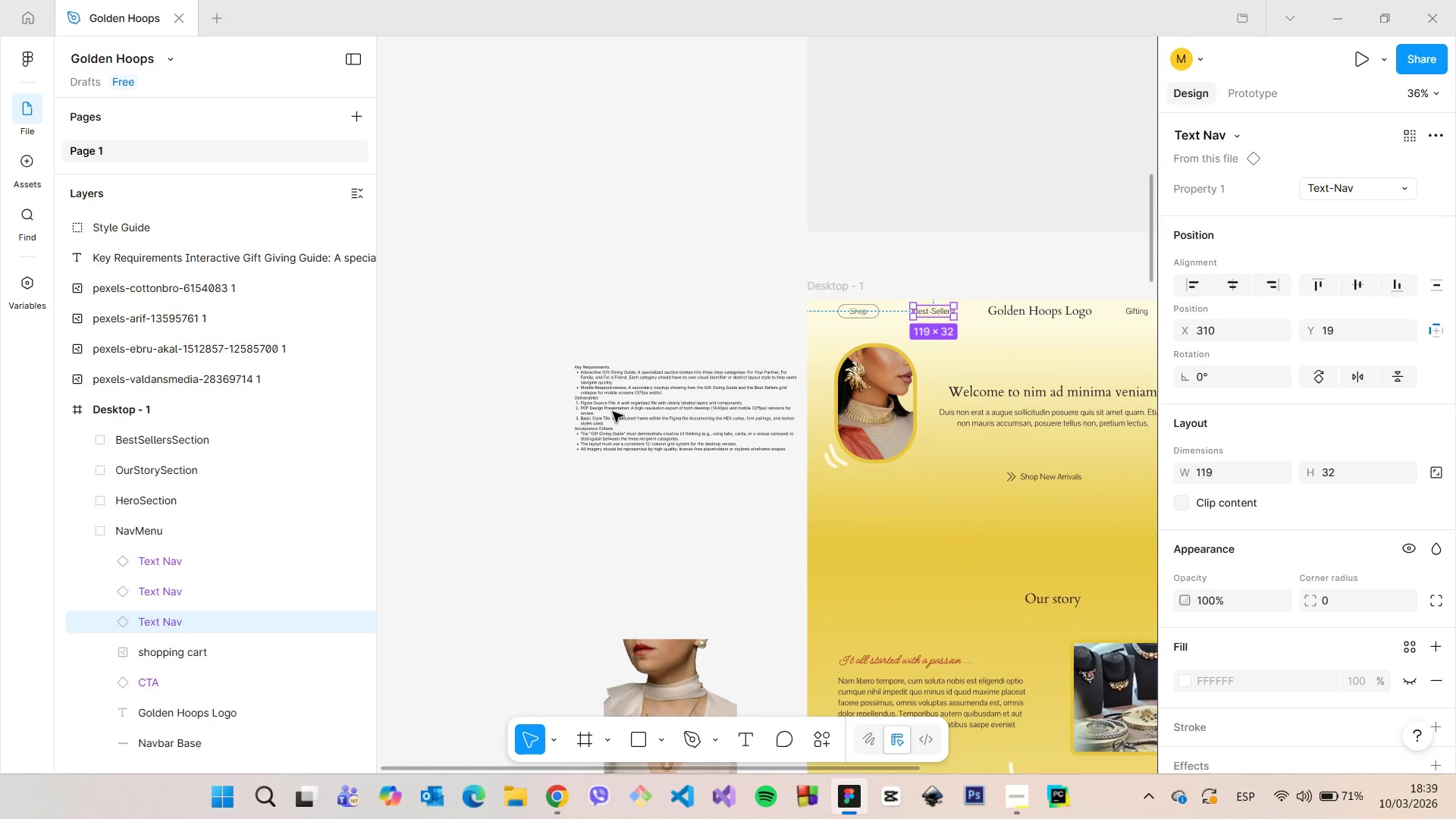 
scroll: coordinate [671, 370], scroll_direction: up, amount: 11.0
 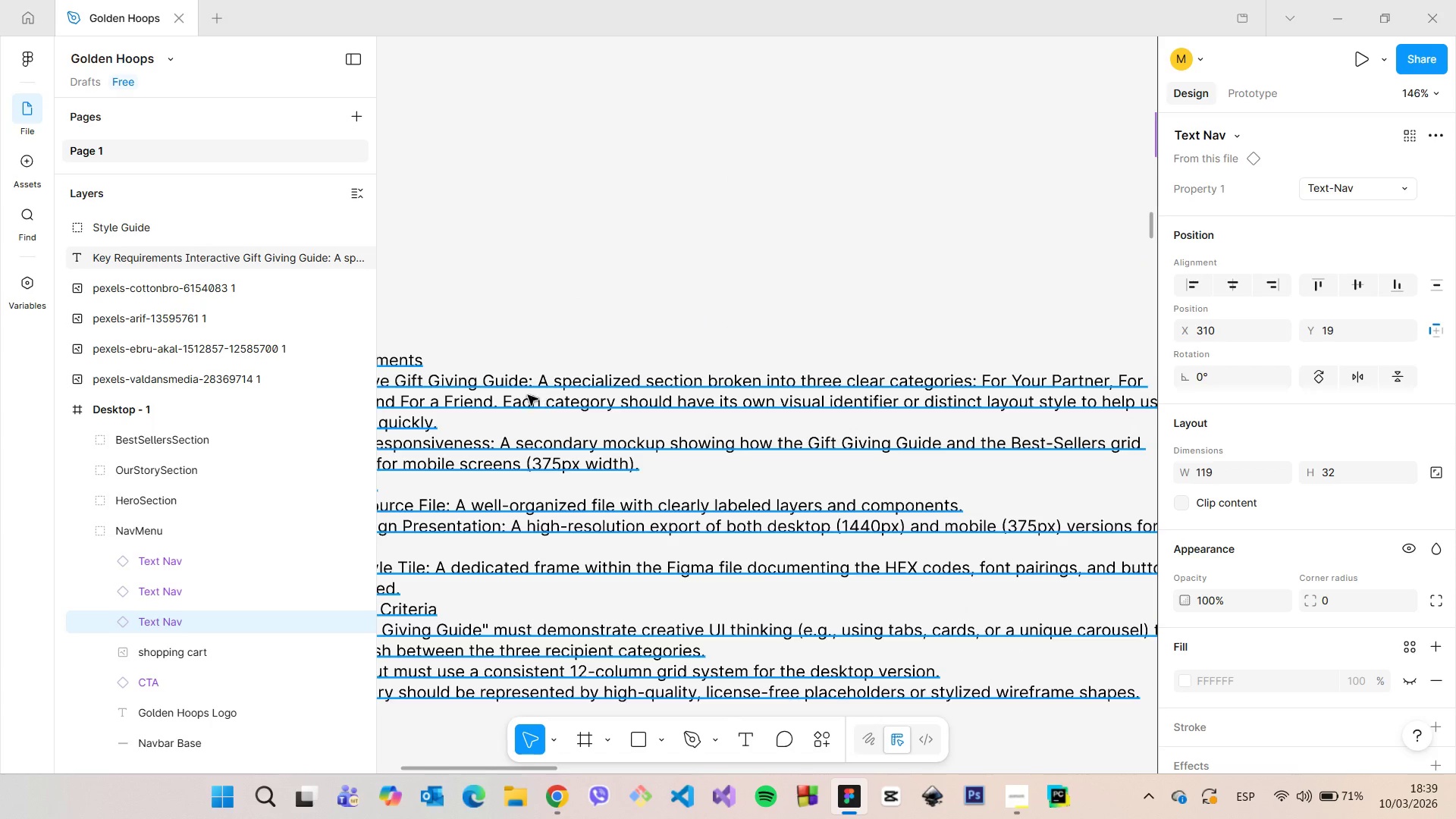 
scroll: coordinate [447, 395], scroll_direction: down, amount: 5.0
 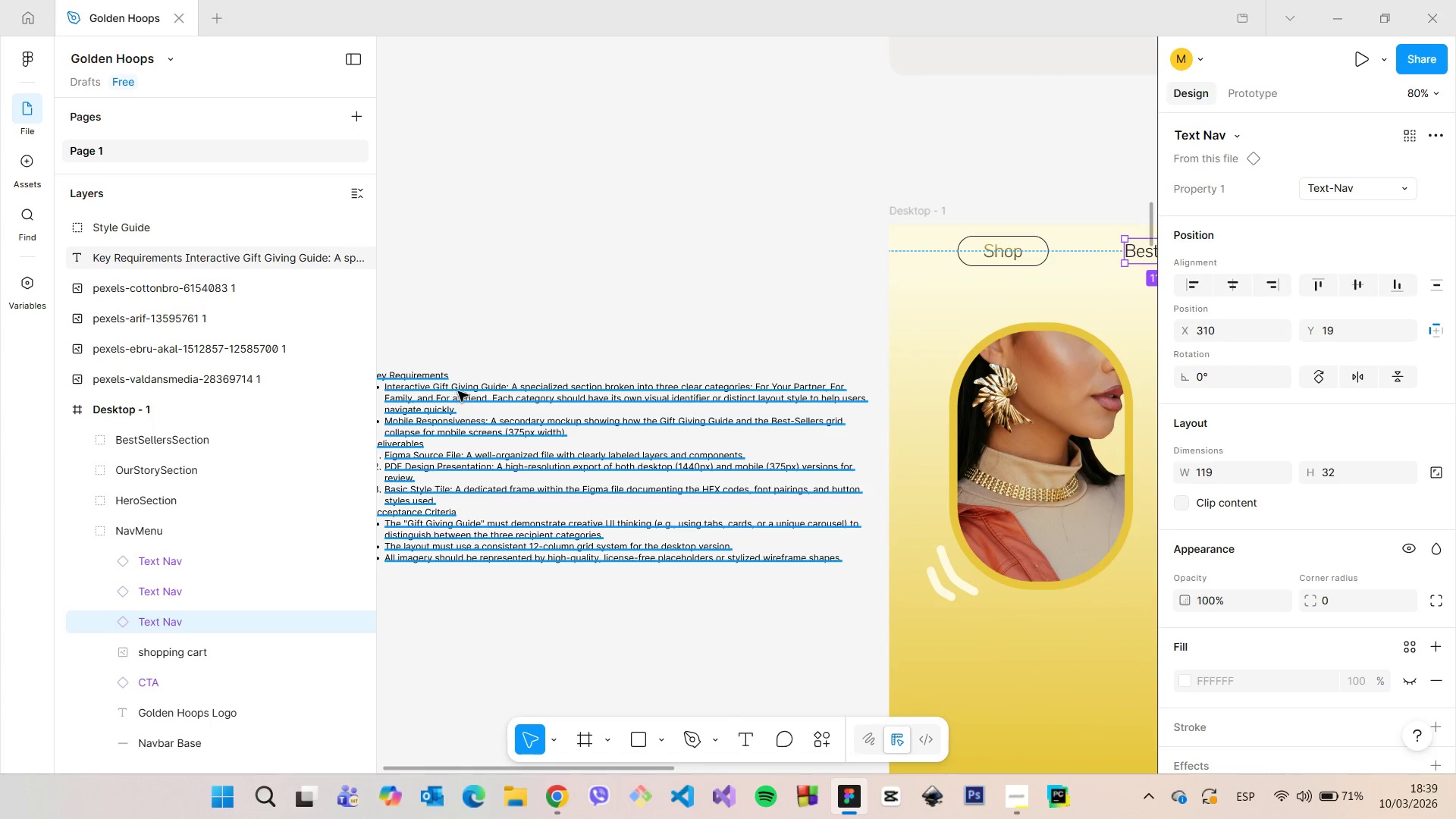 
left_click([614, 394])
 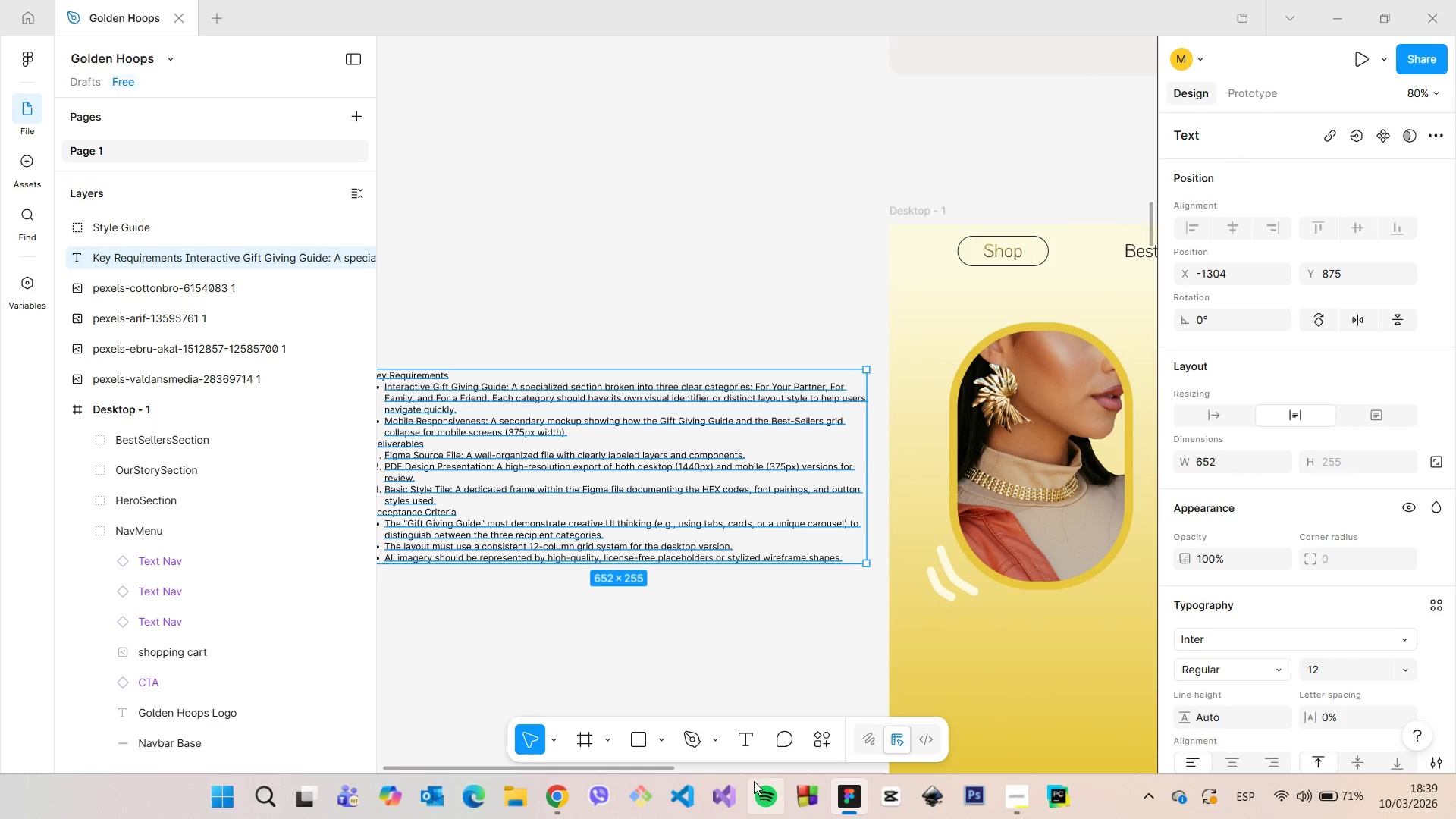 
left_click_drag(start_coordinate=[661, 770], to_coordinate=[882, 720])
 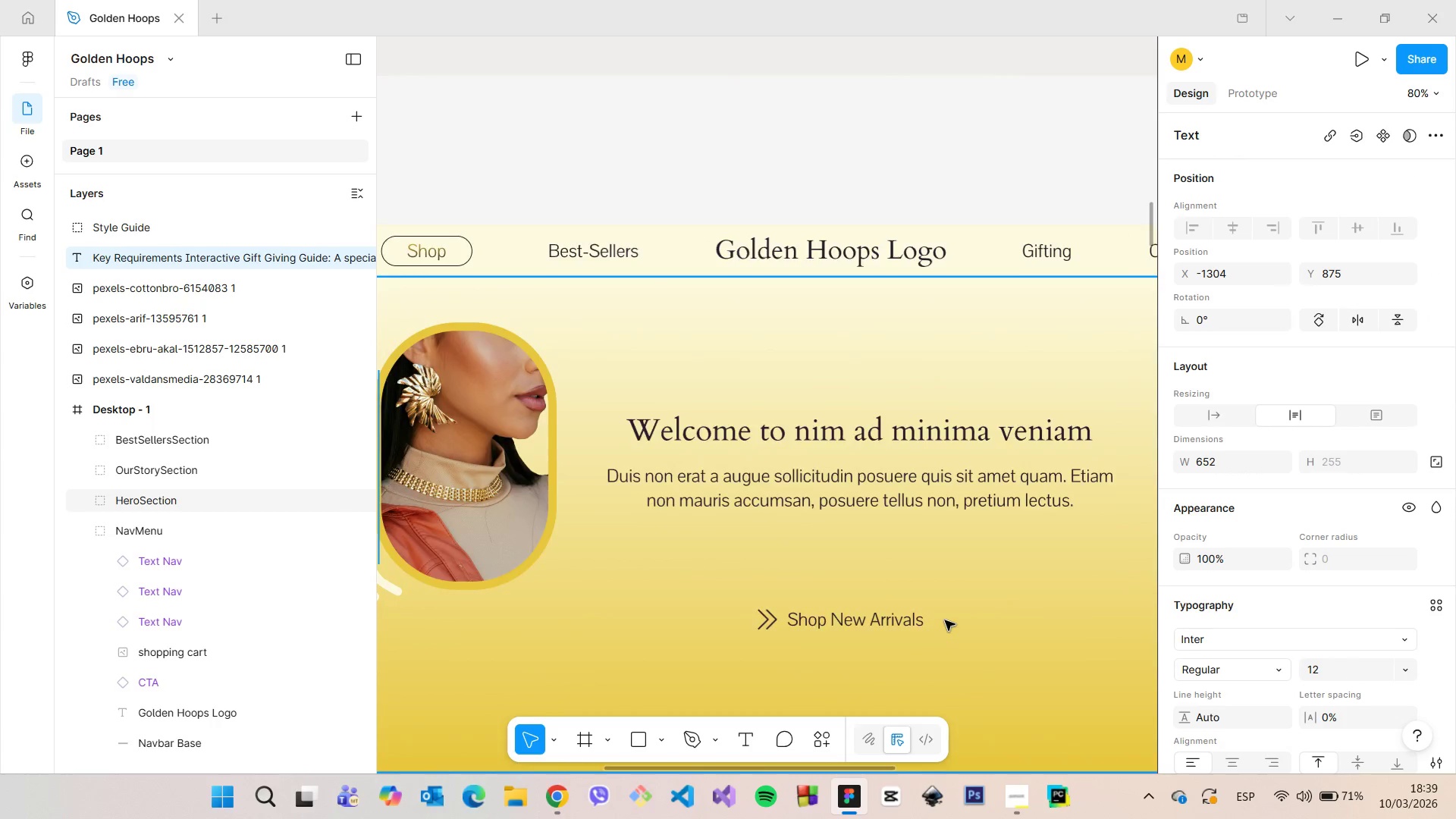 
scroll: coordinate [945, 620], scroll_direction: down, amount: 6.0
 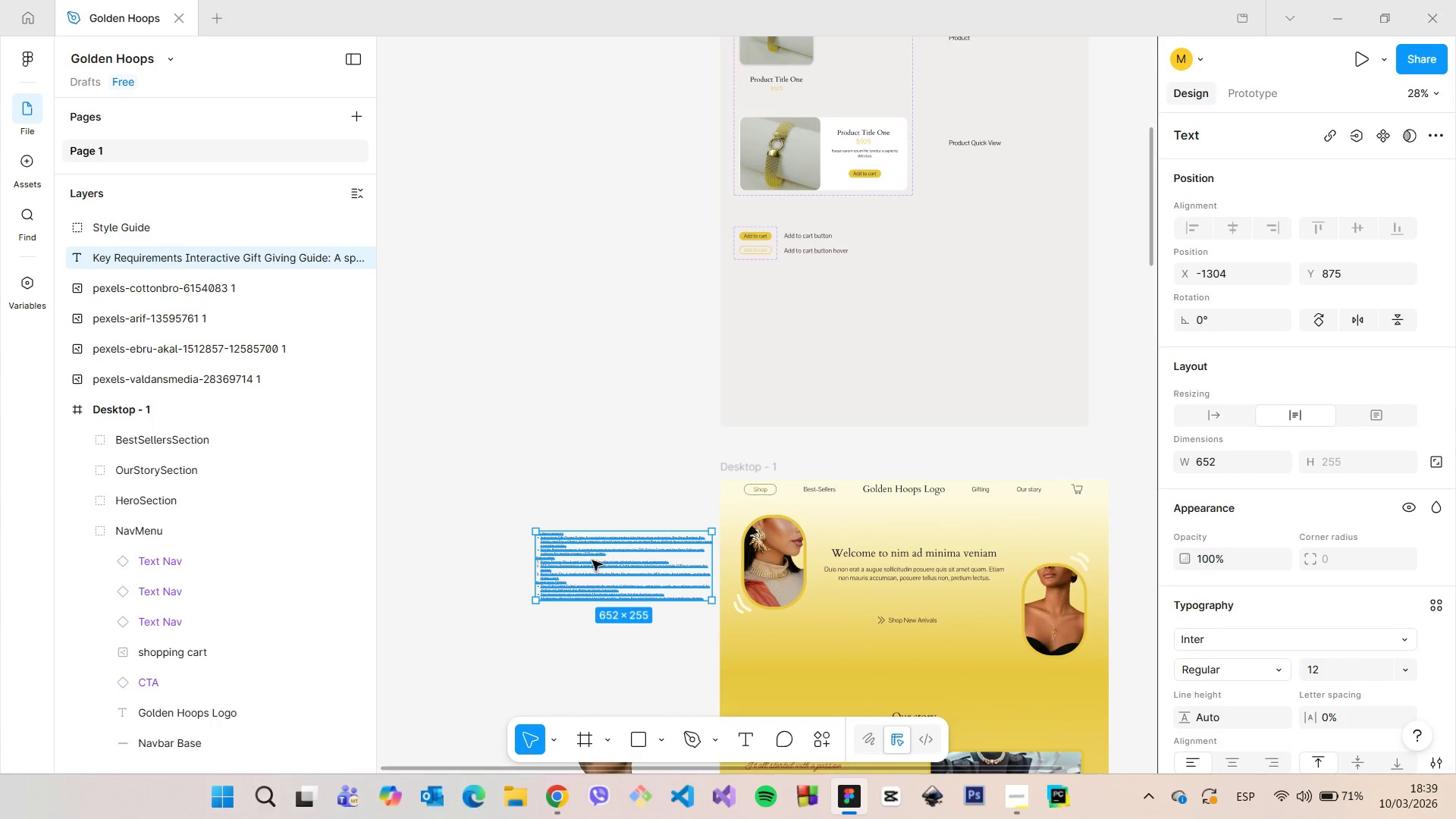 
scroll: coordinate [574, 548], scroll_direction: up, amount: 15.0
 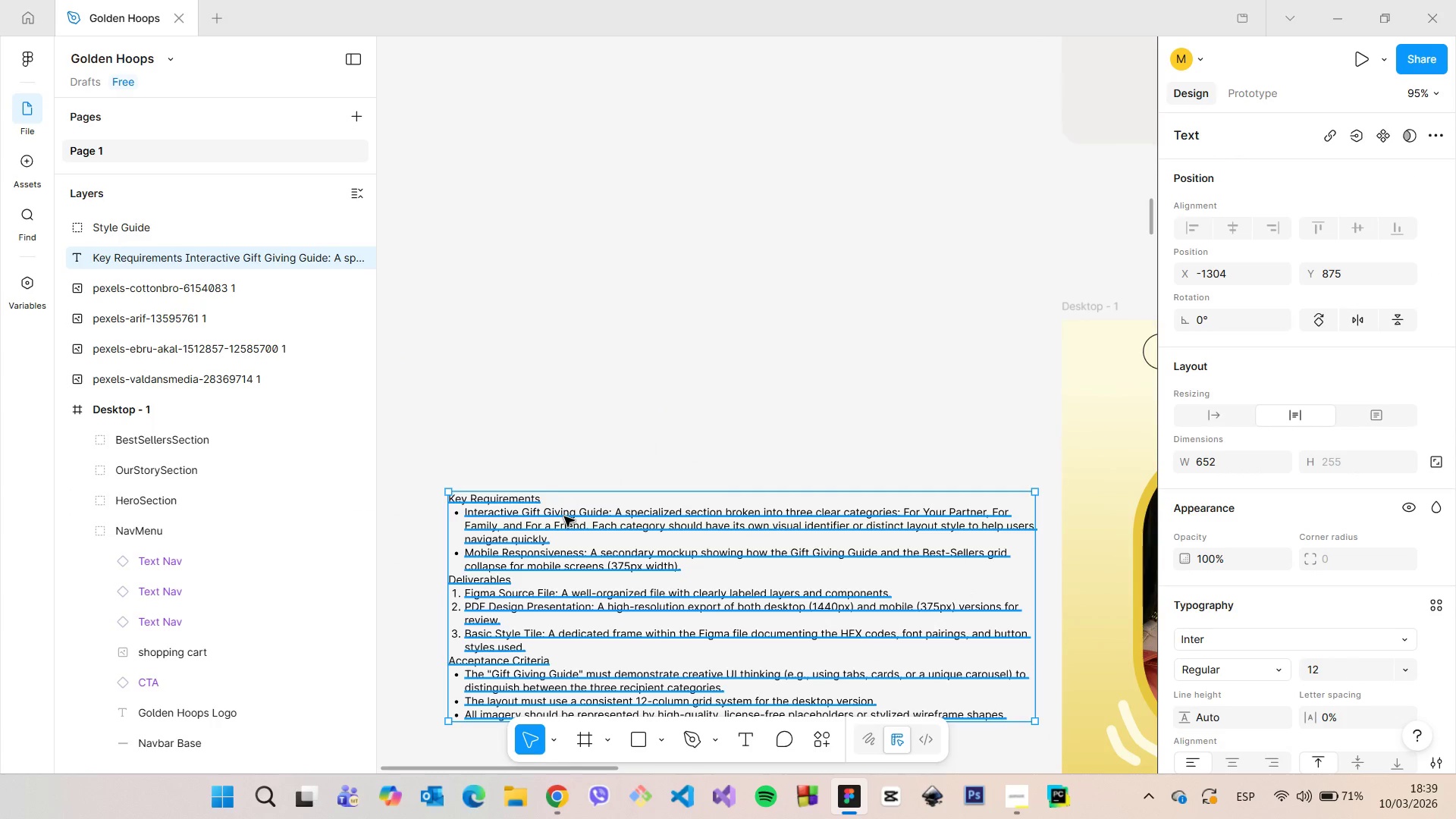 
double_click([564, 516])
 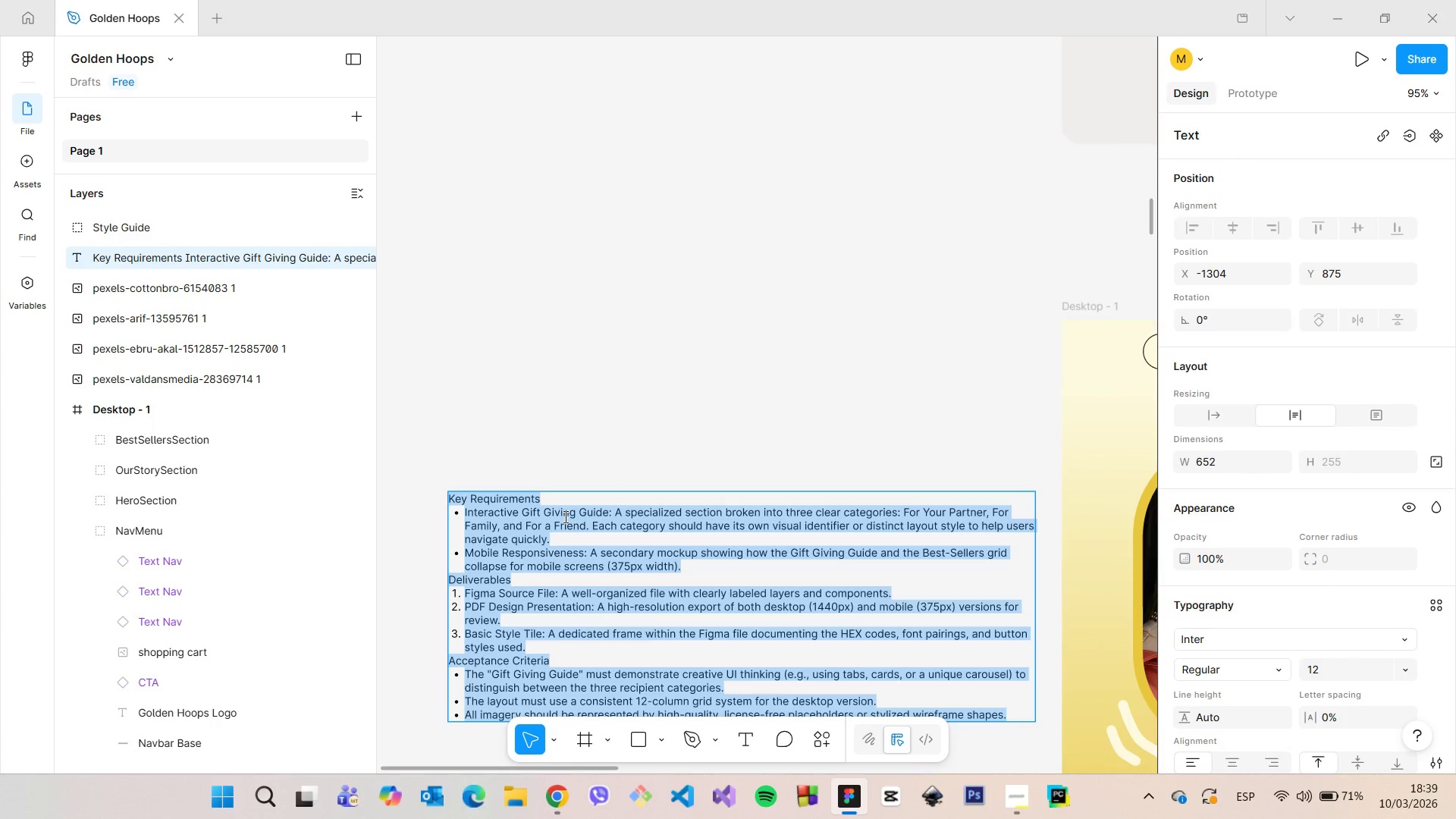 
double_click([564, 516])
 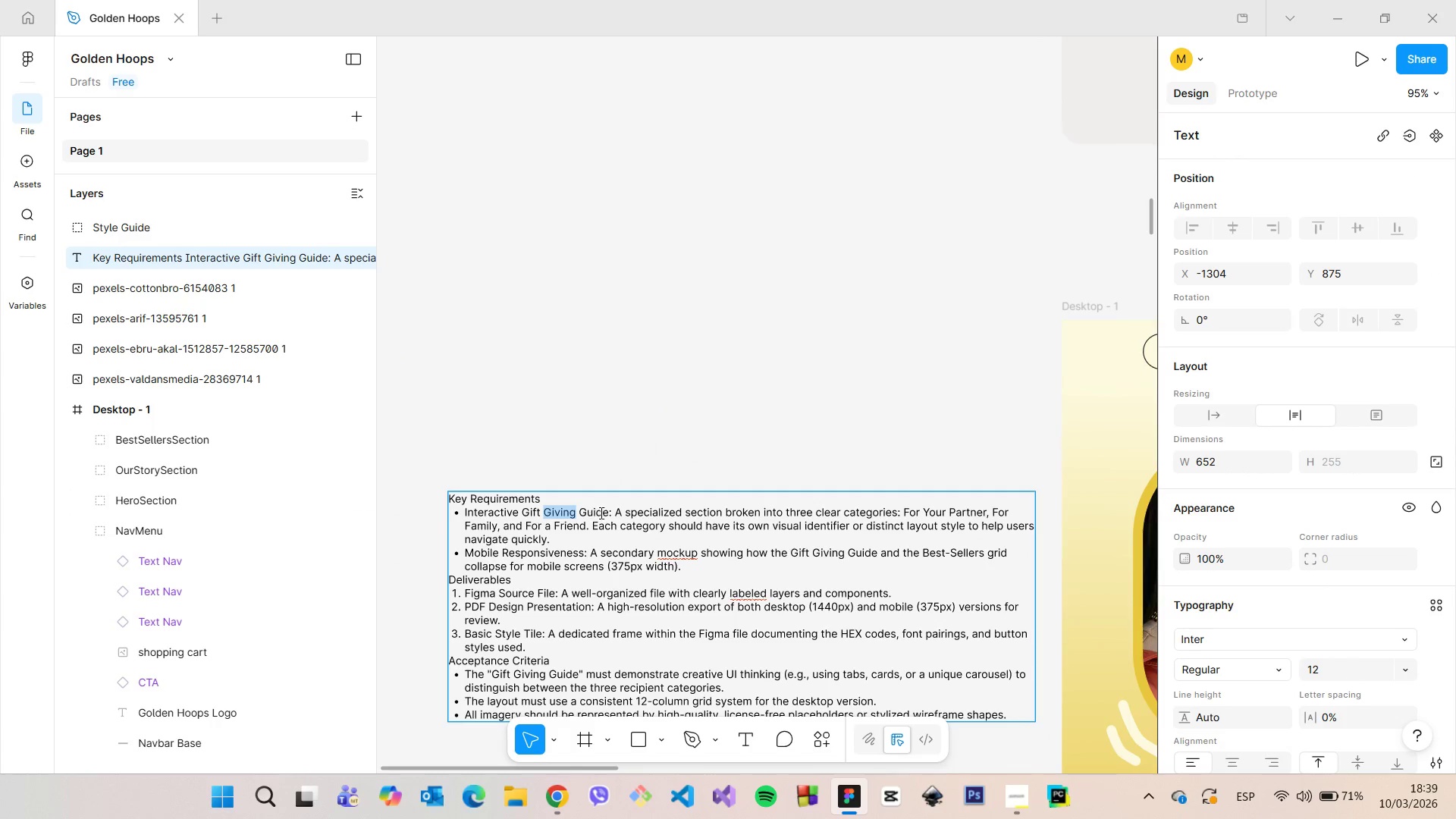 
left_click([600, 513])
 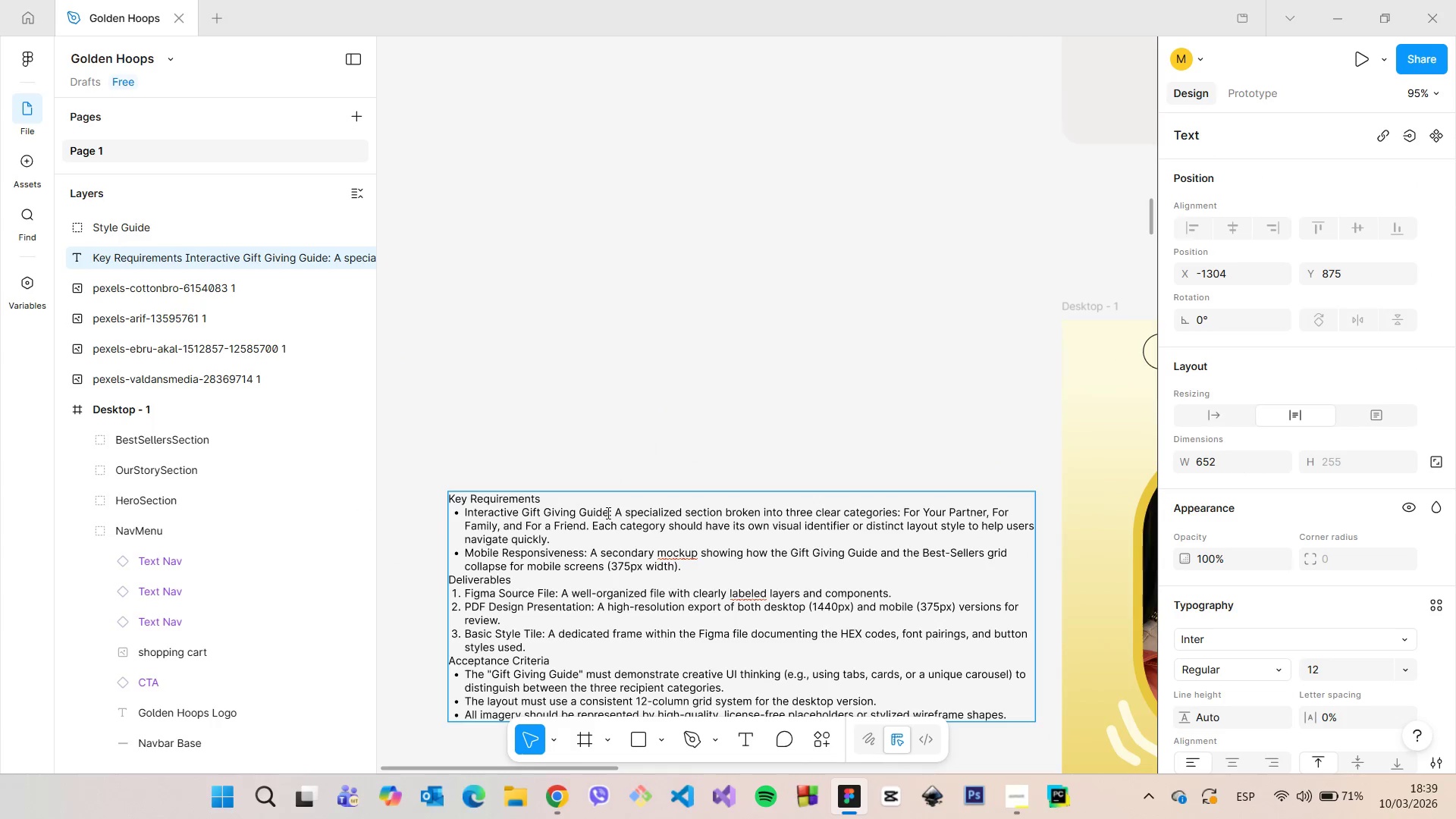 
left_click_drag(start_coordinate=[607, 513], to_coordinate=[522, 513])
 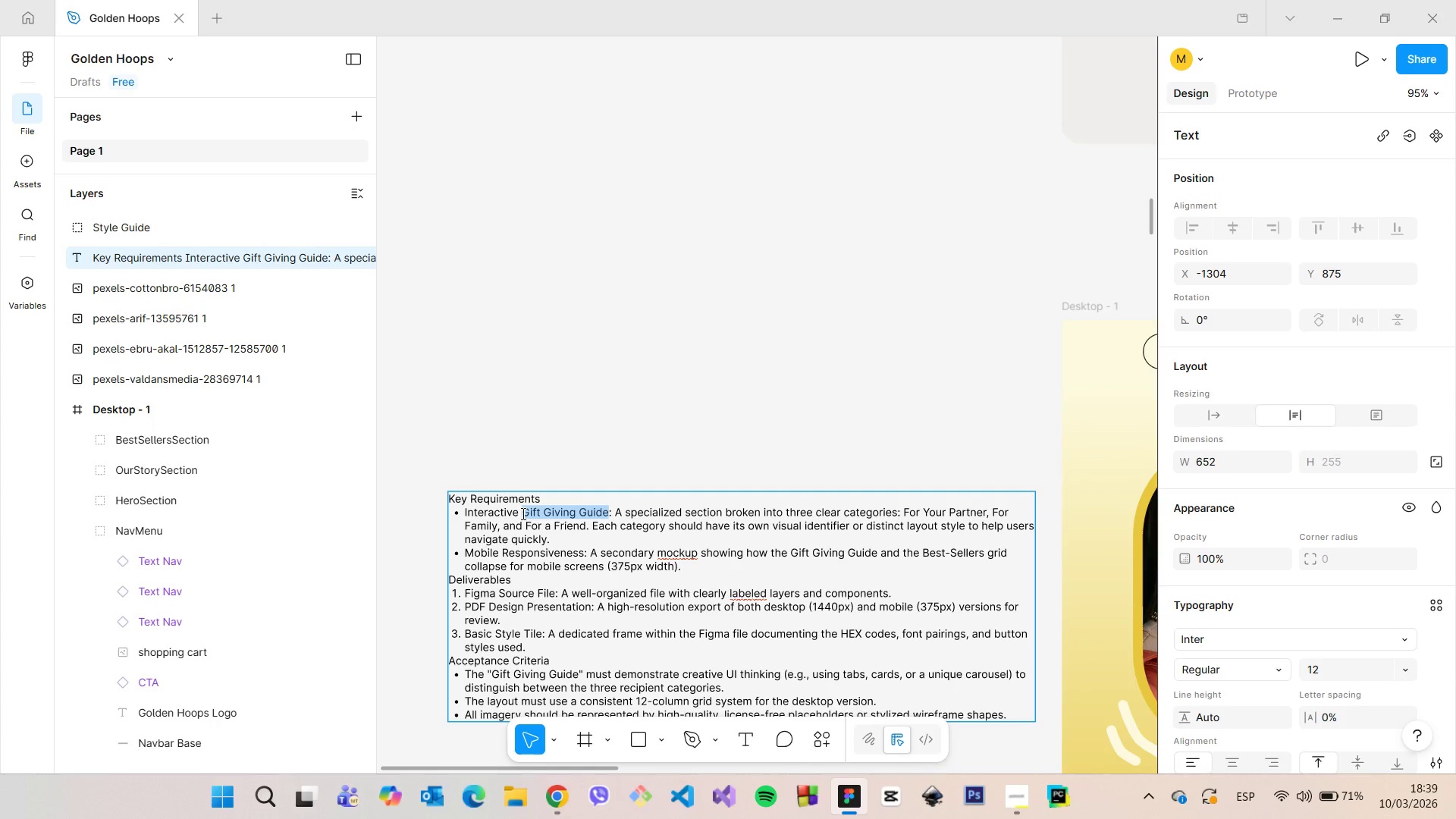 
key(Control+C)
 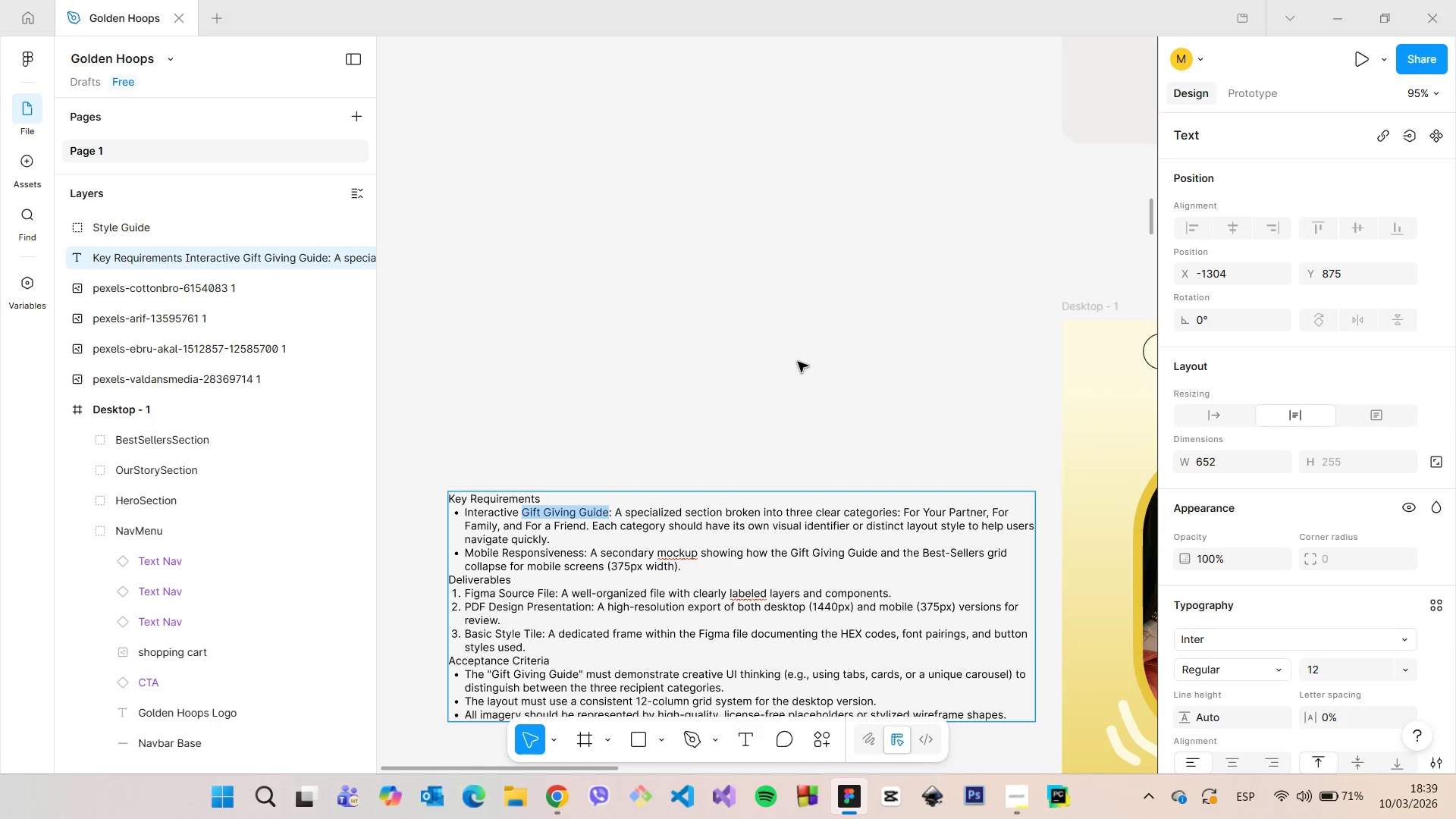 
left_click([798, 362])
 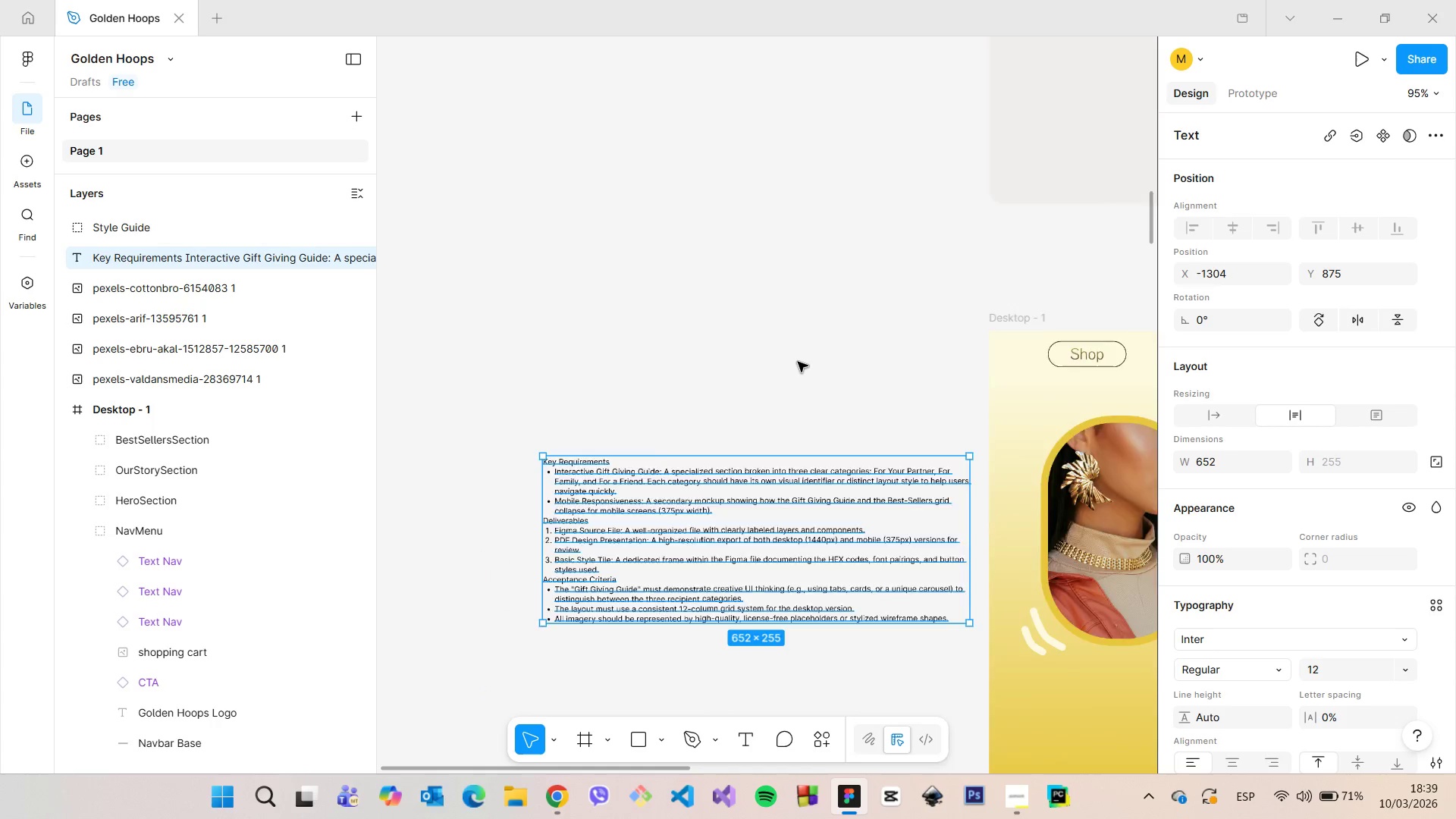 
scroll: coordinate [927, 312], scroll_direction: down, amount: 12.0
 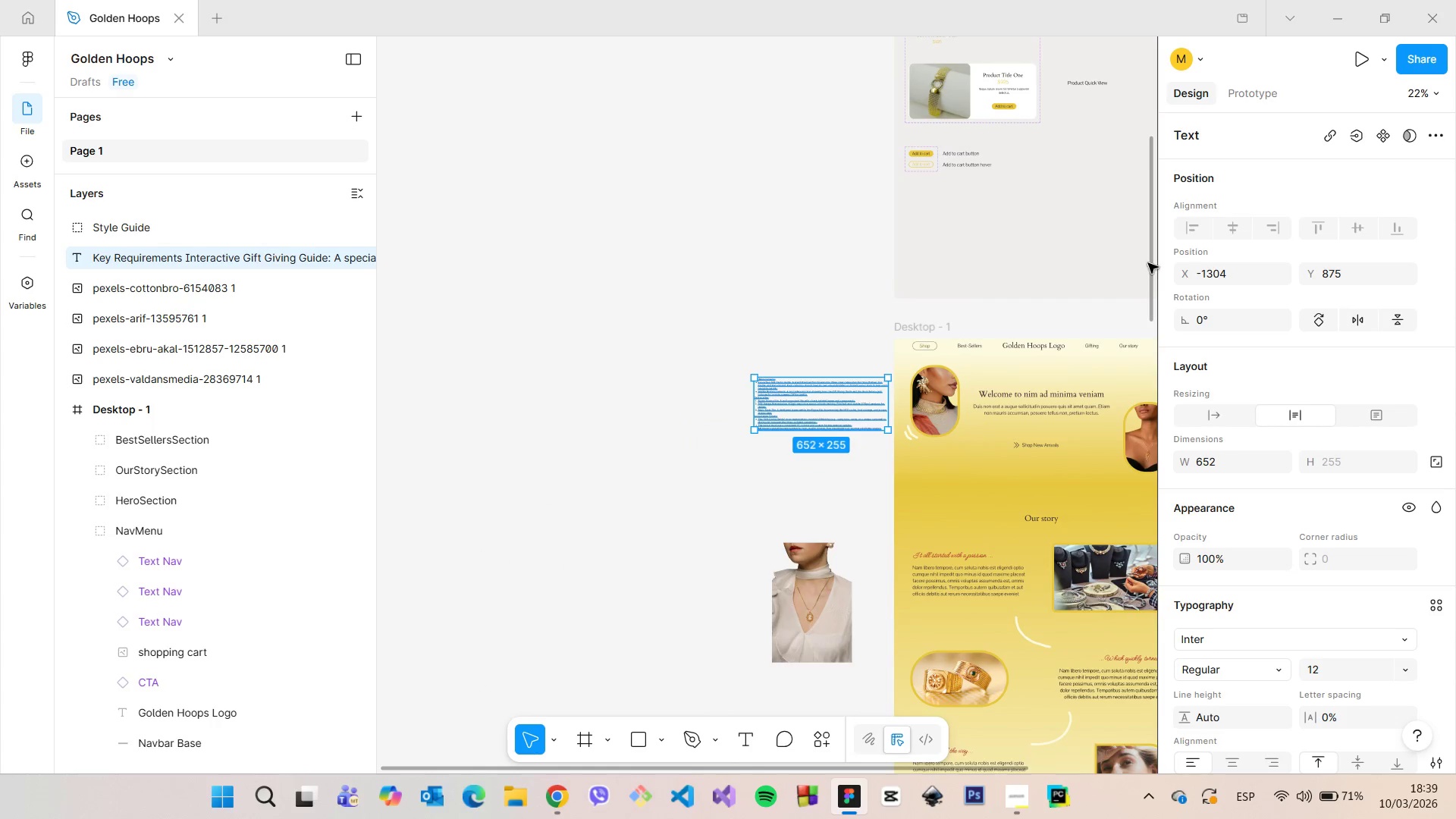 
left_click_drag(start_coordinate=[1148, 263], to_coordinate=[1147, 446])
 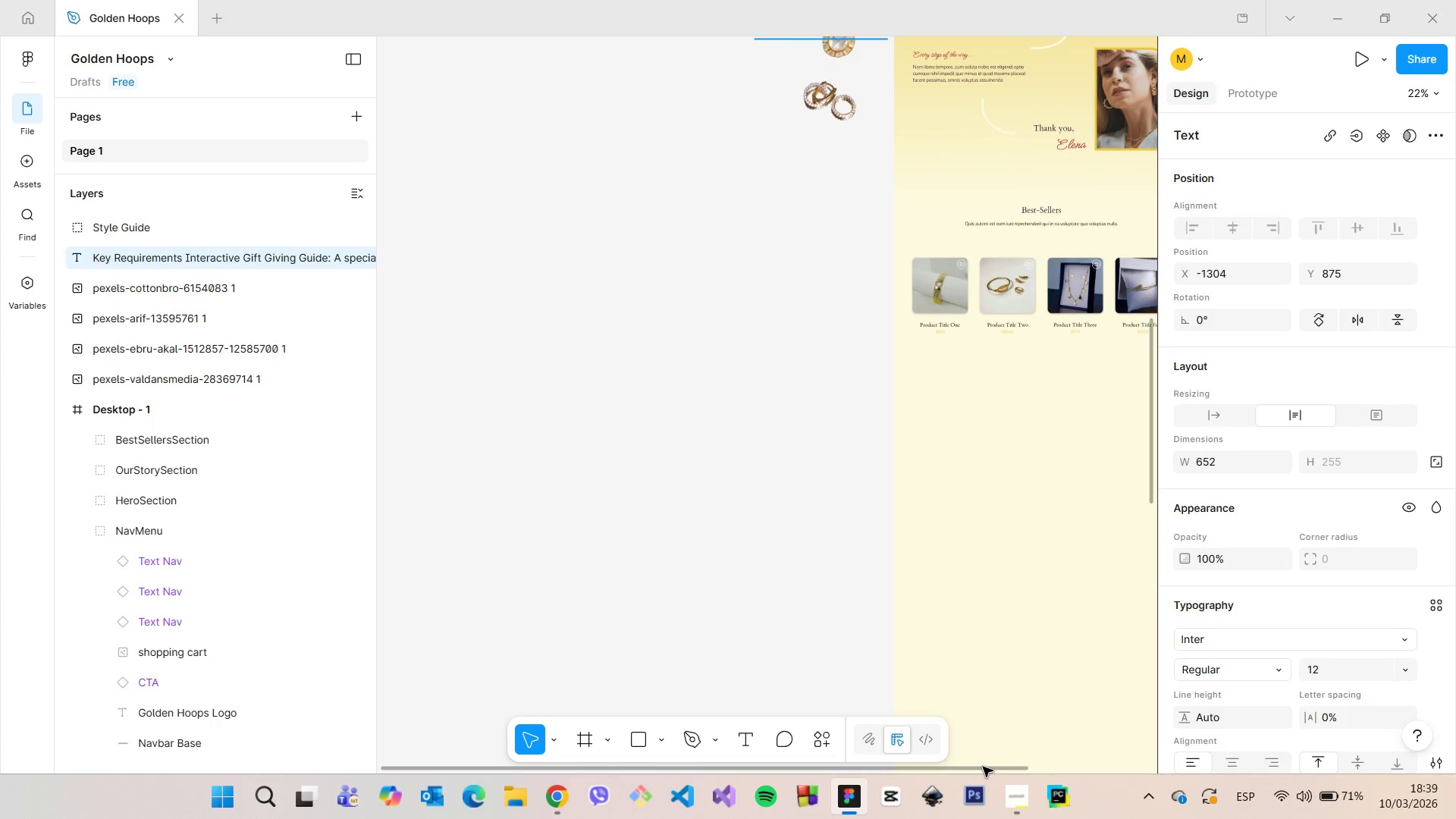 
left_click_drag(start_coordinate=[987, 767], to_coordinate=[1130, 733])
 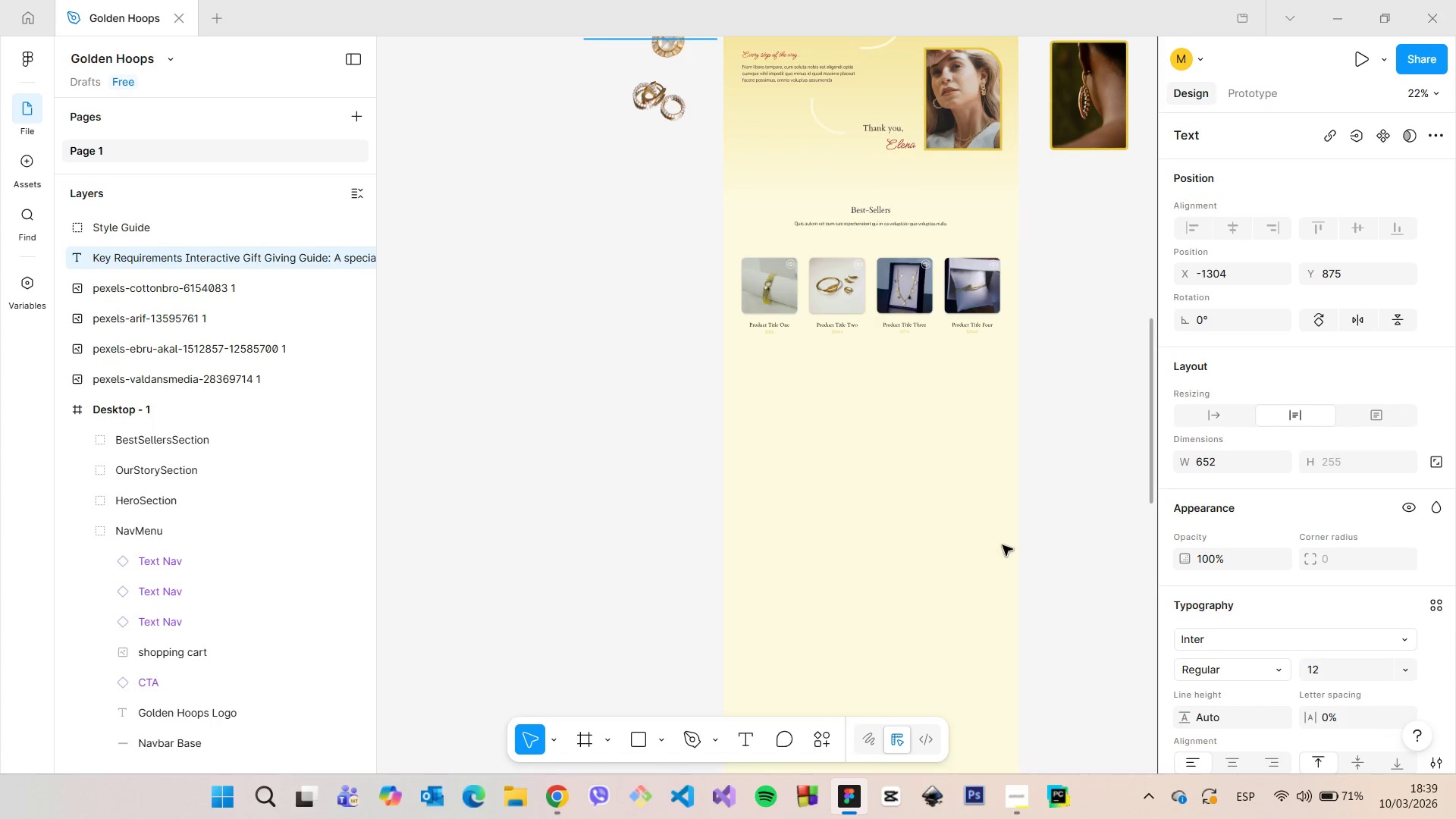 
scroll: coordinate [1003, 545], scroll_direction: up, amount: 4.0
 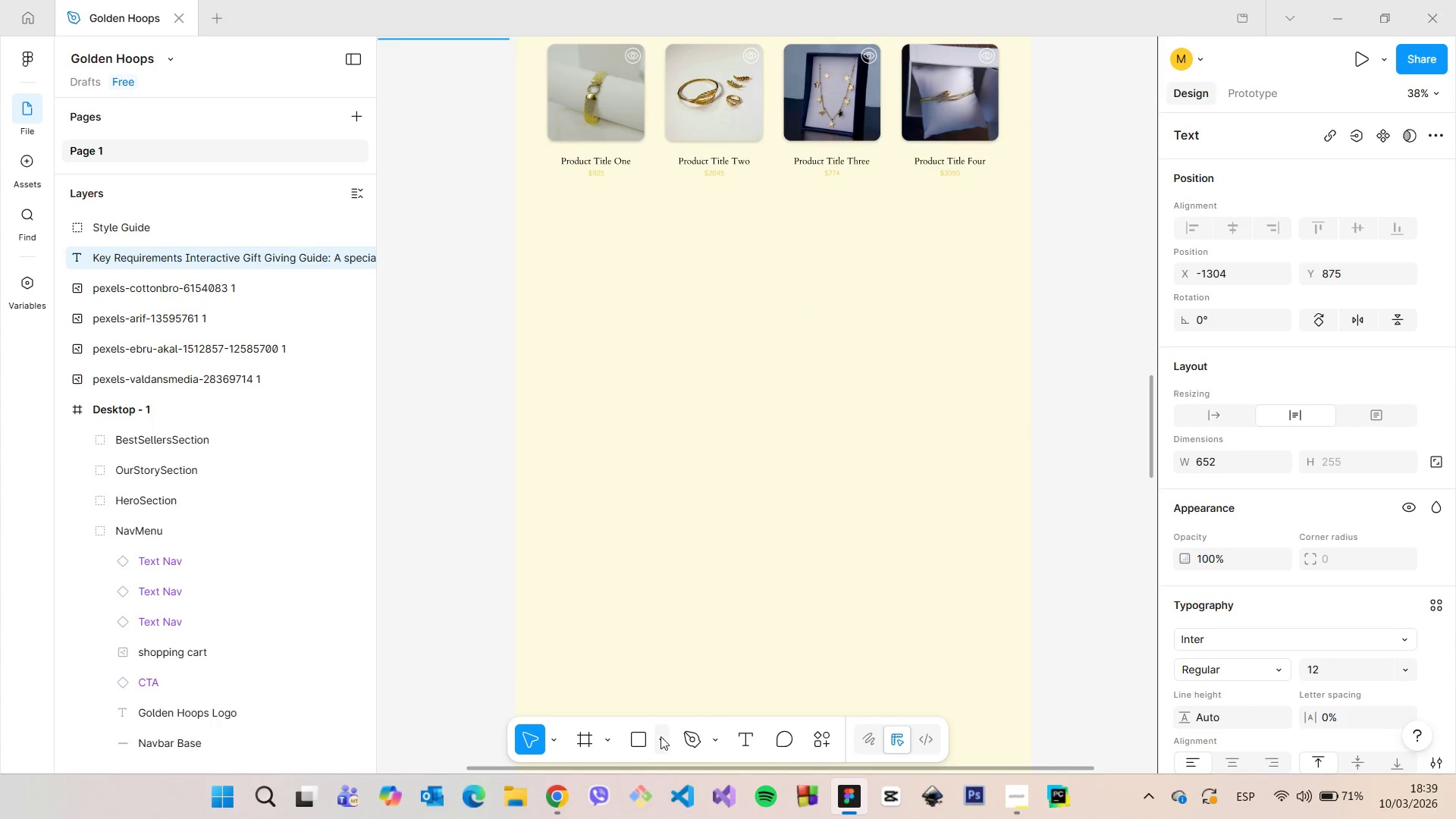 
left_click([661, 736])
 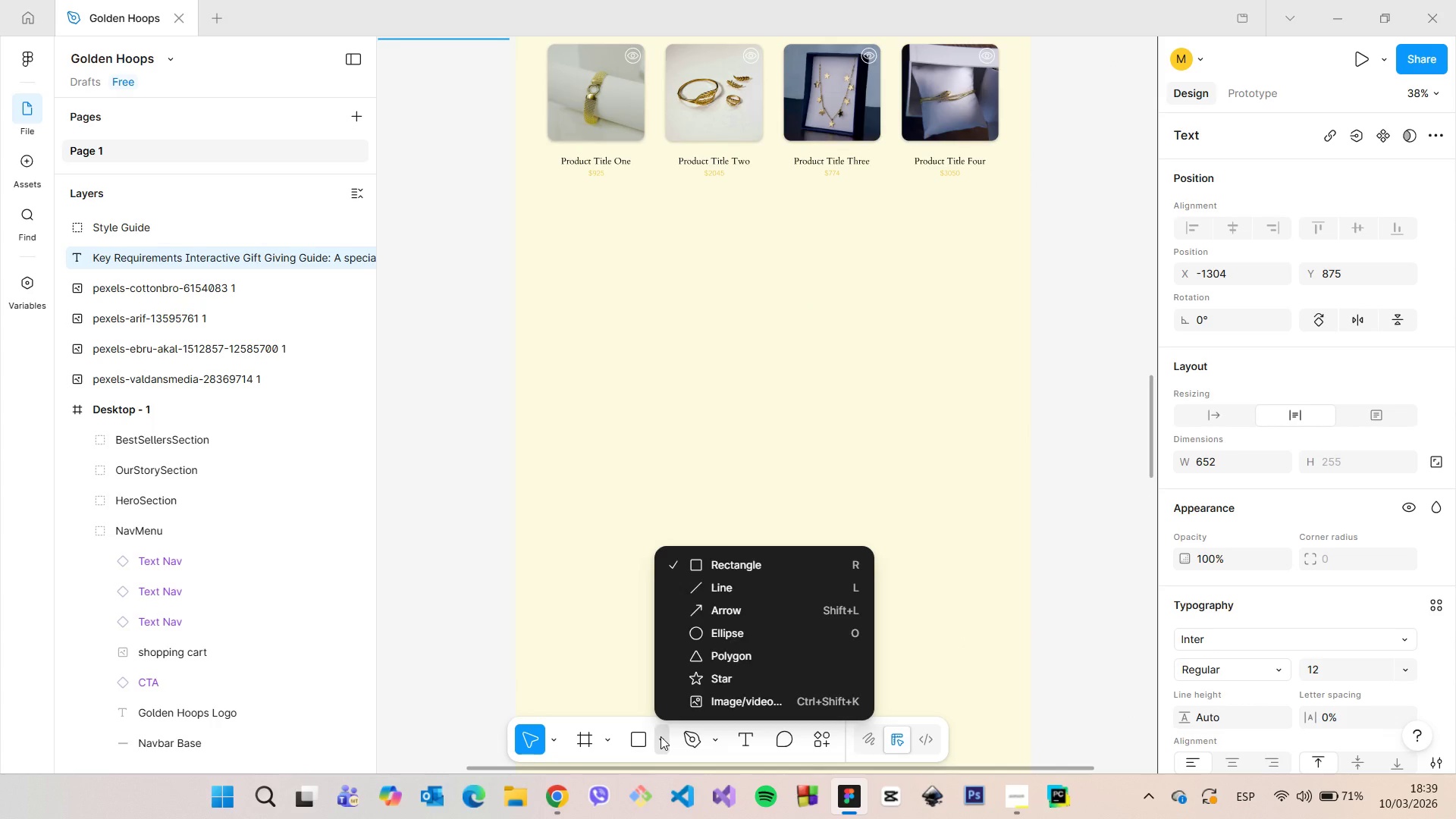 
left_click([661, 736])
 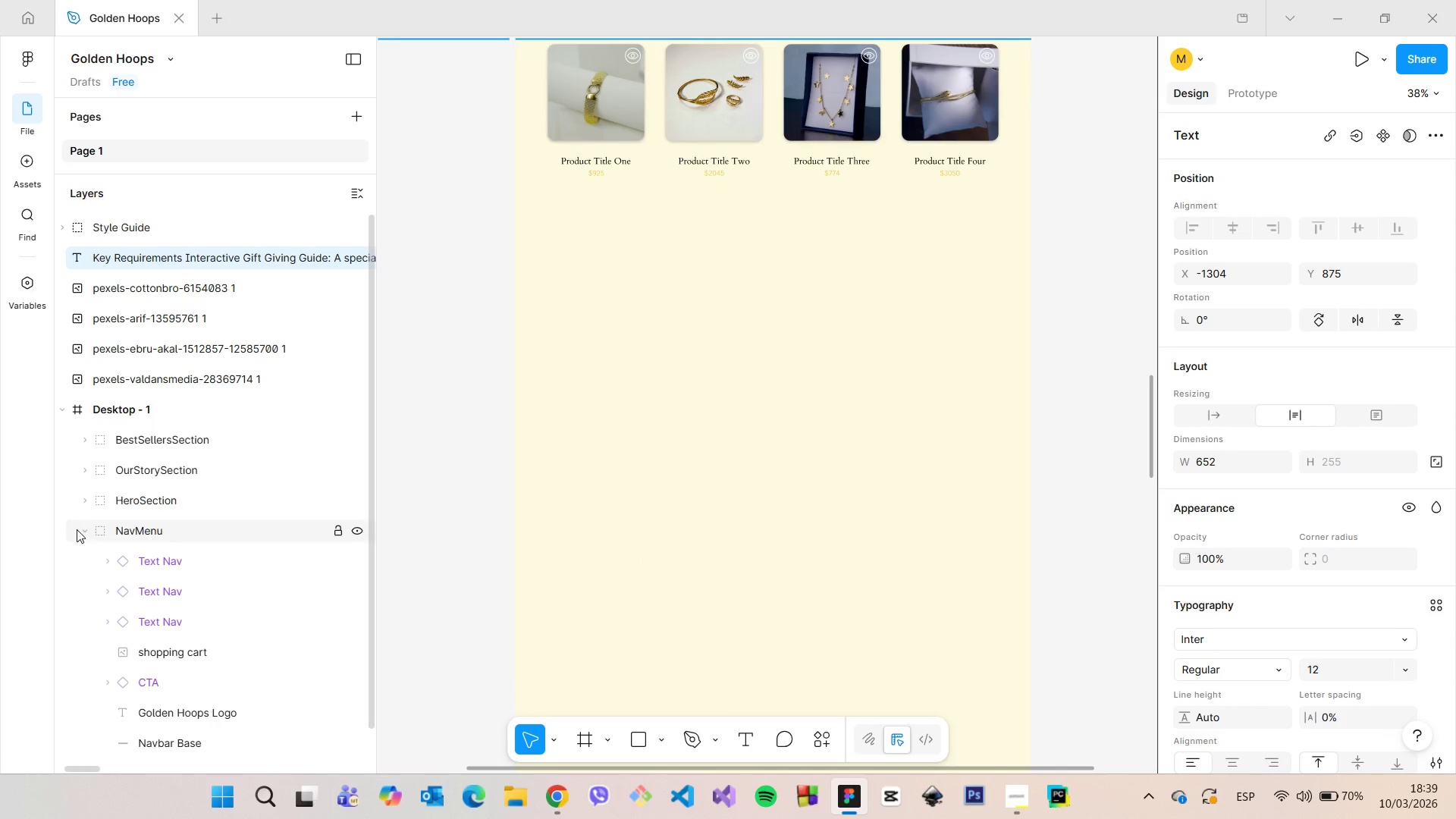 
left_click([78, 534])
 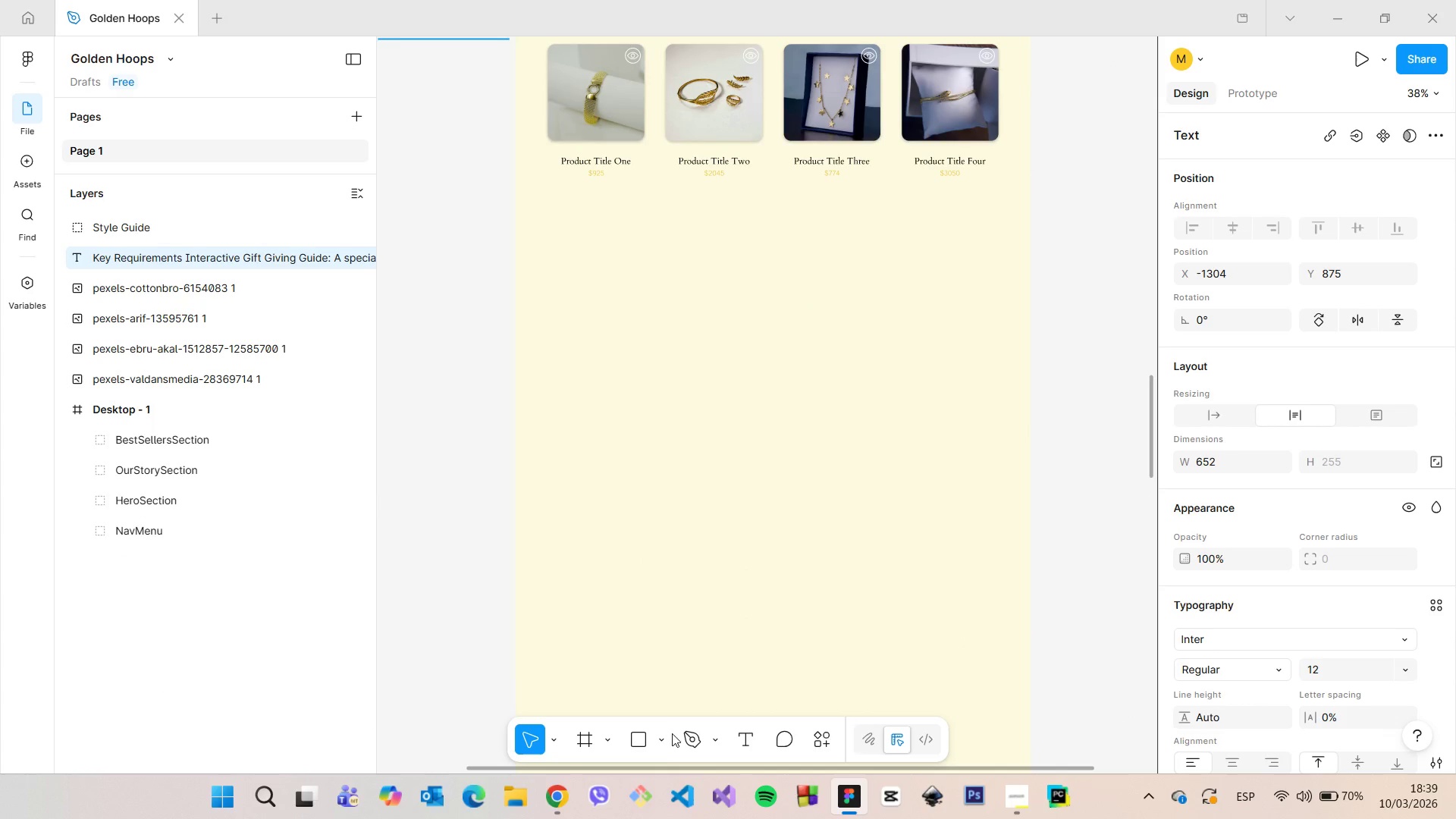 
left_click([659, 733])
 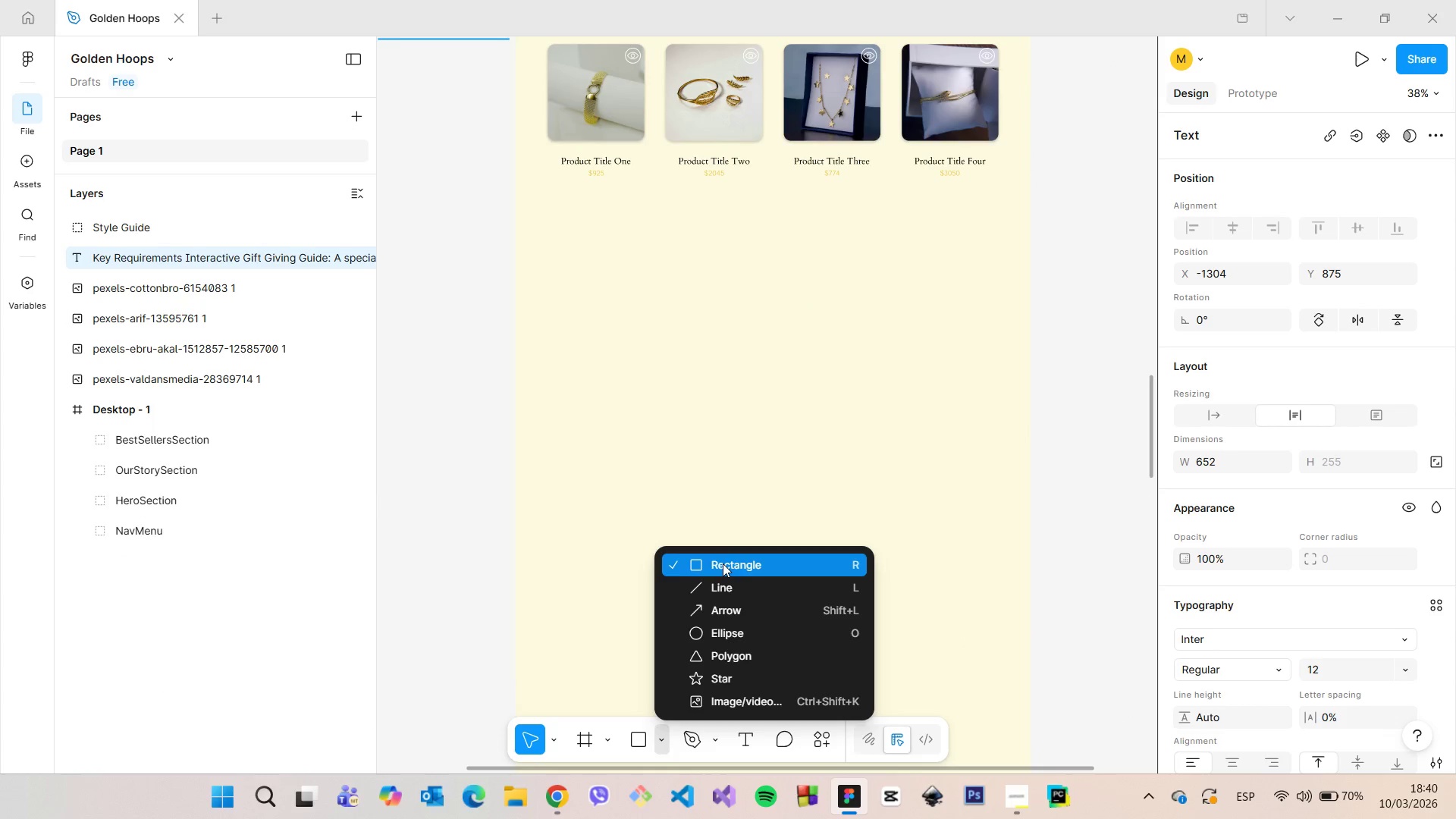 
left_click([723, 563])
 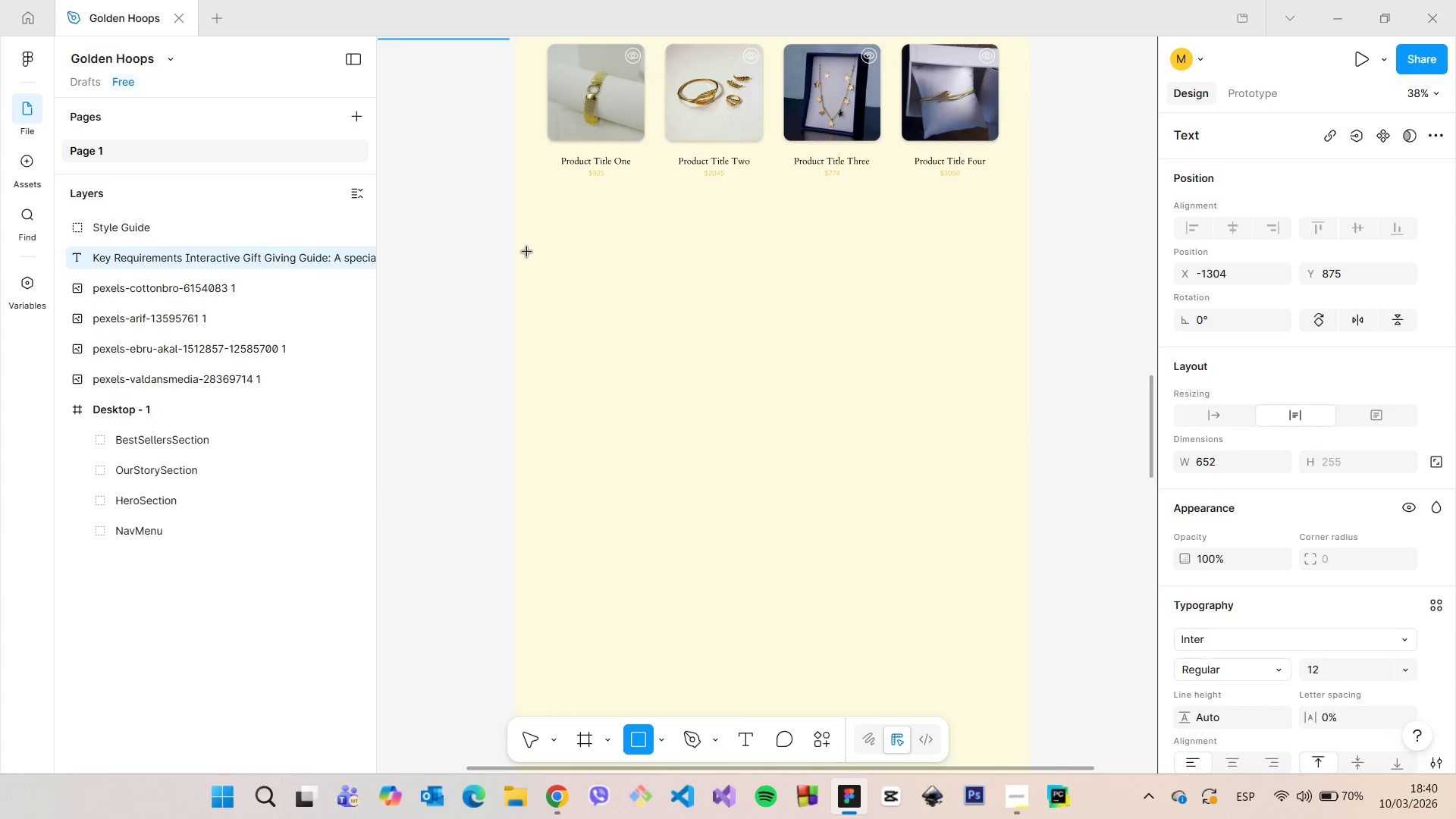 
left_click_drag(start_coordinate=[521, 248], to_coordinate=[1028, 353])
 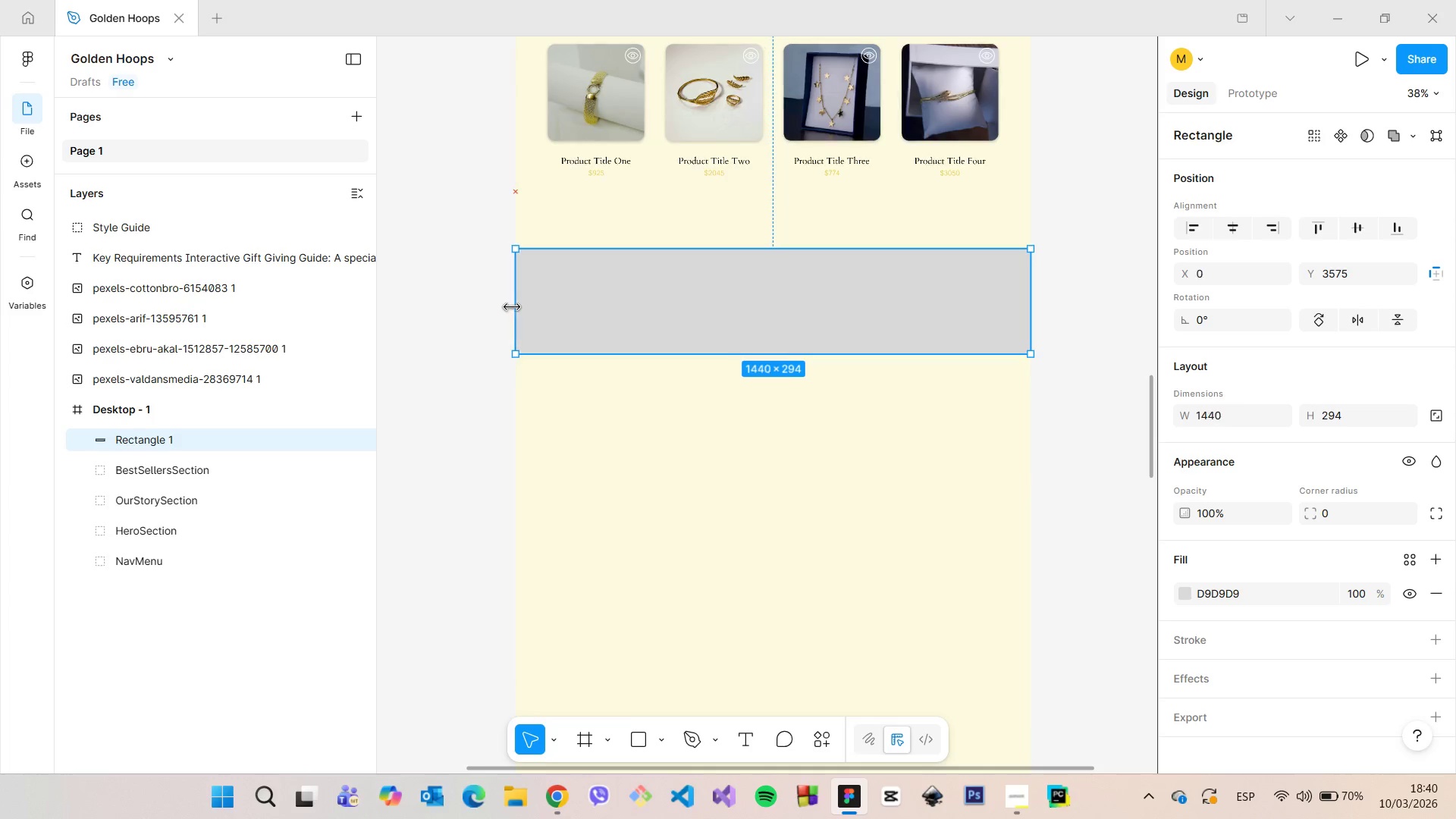 
left_click_drag(start_coordinate=[728, 300], to_coordinate=[725, 337])
 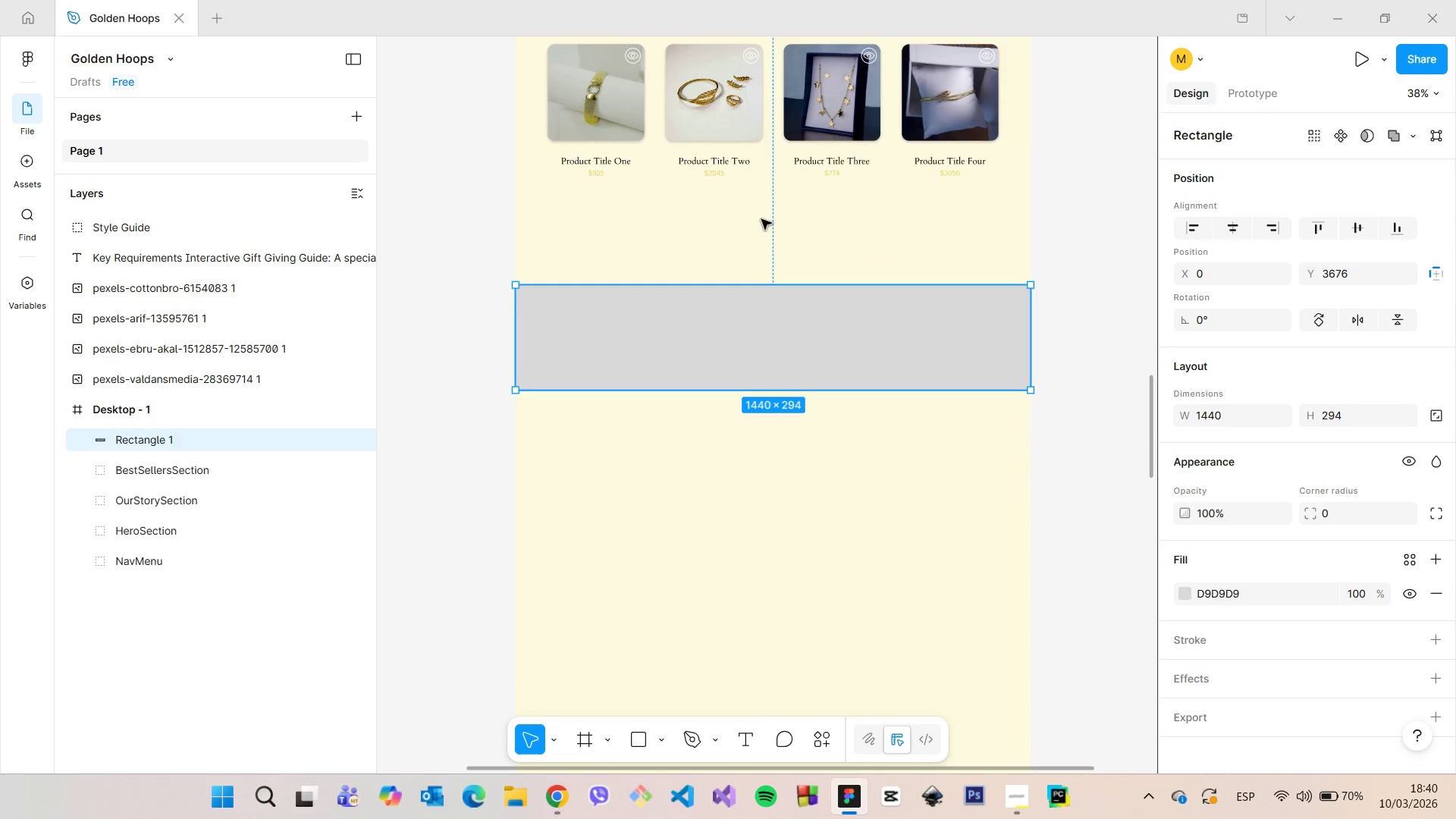 
hold_key(key=AltLeft, duration=1.38)
 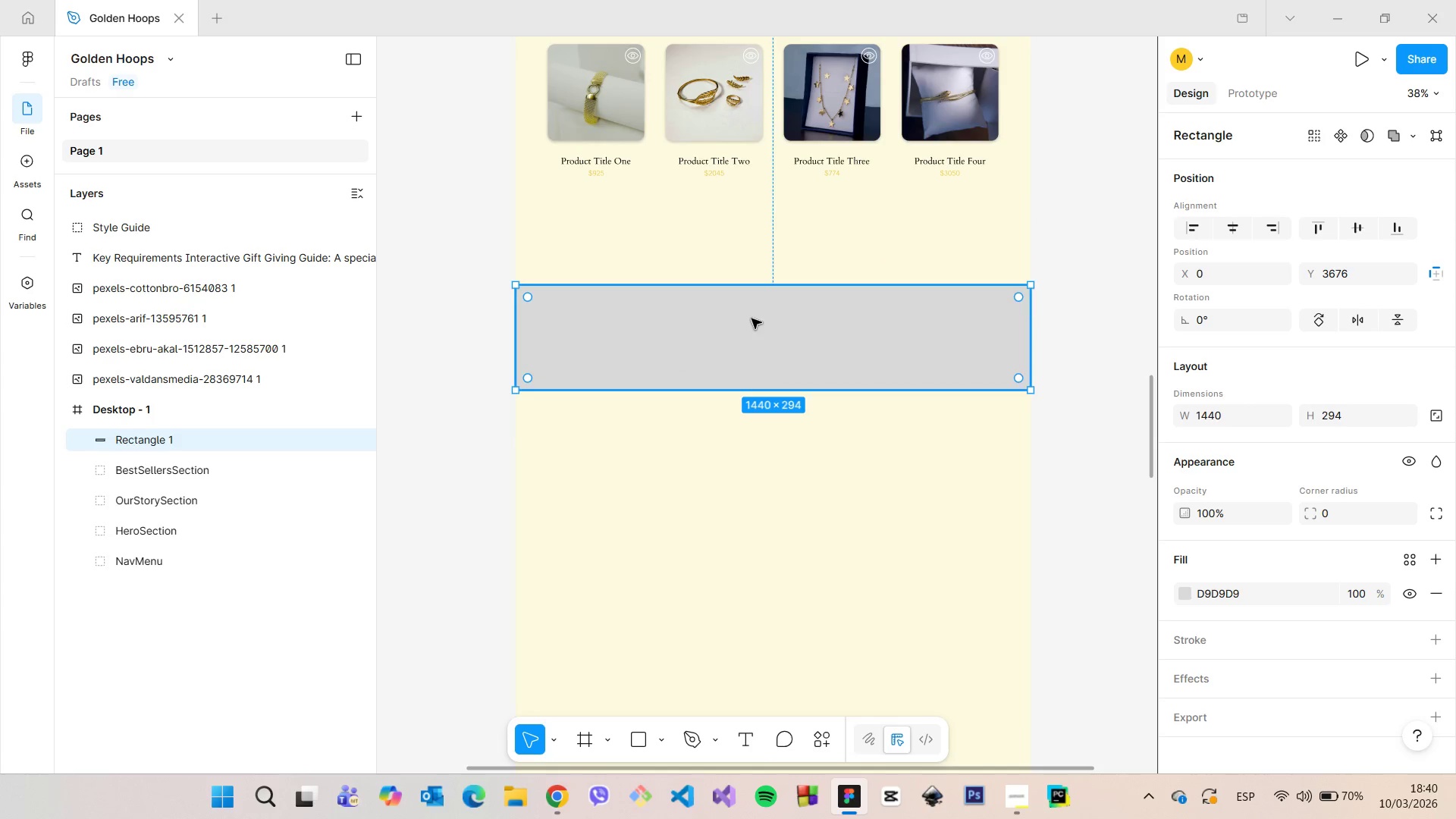 
left_click_drag(start_coordinate=[752, 318], to_coordinate=[752, 308])
 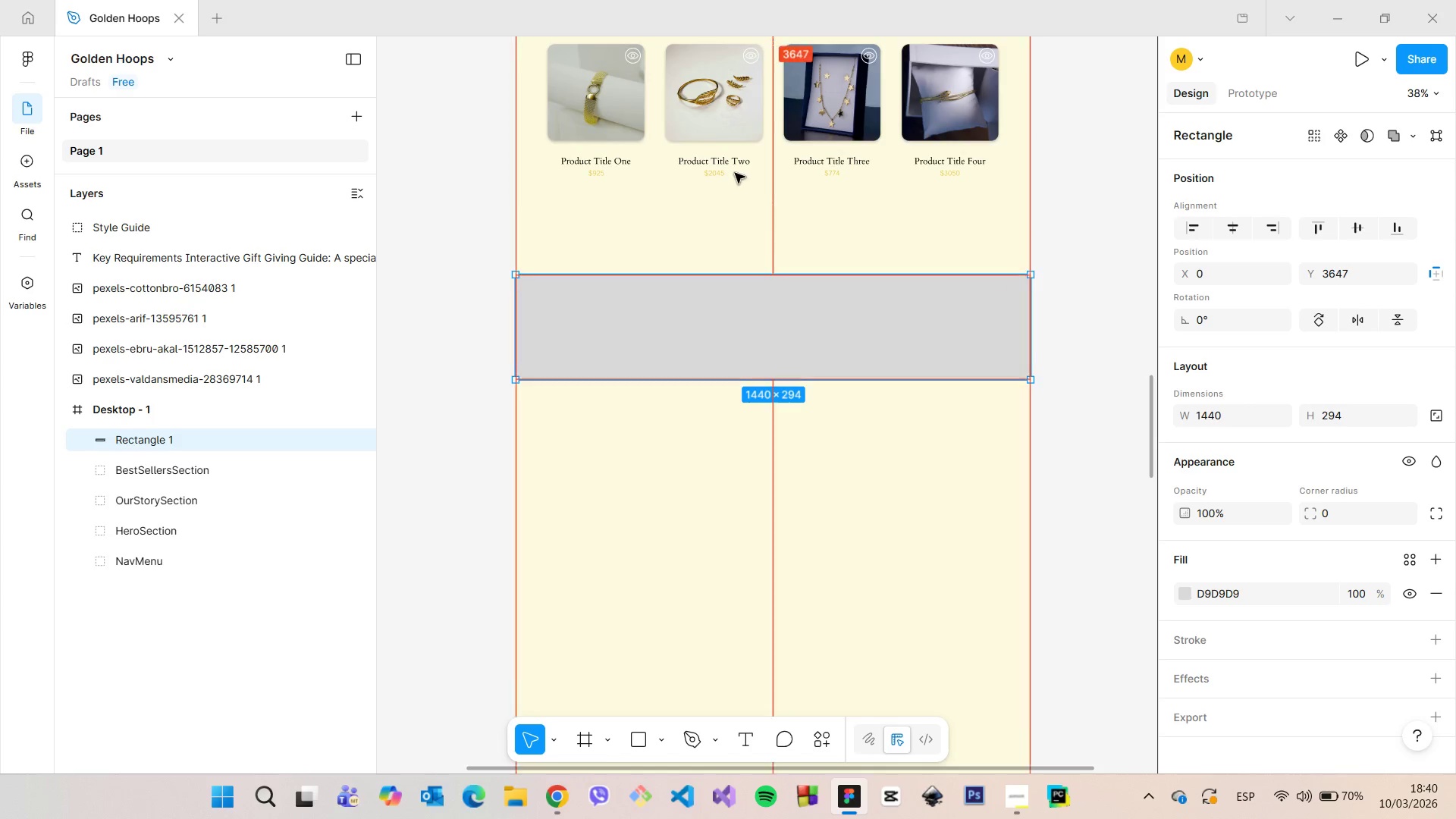 
hold_key(key=AltLeft, duration=1.52)
 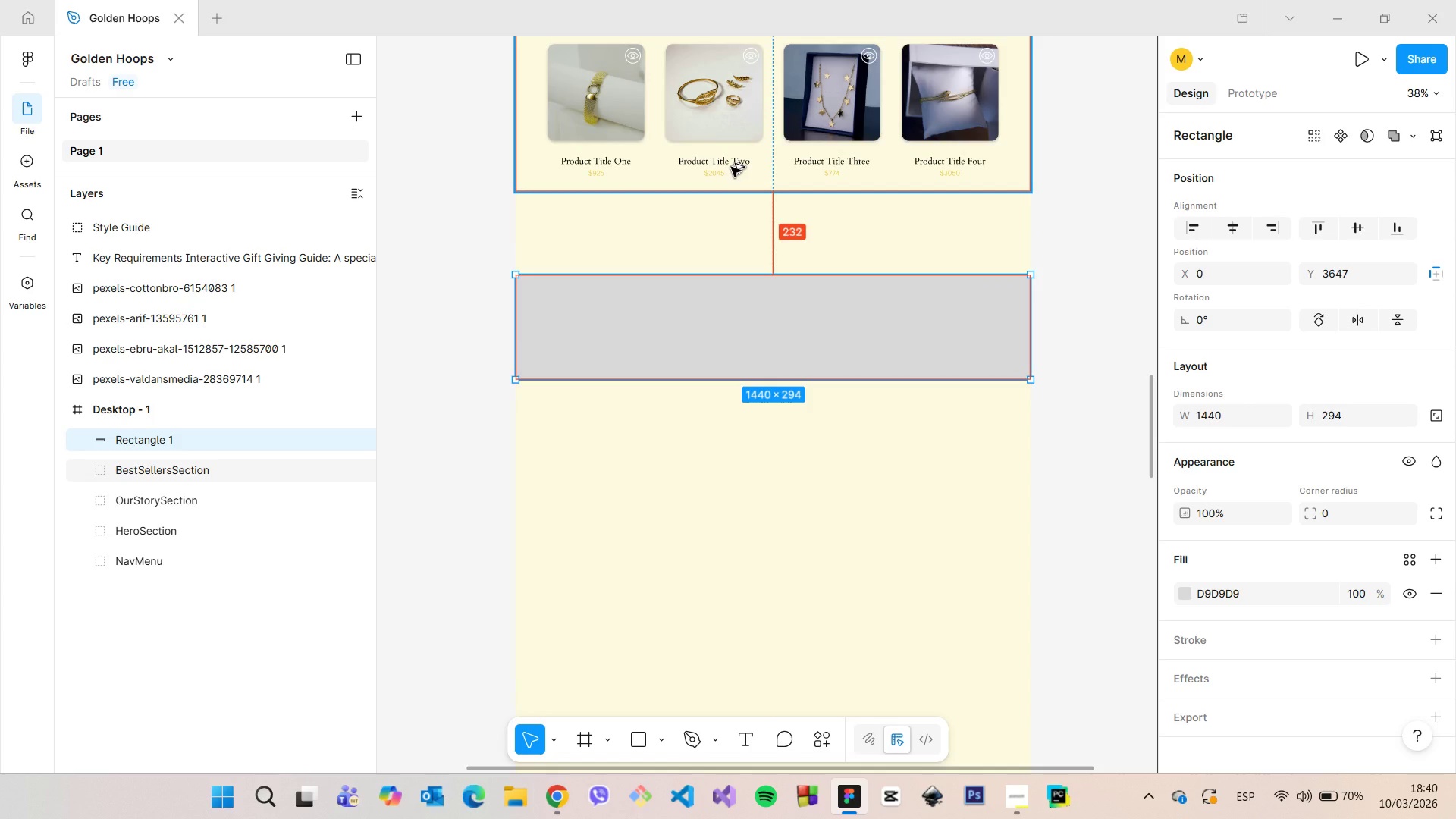 
hold_key(key=AltLeft, duration=1.23)
 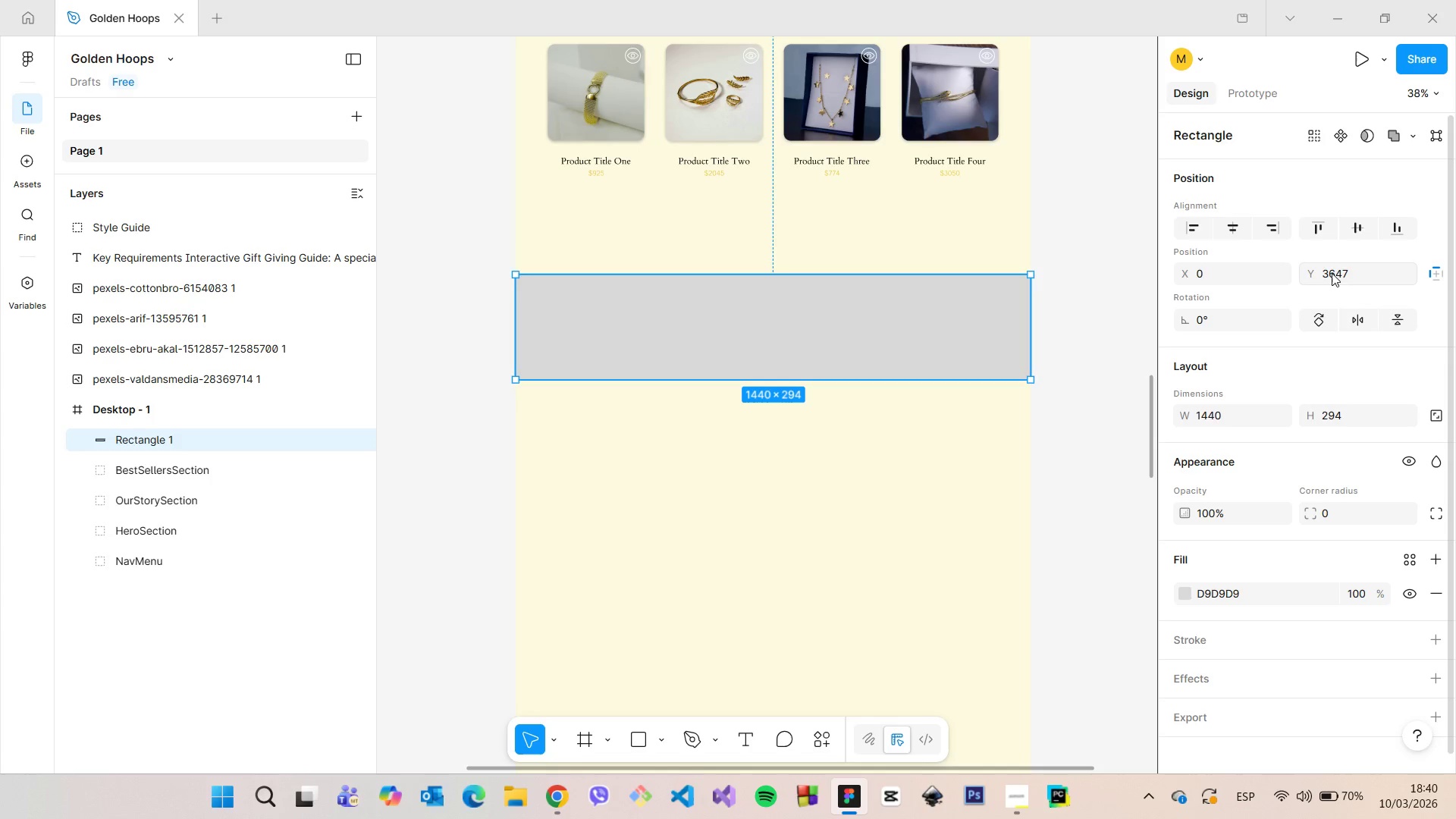 
left_click([1335, 271])
 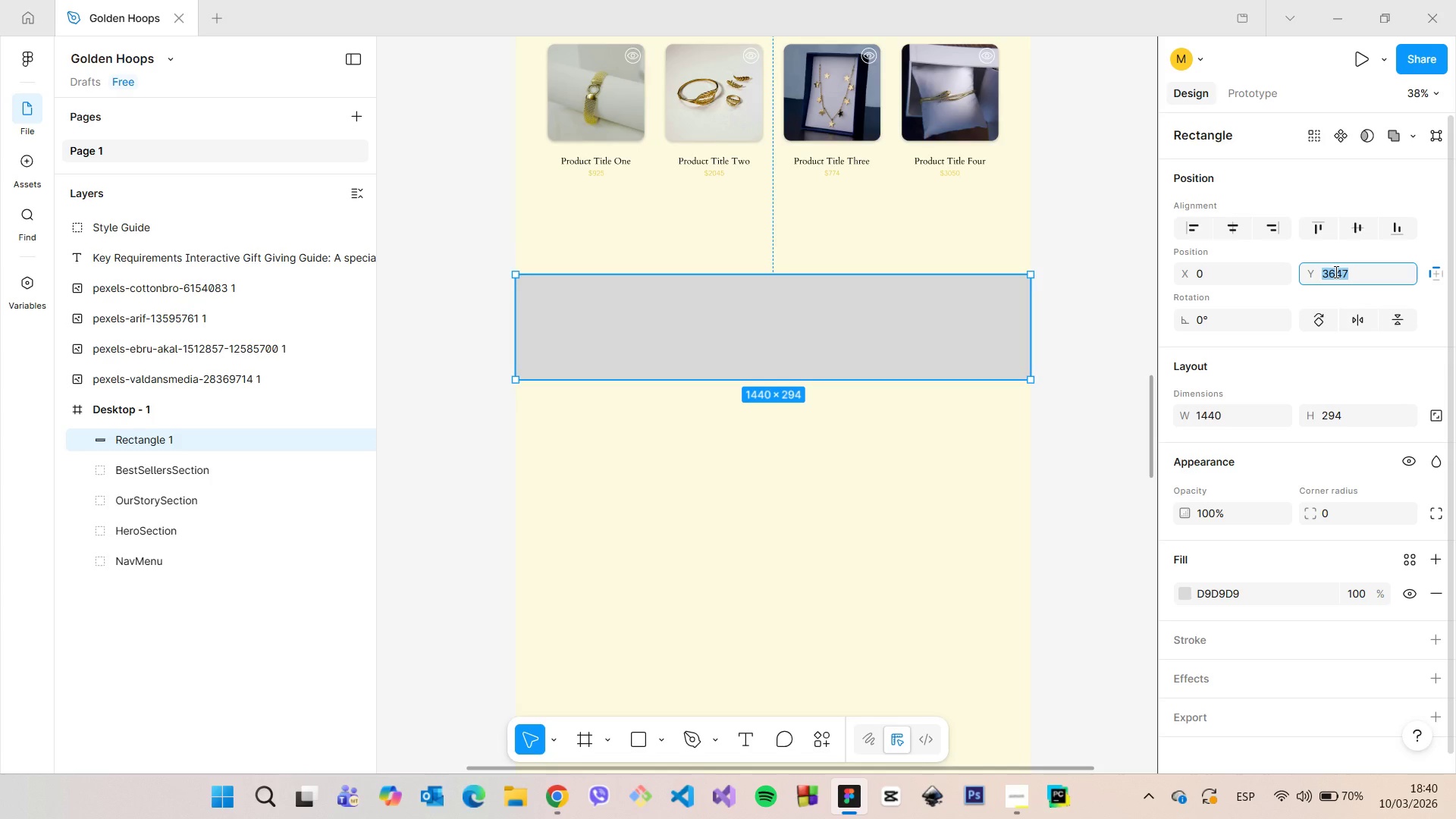 
key(ArrowUp)
 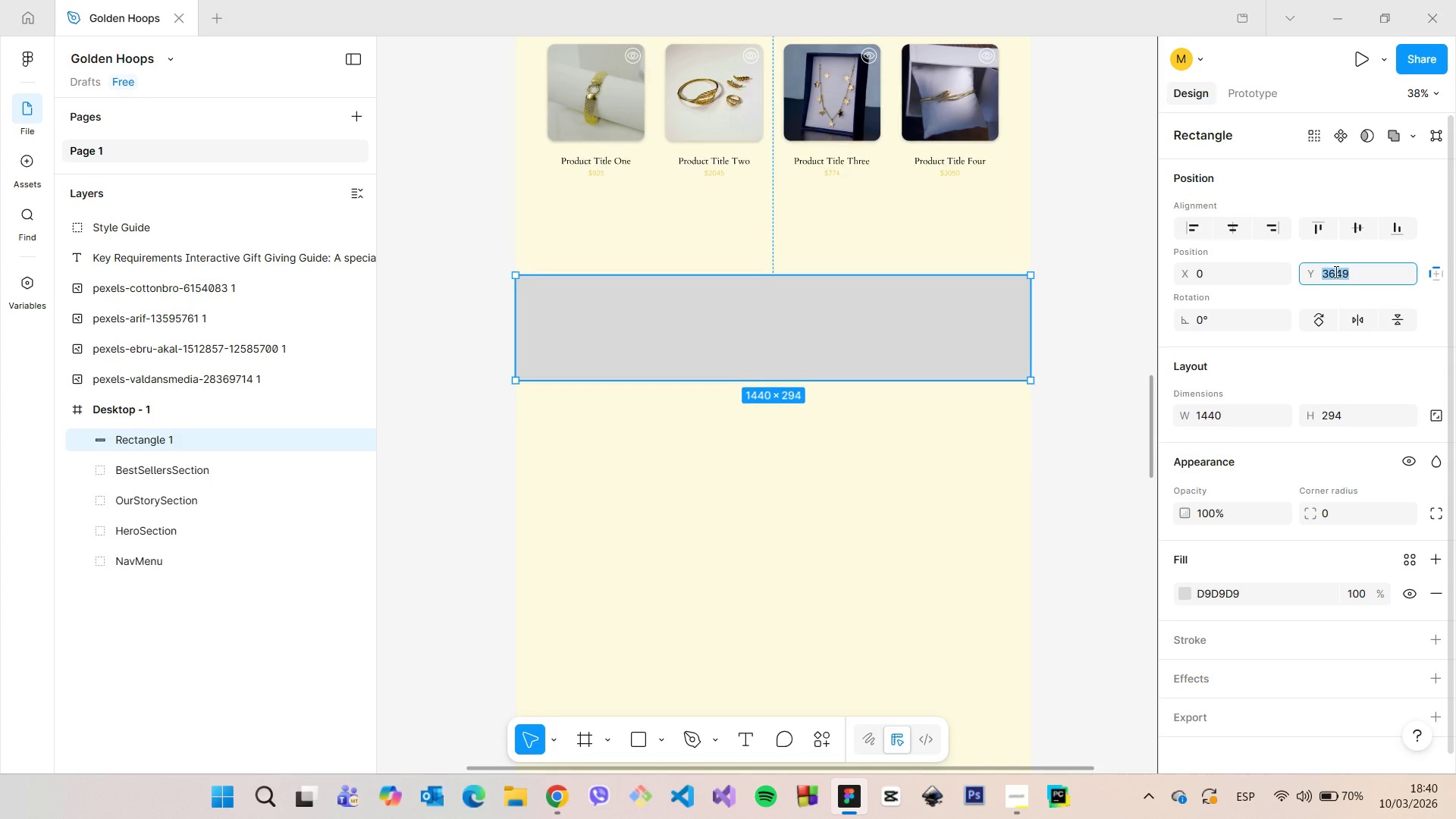 
key(ArrowUp)
 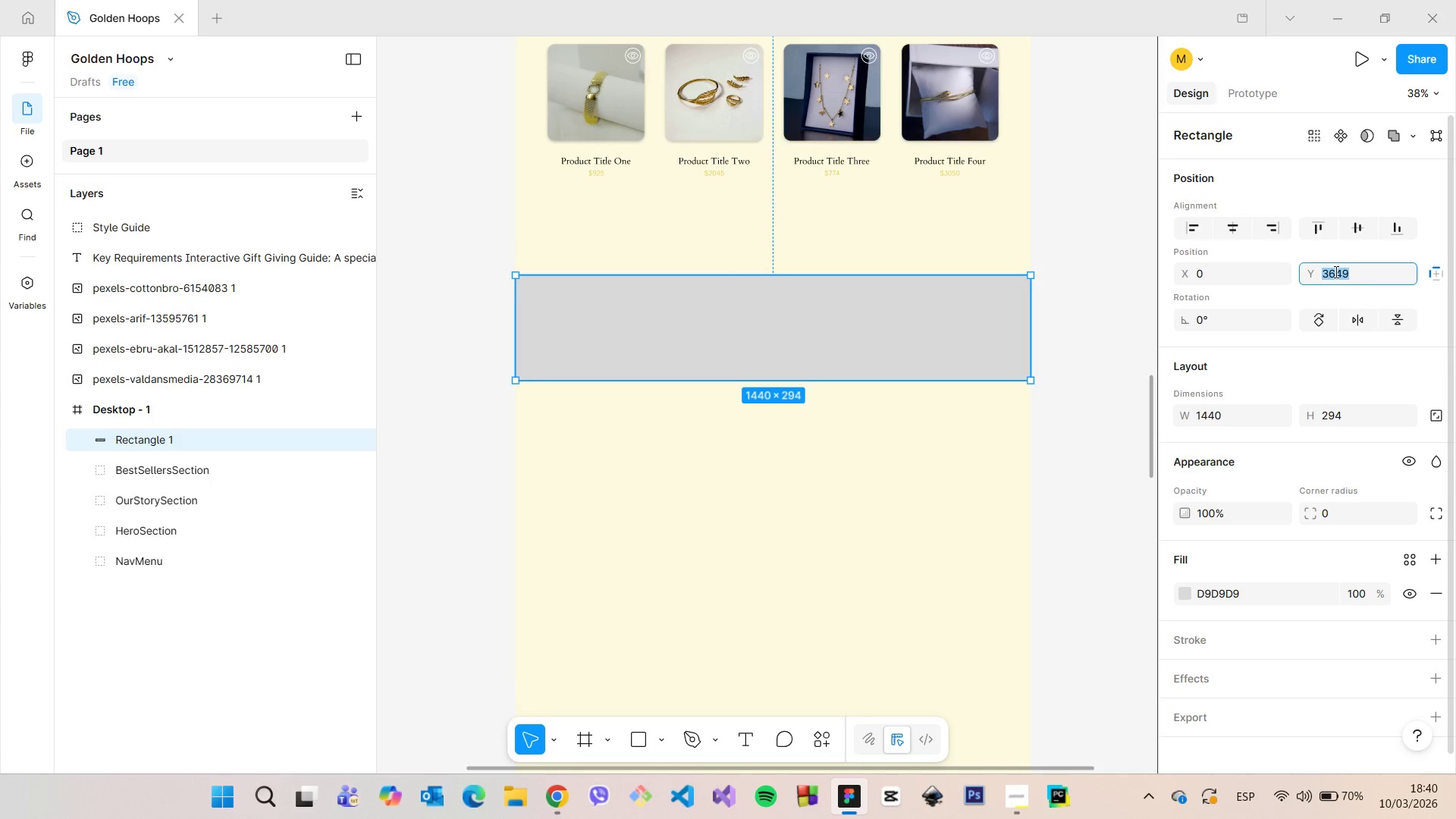 
key(ArrowUp)
 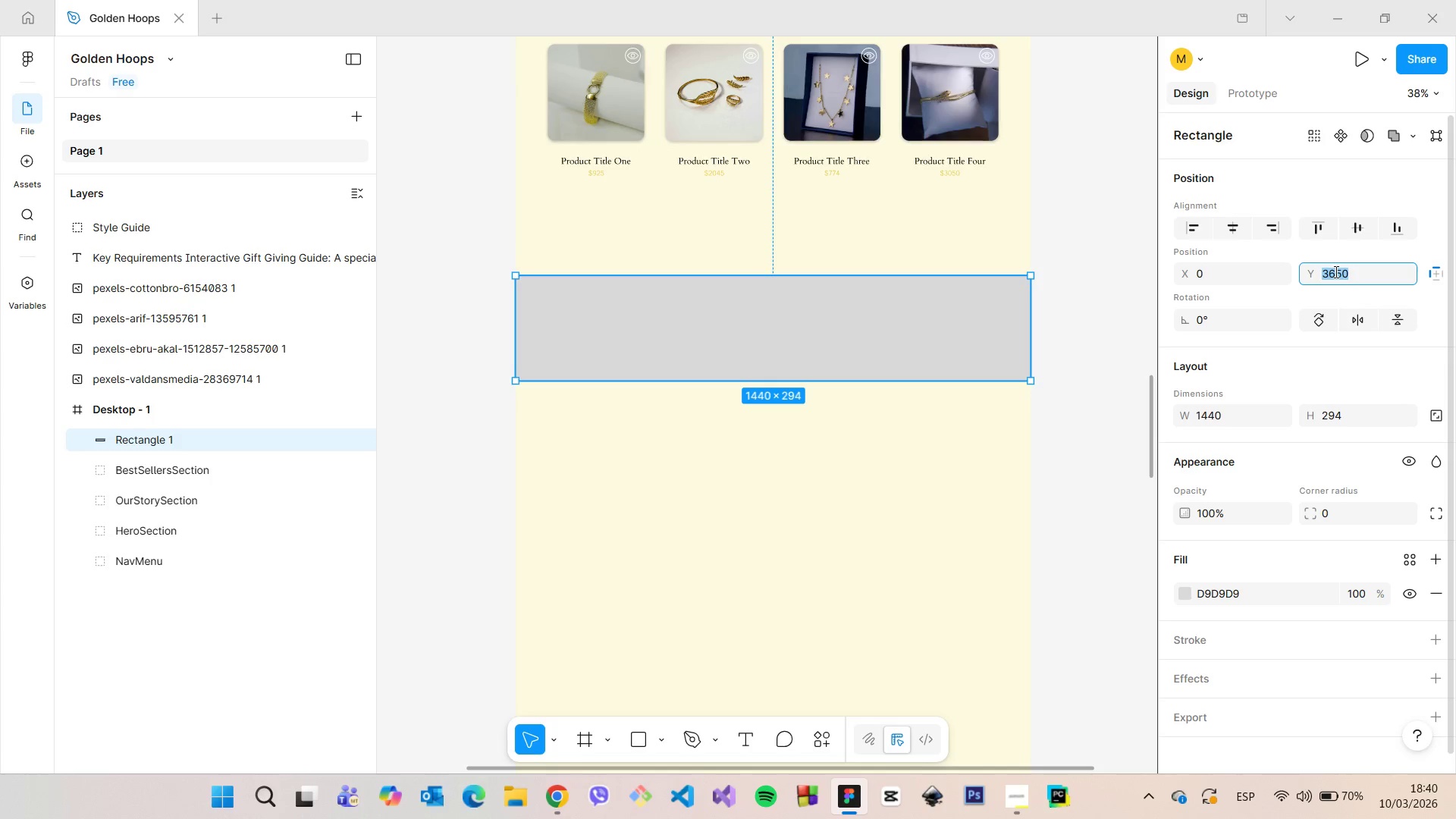 
key(ArrowUp)
 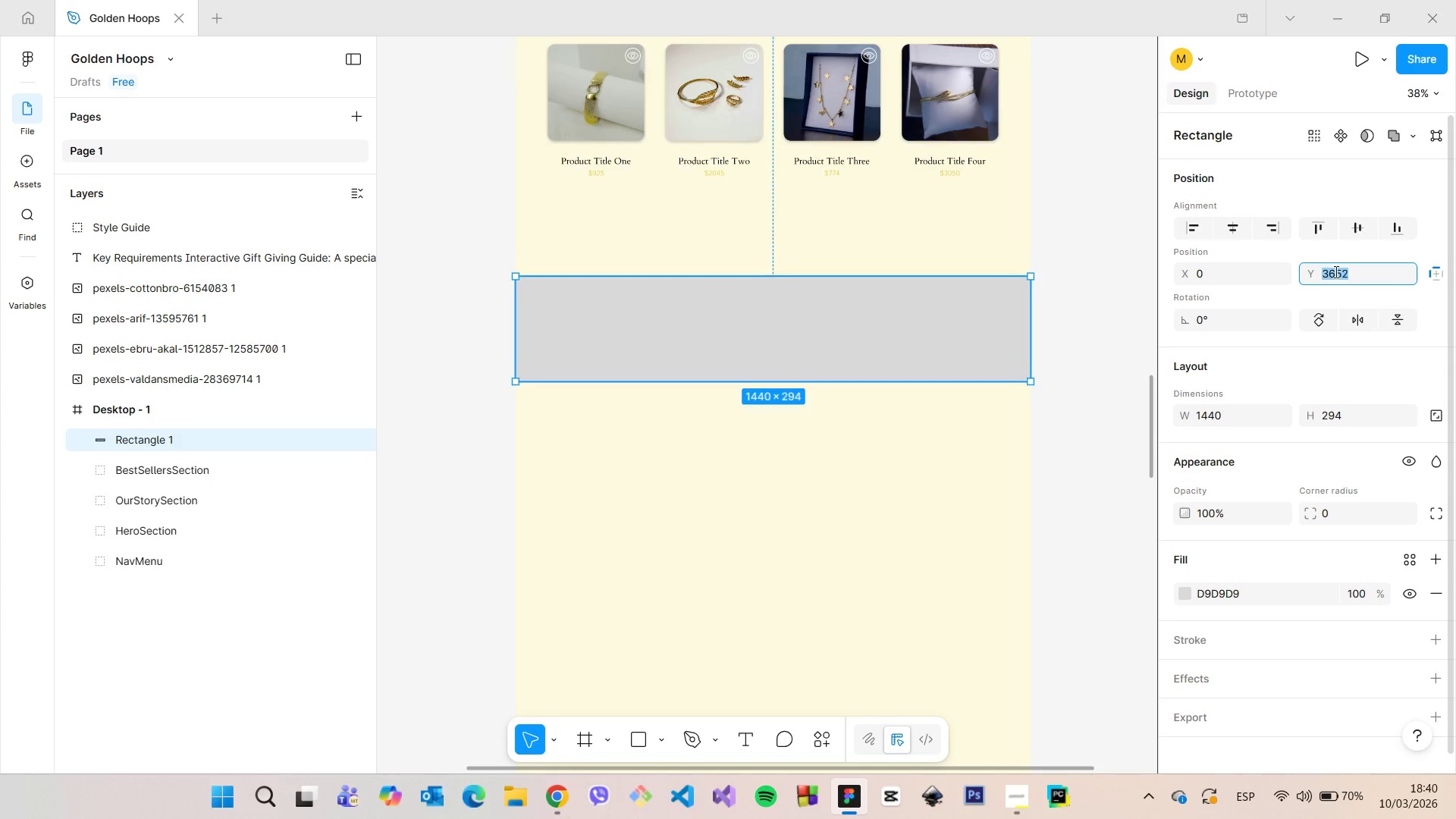 
key(ArrowUp)
 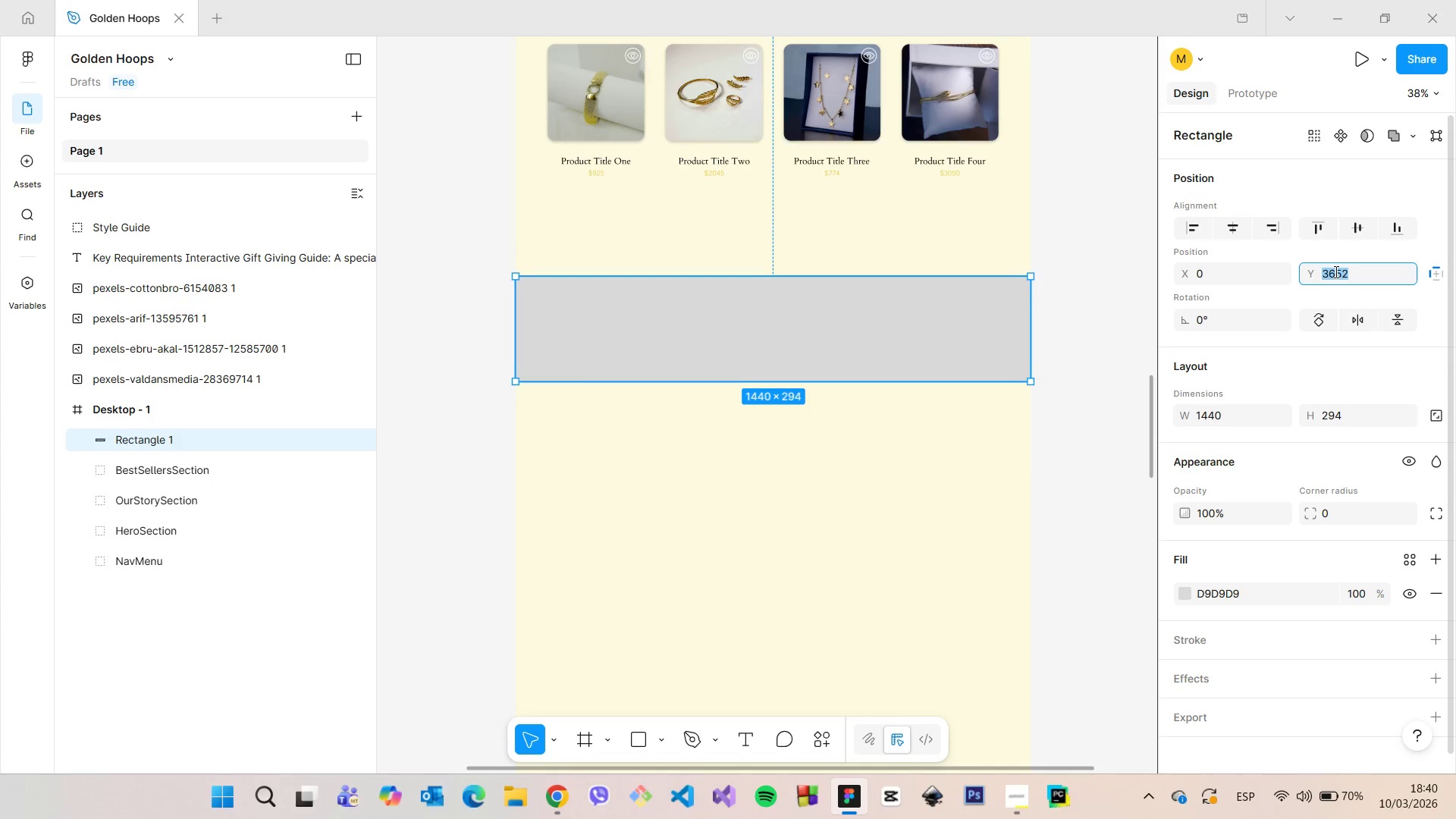 
hold_key(key=ArrowUp, duration=0.77)
 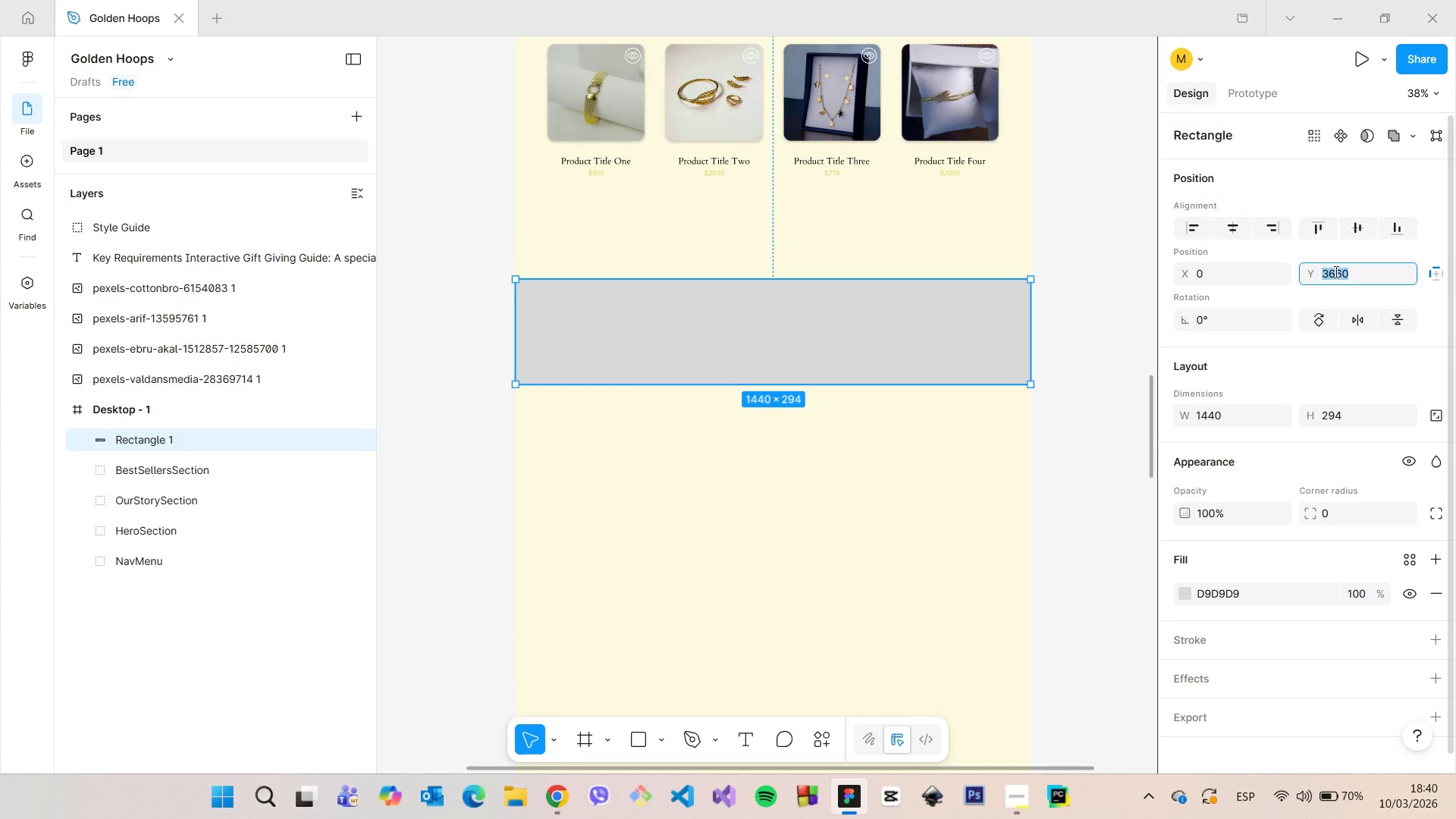 
hold_key(key=ArrowUp, duration=3.83)
 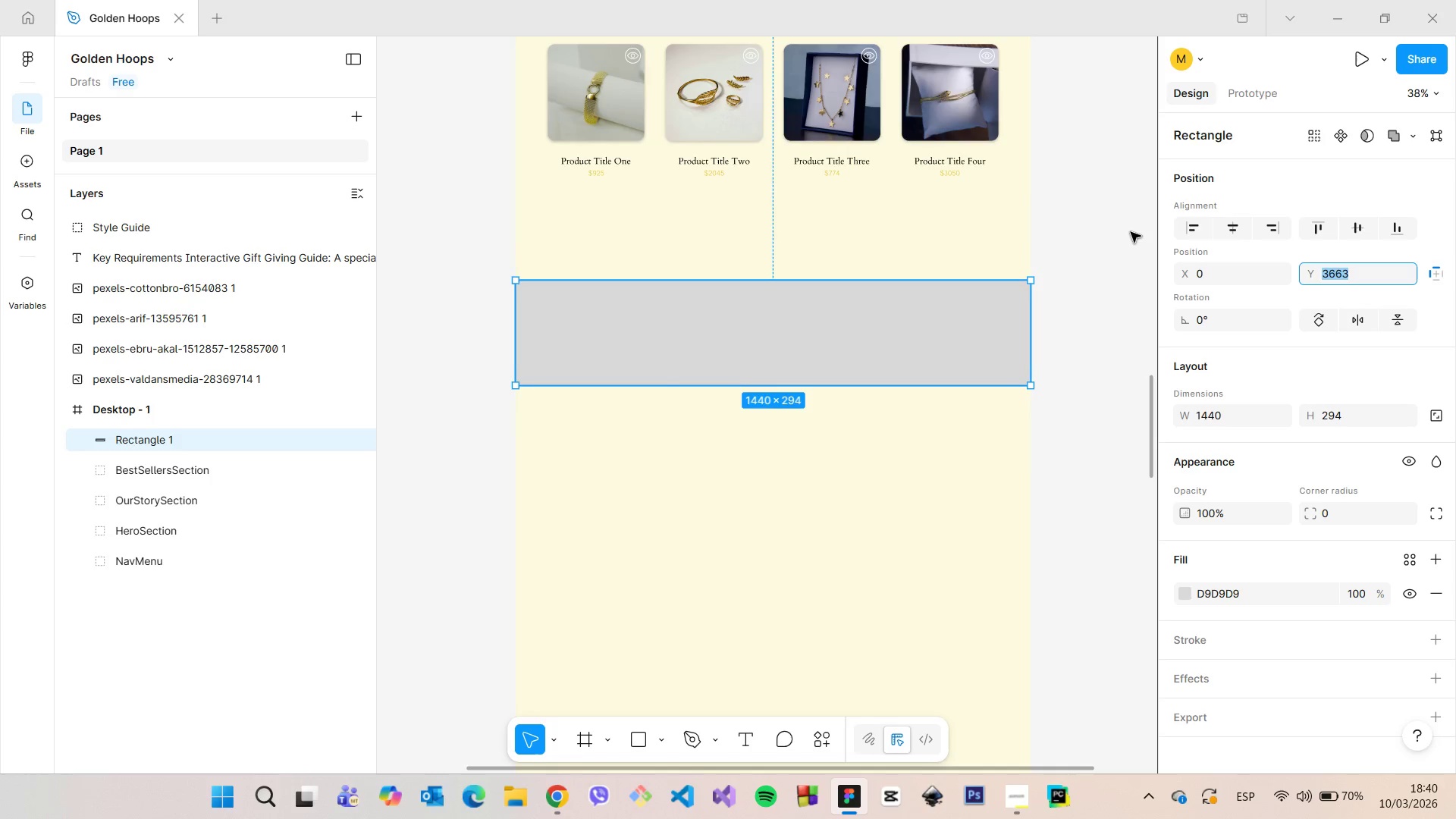 
hold_key(key=AltLeft, duration=1.5)
 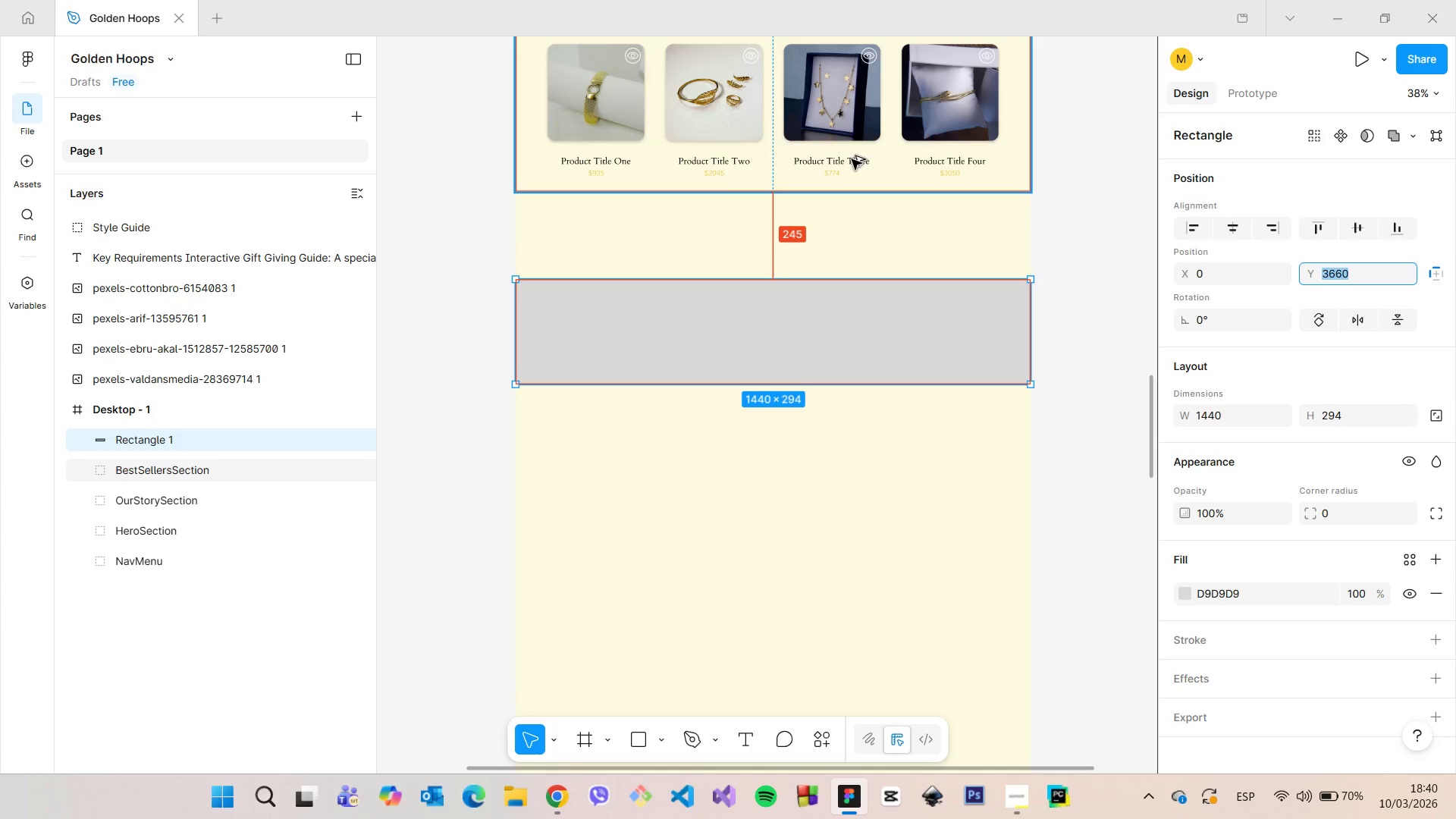 
key(Alt+AltLeft)
 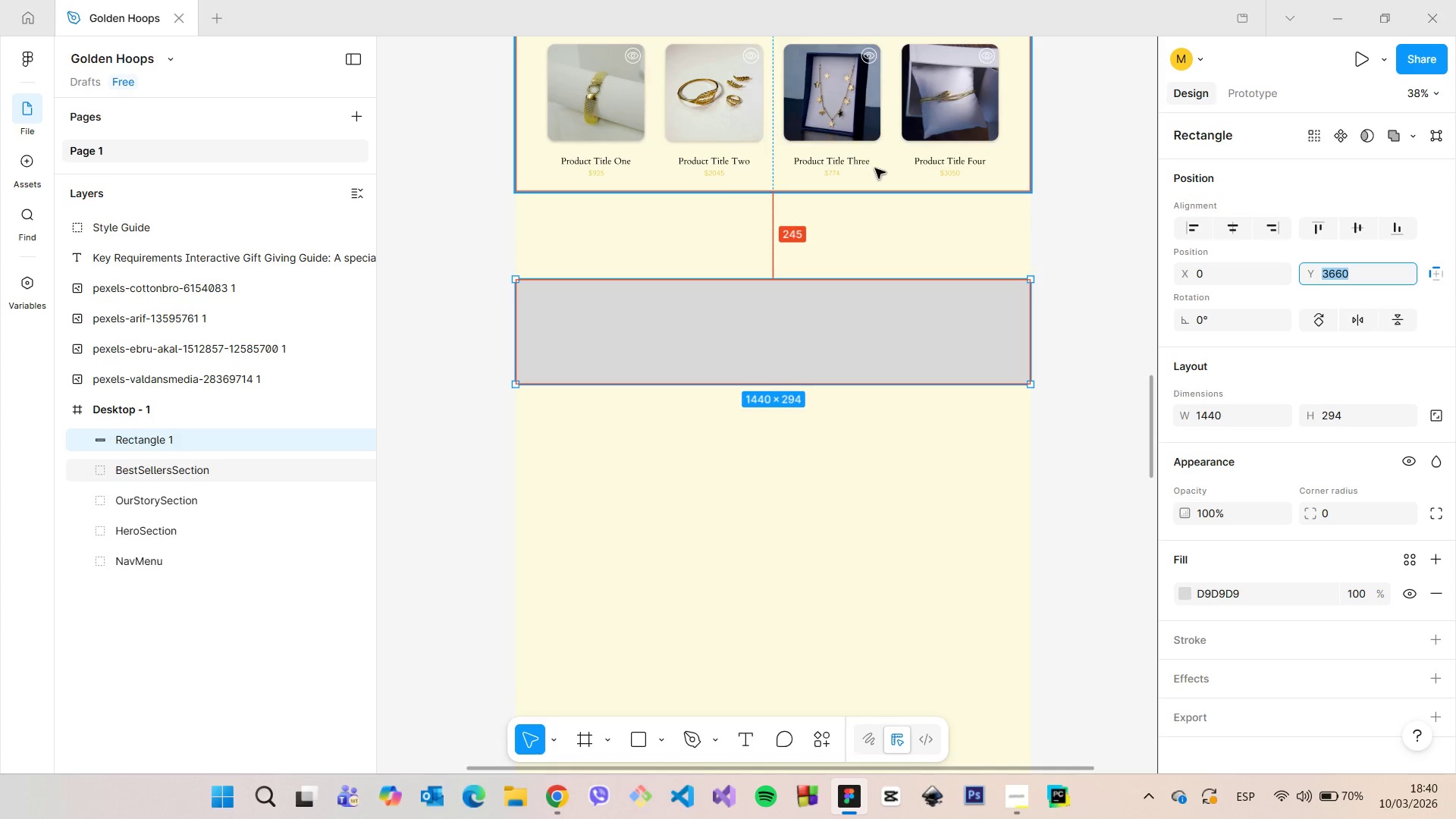 
key(Alt+AltLeft)
 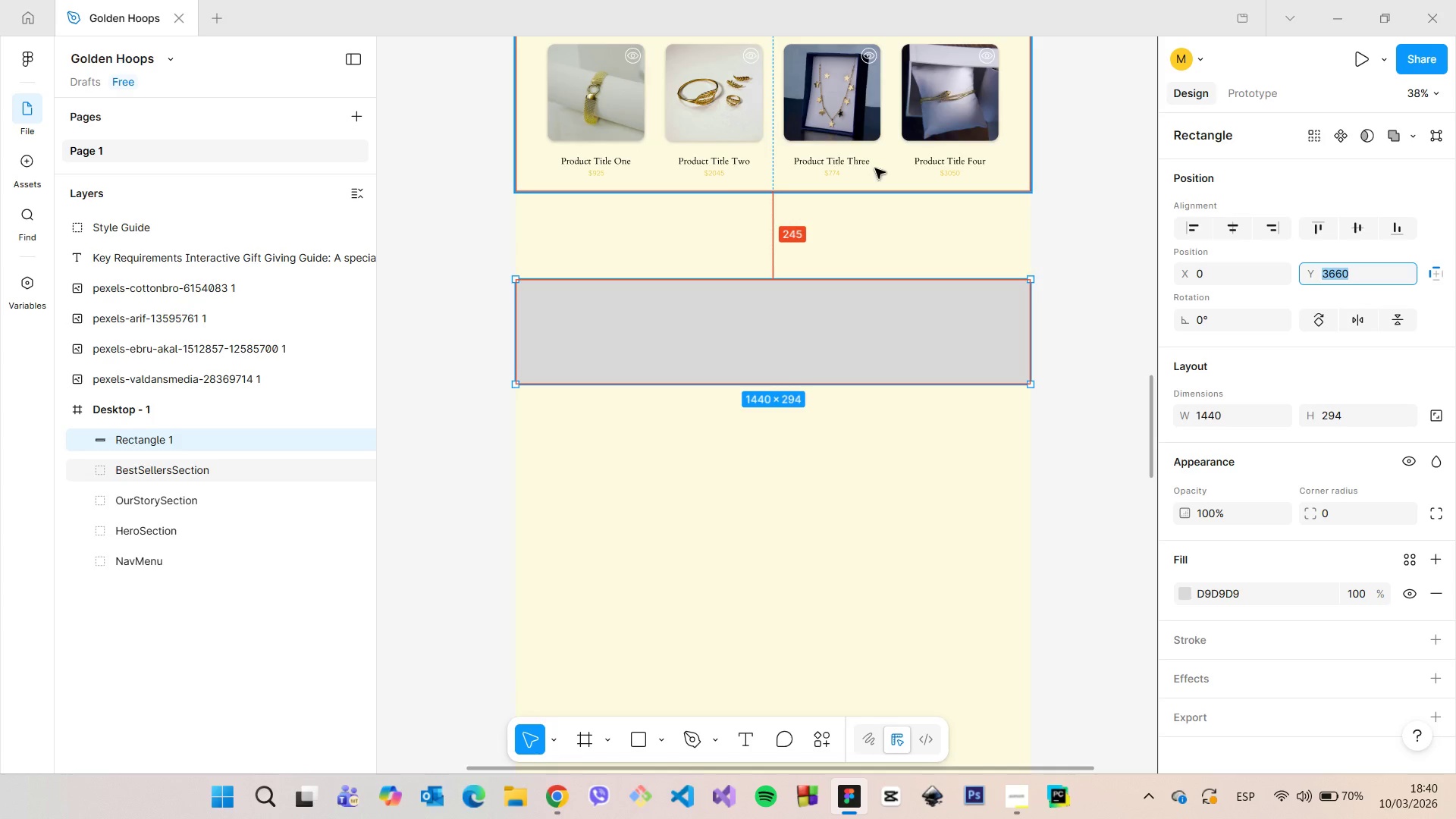 
key(Alt+AltLeft)
 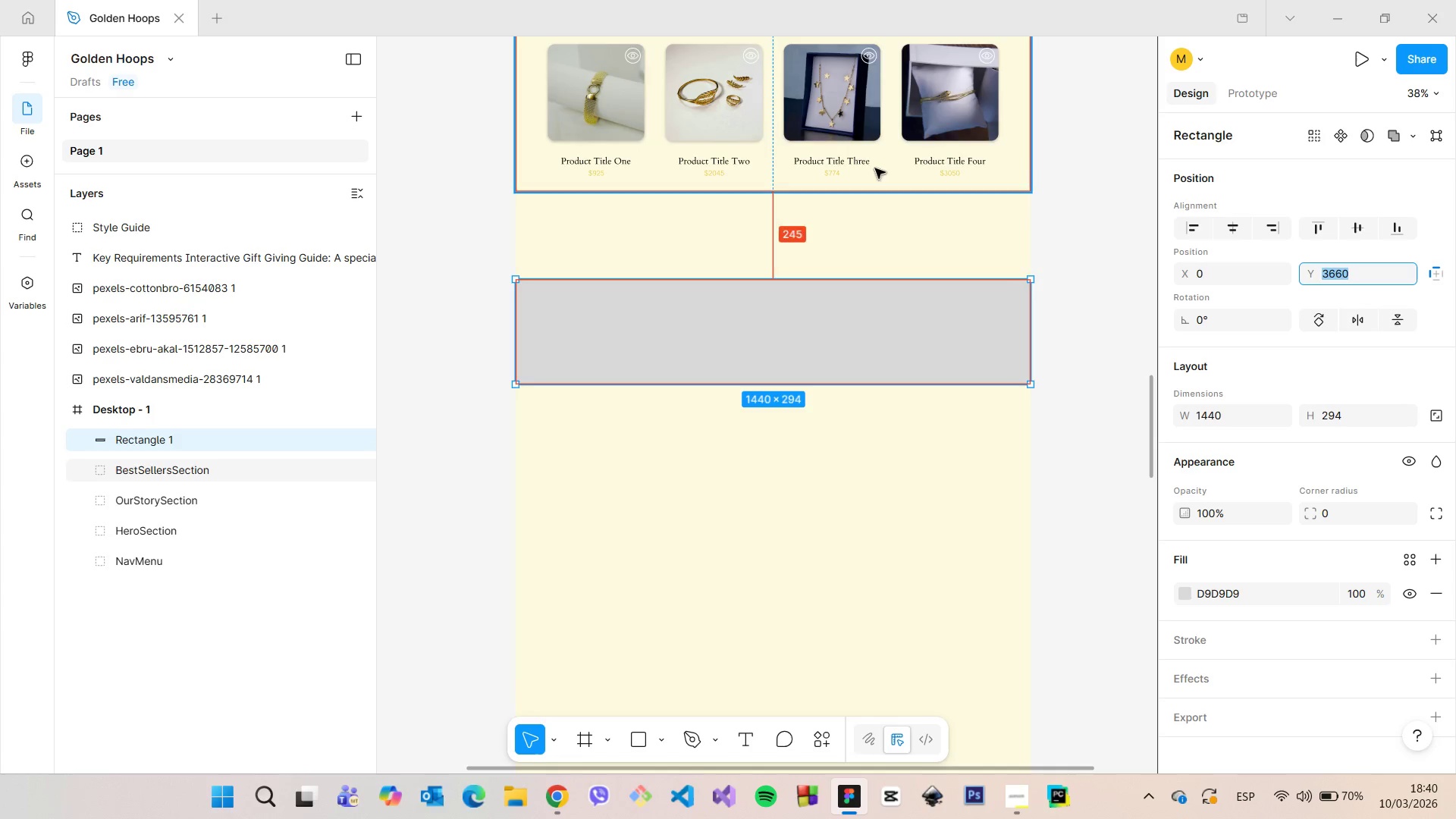 
key(Alt+AltLeft)
 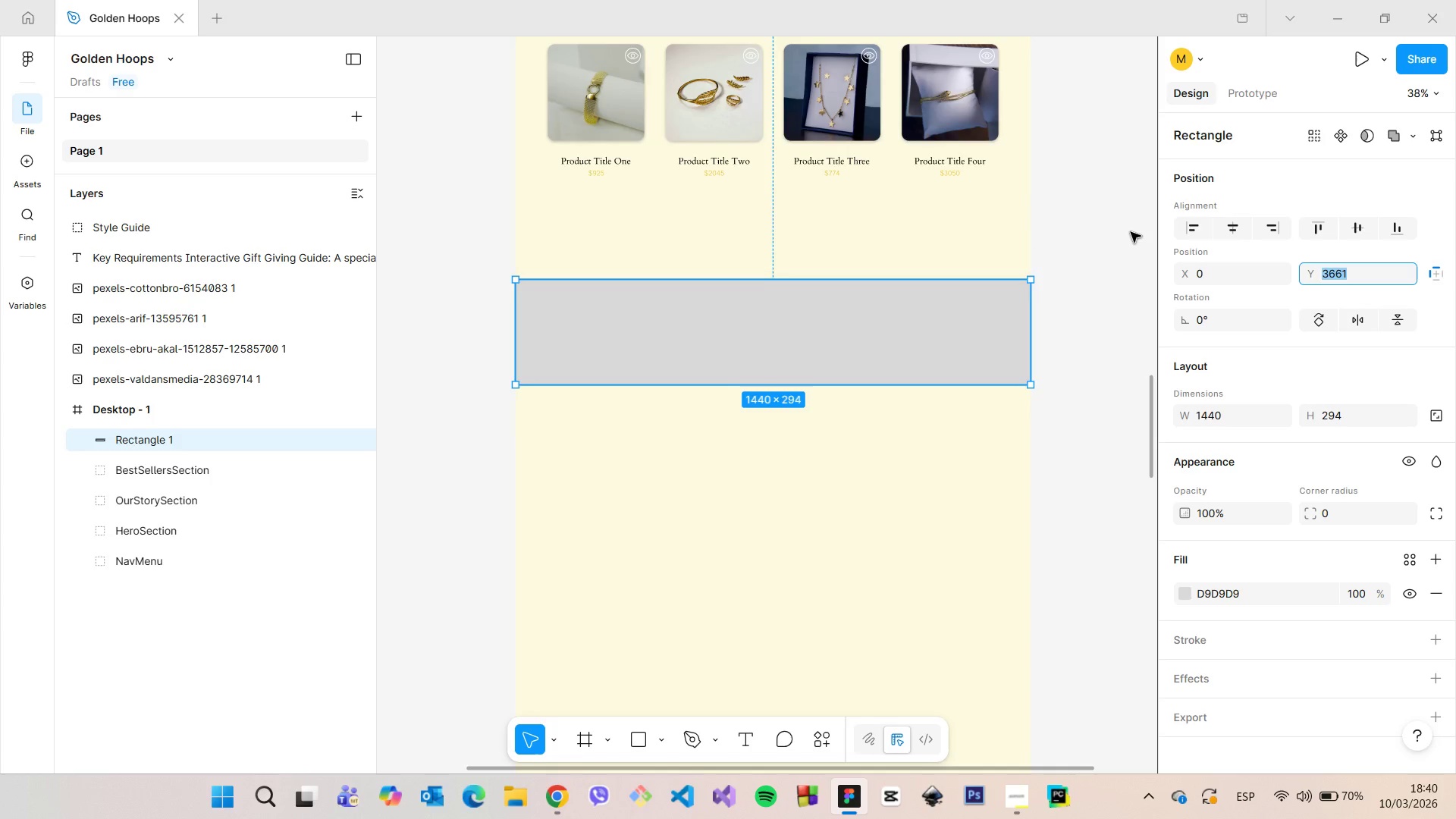 
key(ArrowUp)
 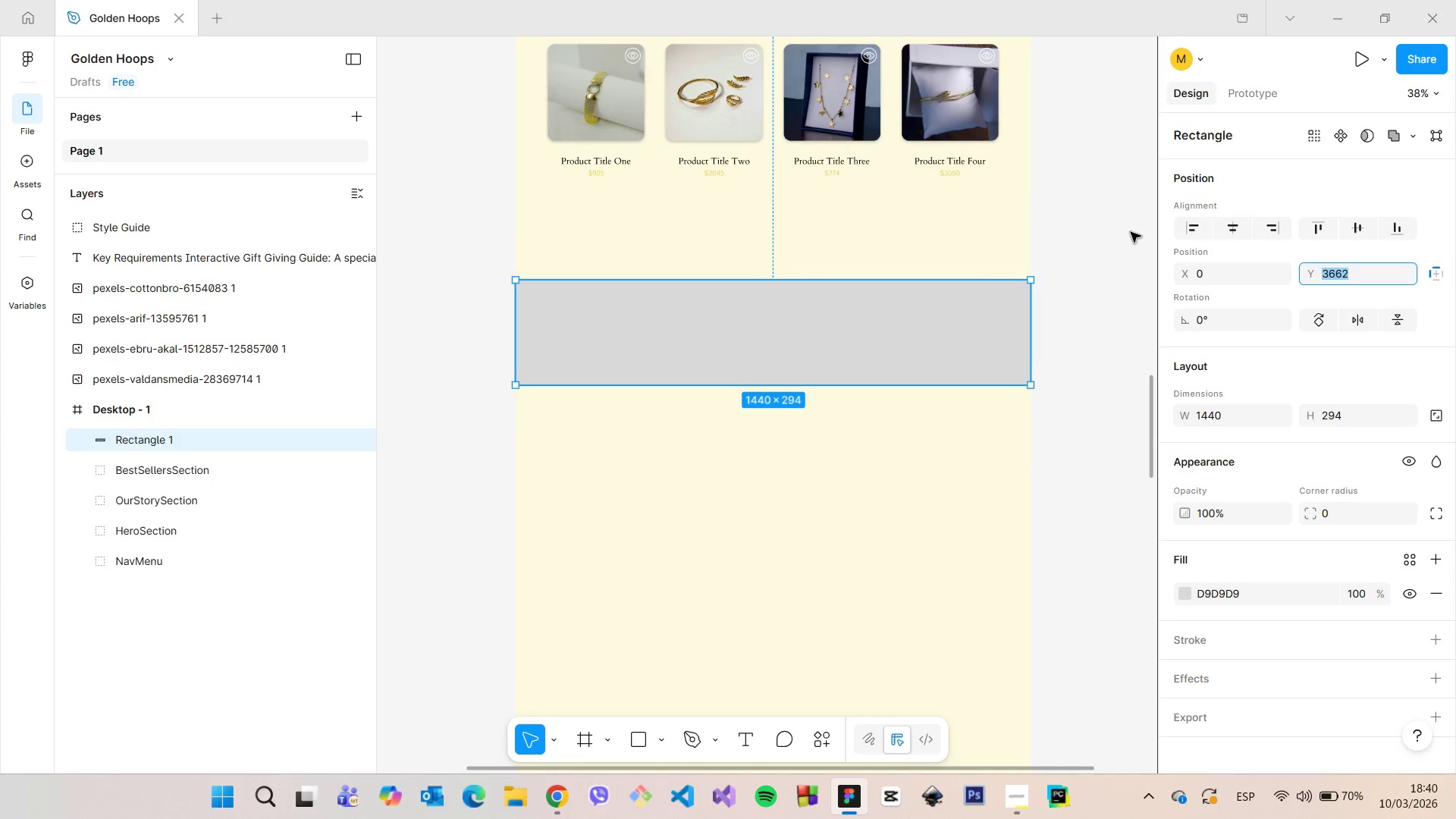 
key(ArrowUp)
 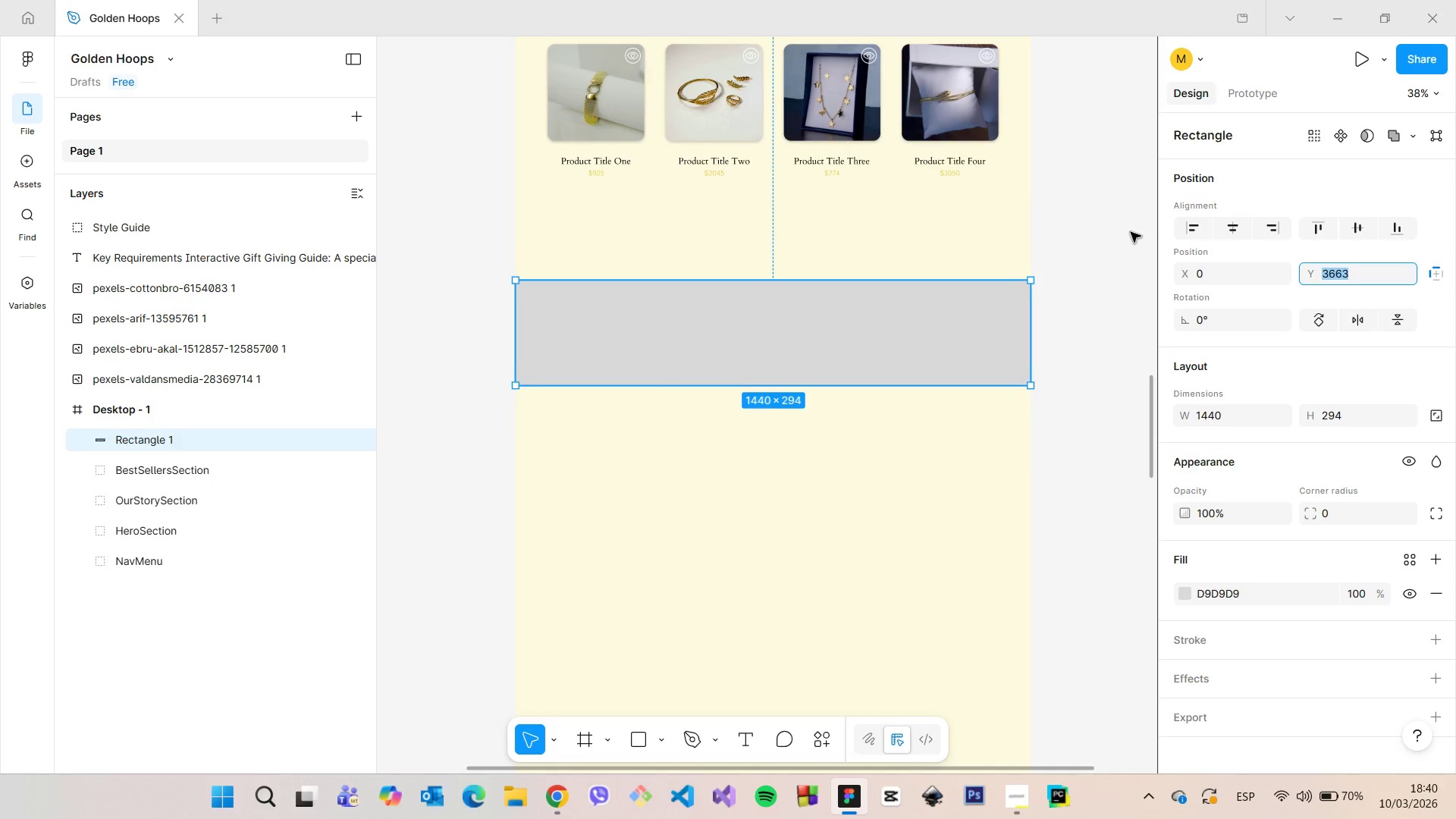 
key(ArrowUp)
 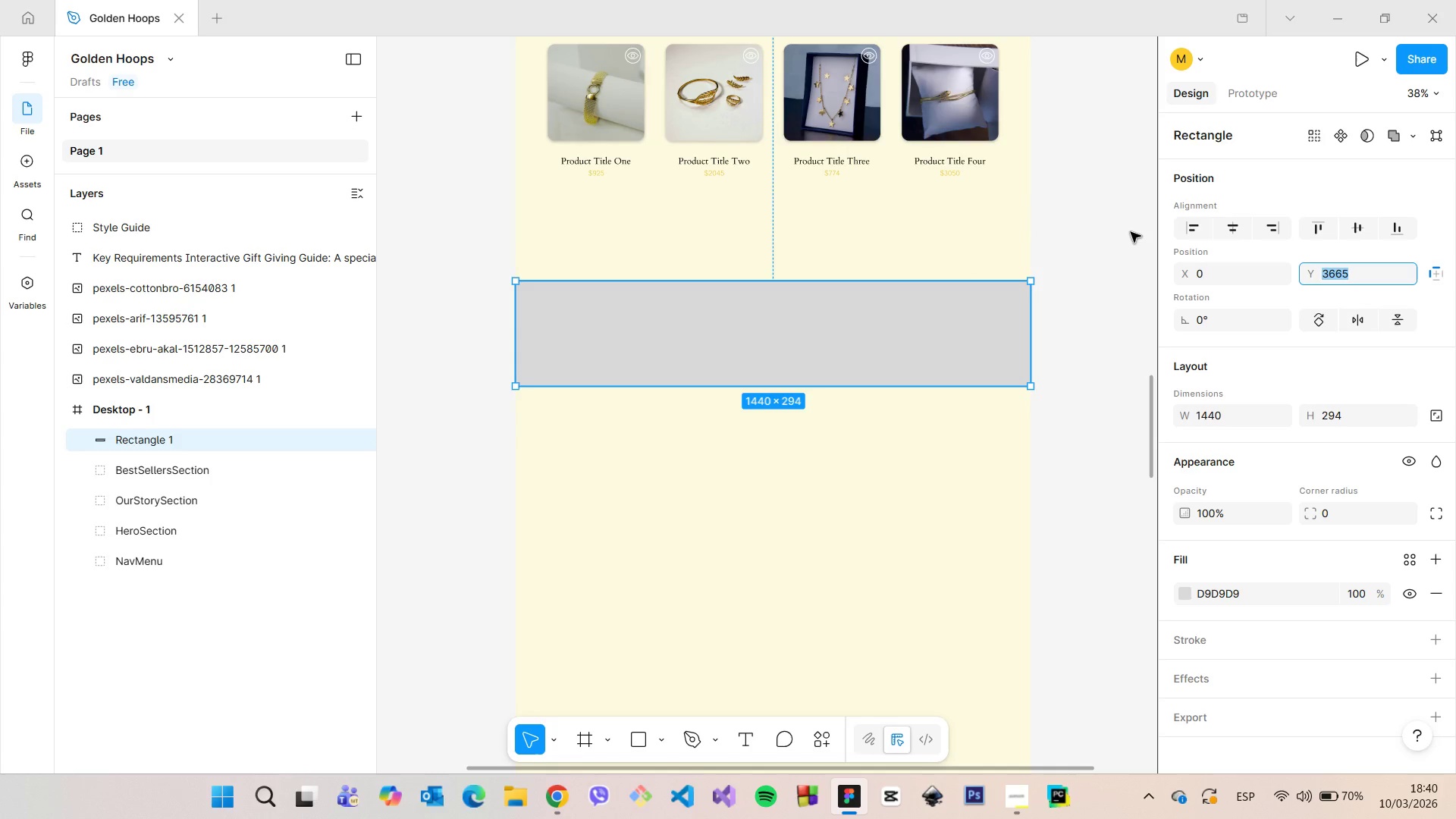 
key(ArrowUp)
 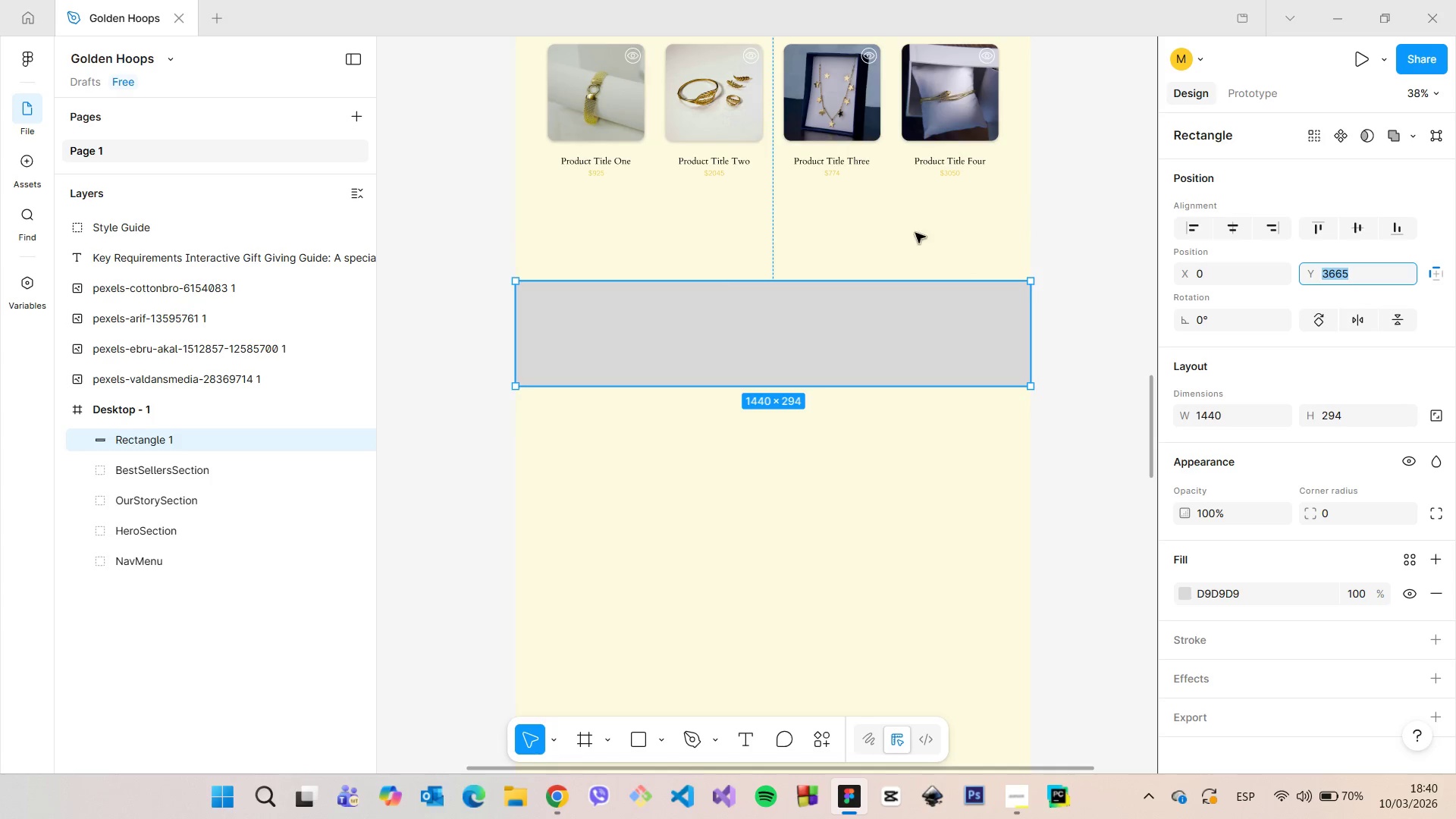 
hold_key(key=AltLeft, duration=1.52)
 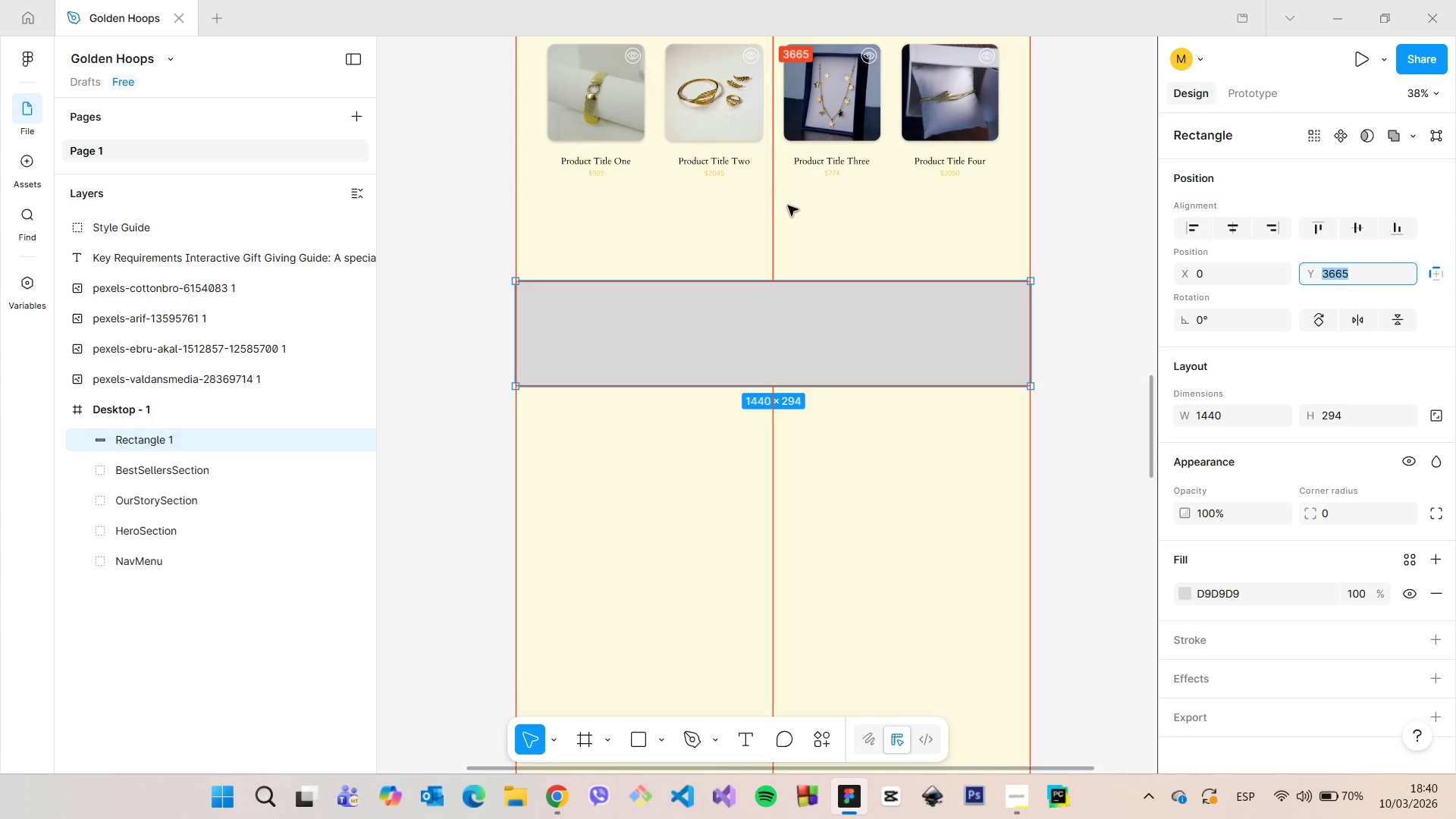 
hold_key(key=AltLeft, duration=1.12)
 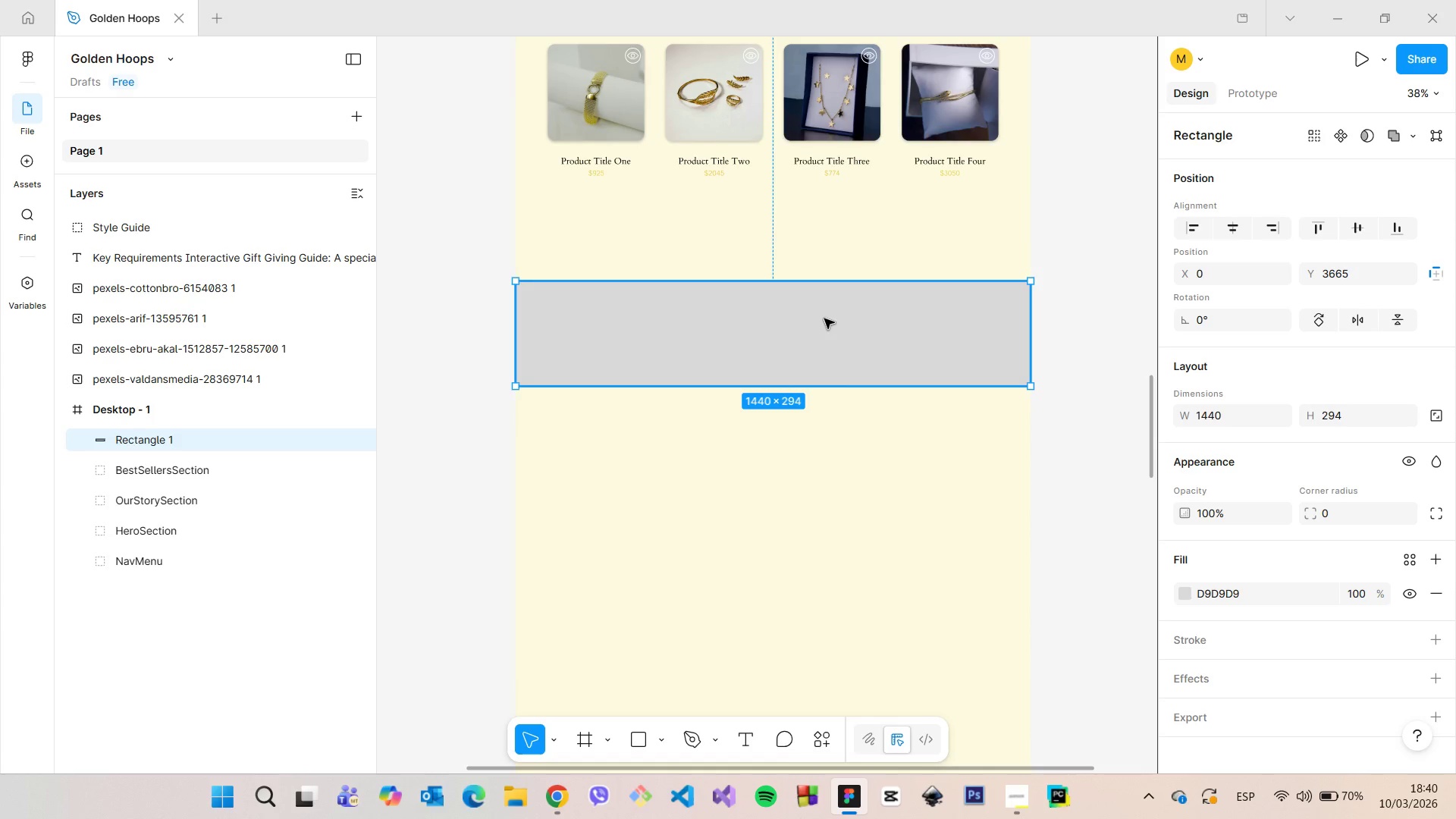 
left_click([824, 318])
 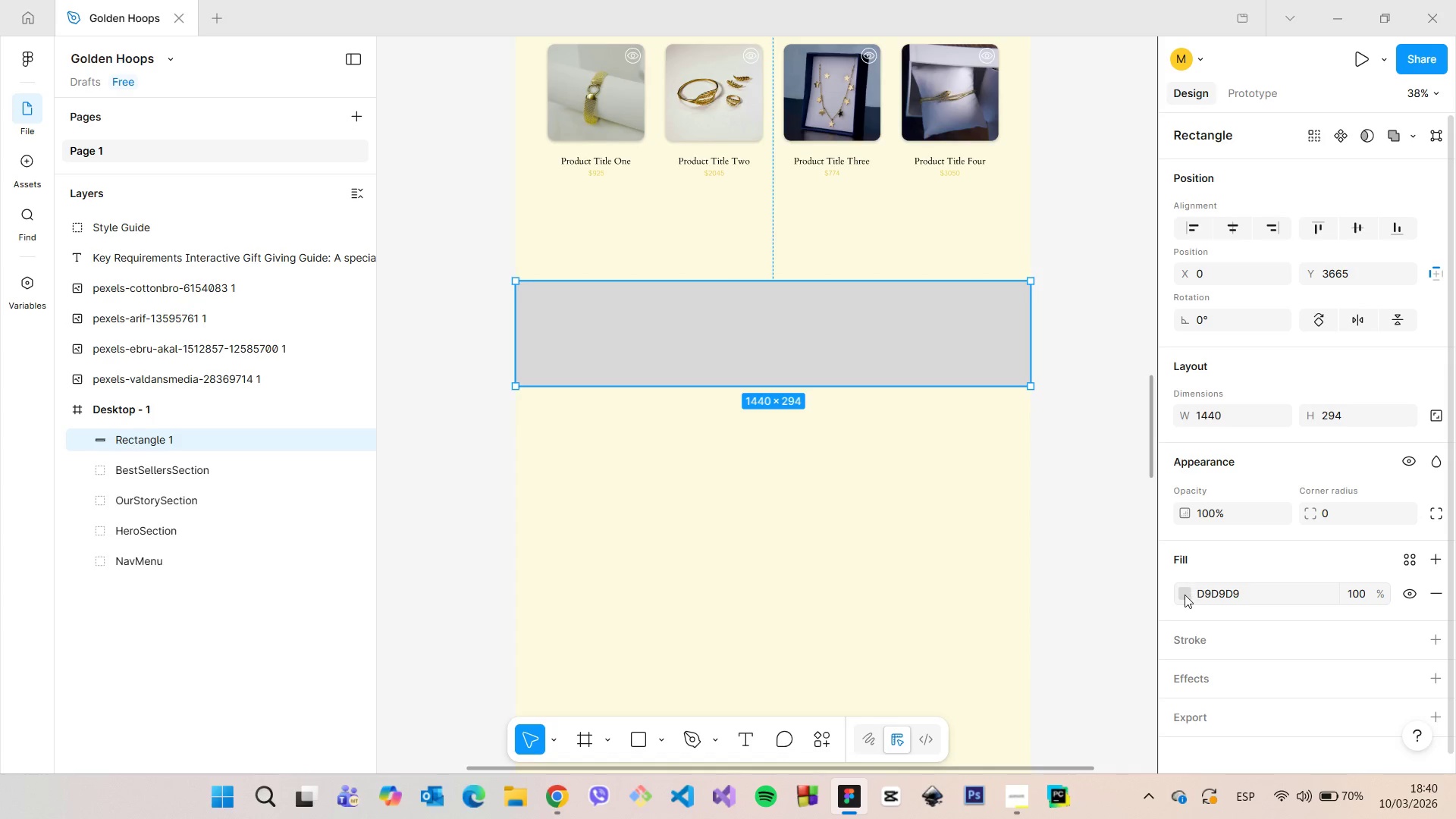 
left_click([1185, 595])
 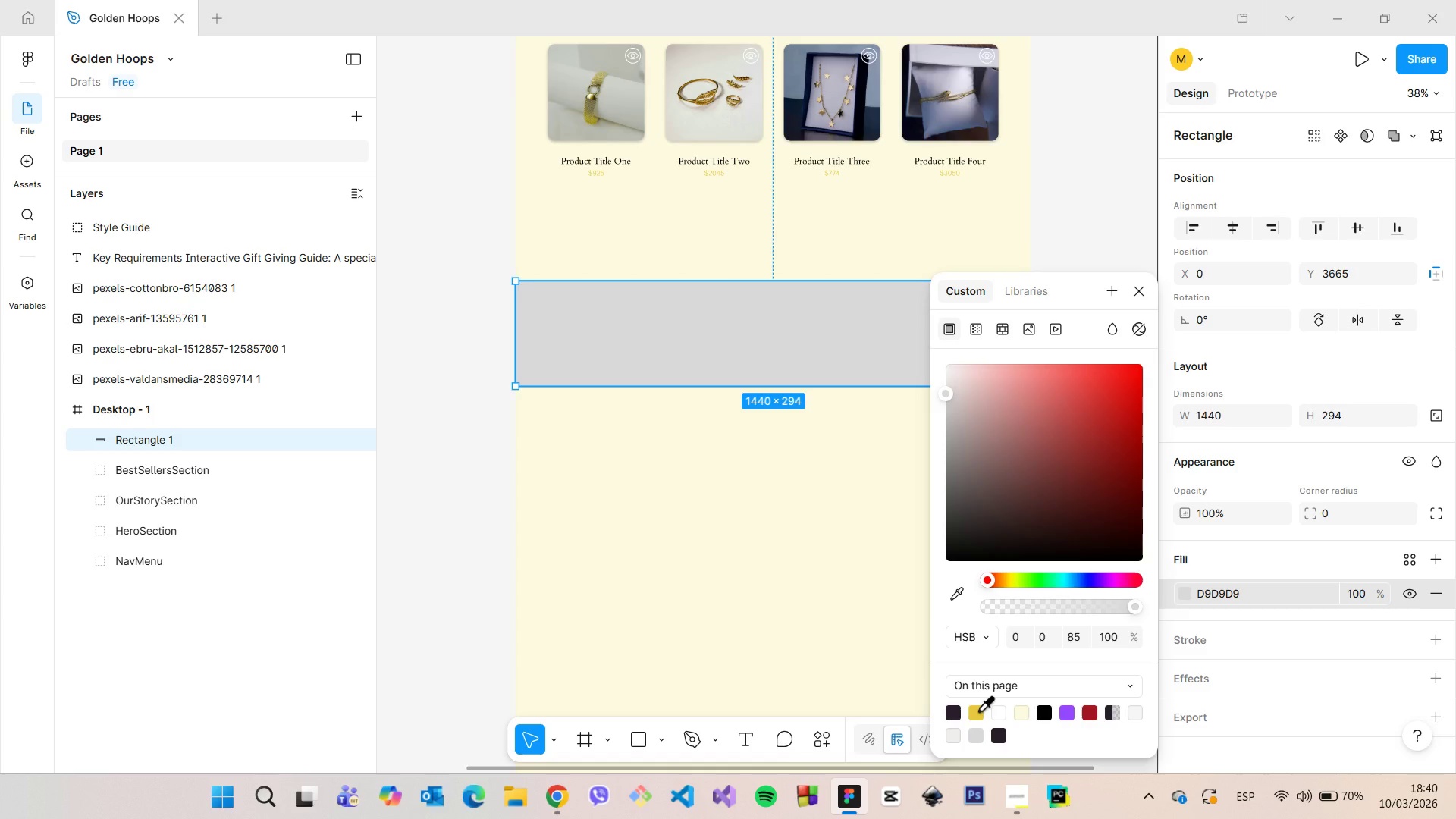 
left_click([978, 710])
 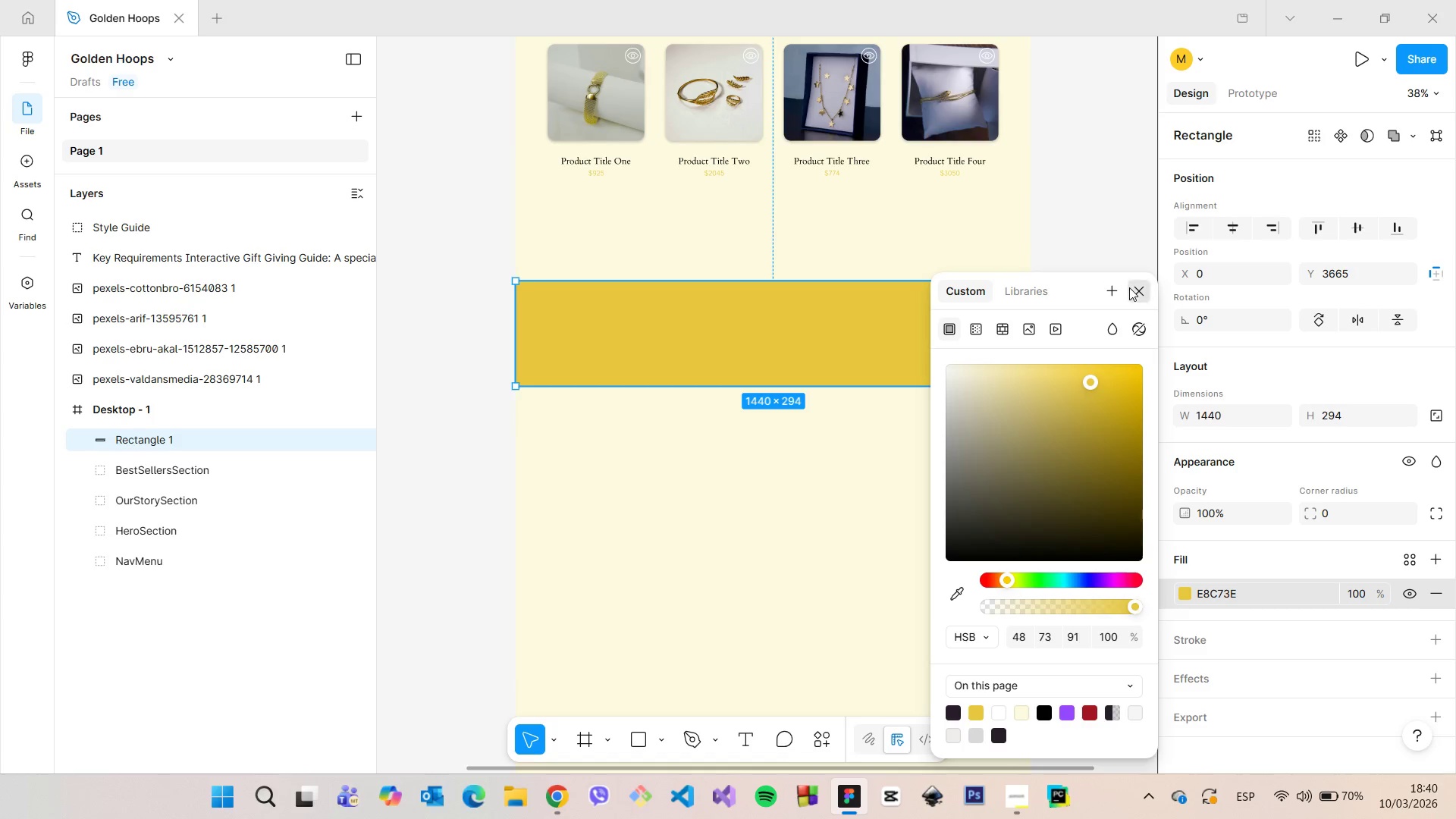 
double_click([1105, 275])
 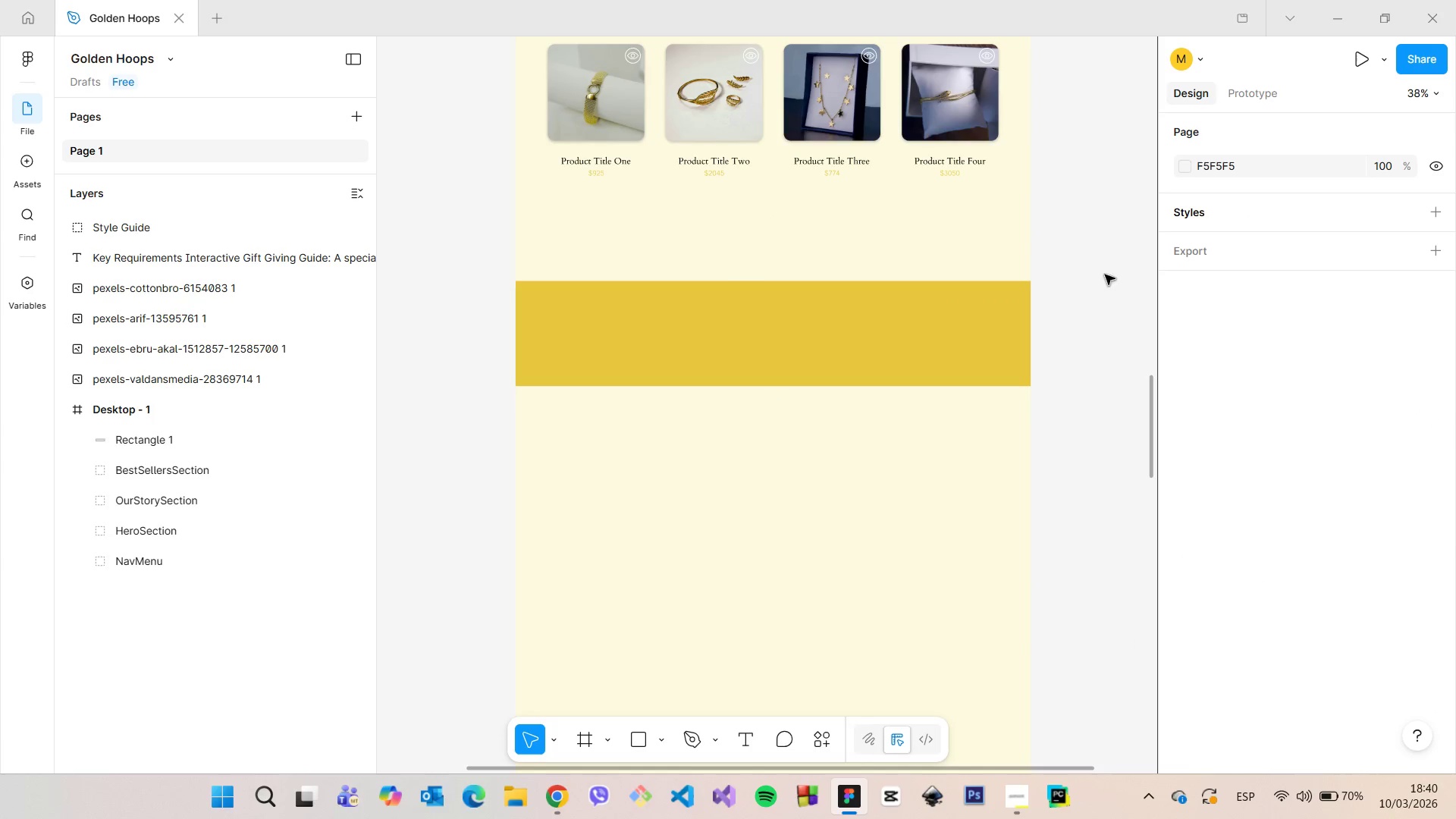 
left_click([916, 328])
 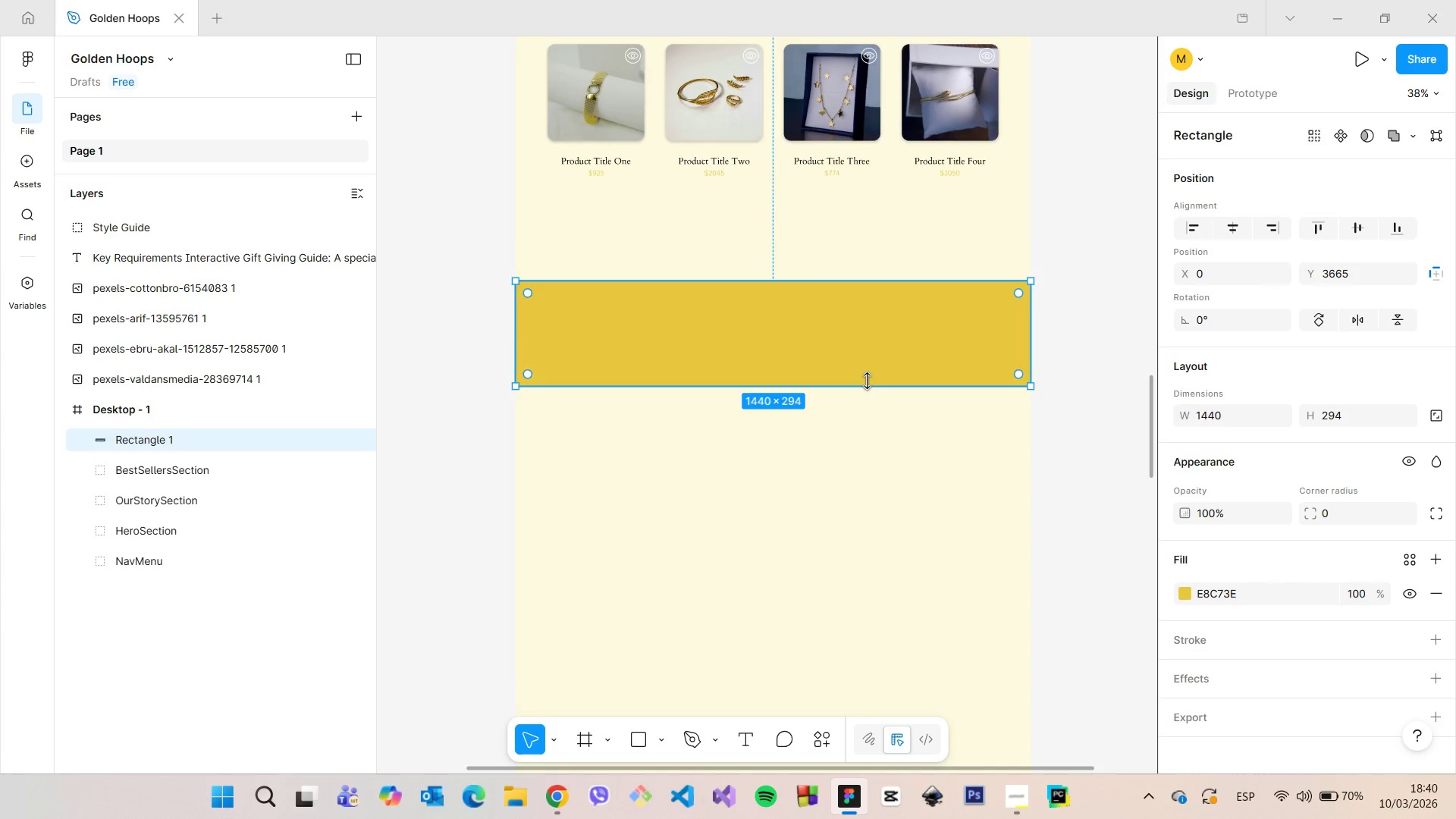 
left_click_drag(start_coordinate=[867, 381], to_coordinate=[873, 300])
 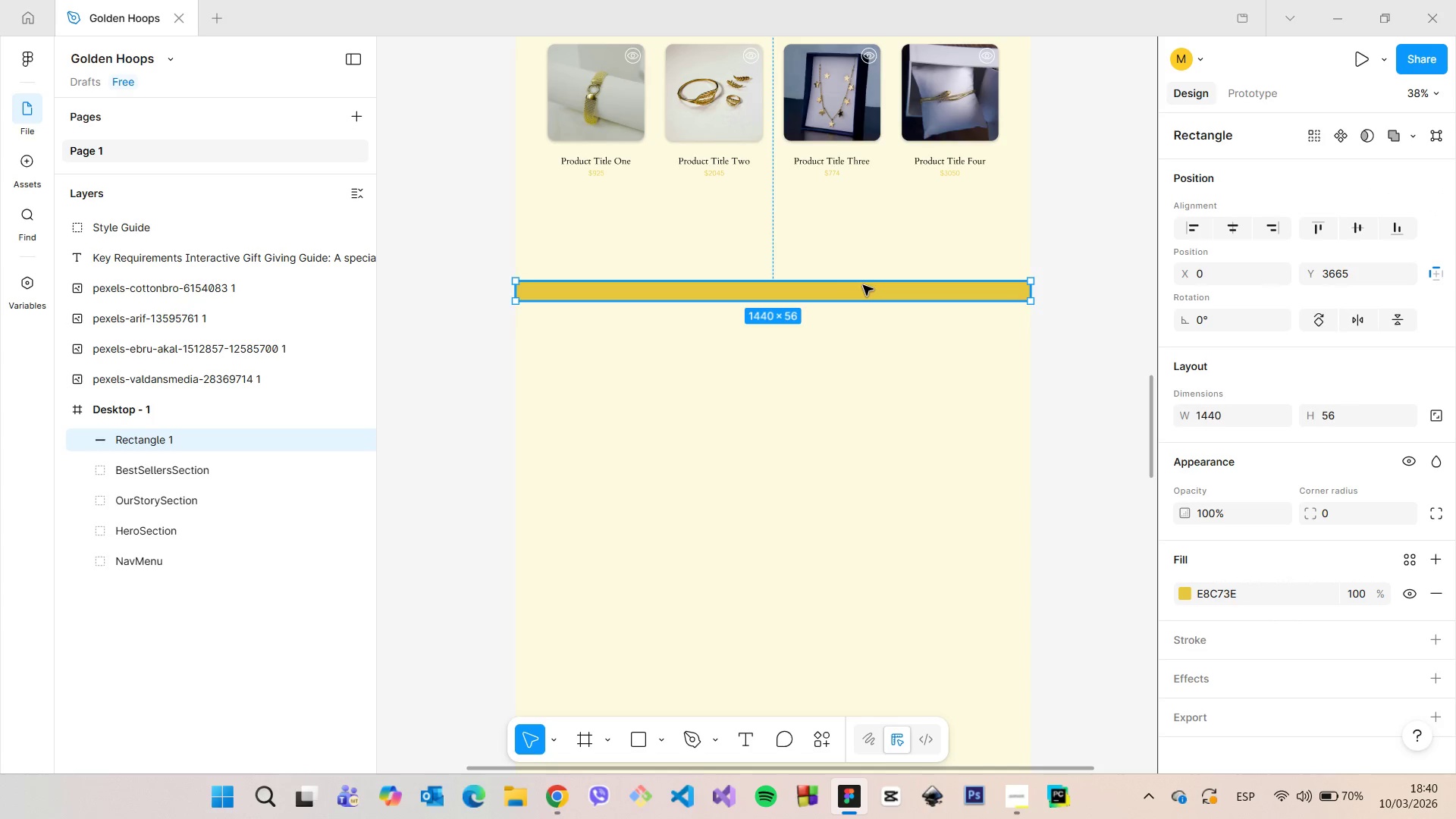 
left_click_drag(start_coordinate=[863, 285], to_coordinate=[864, 355])
 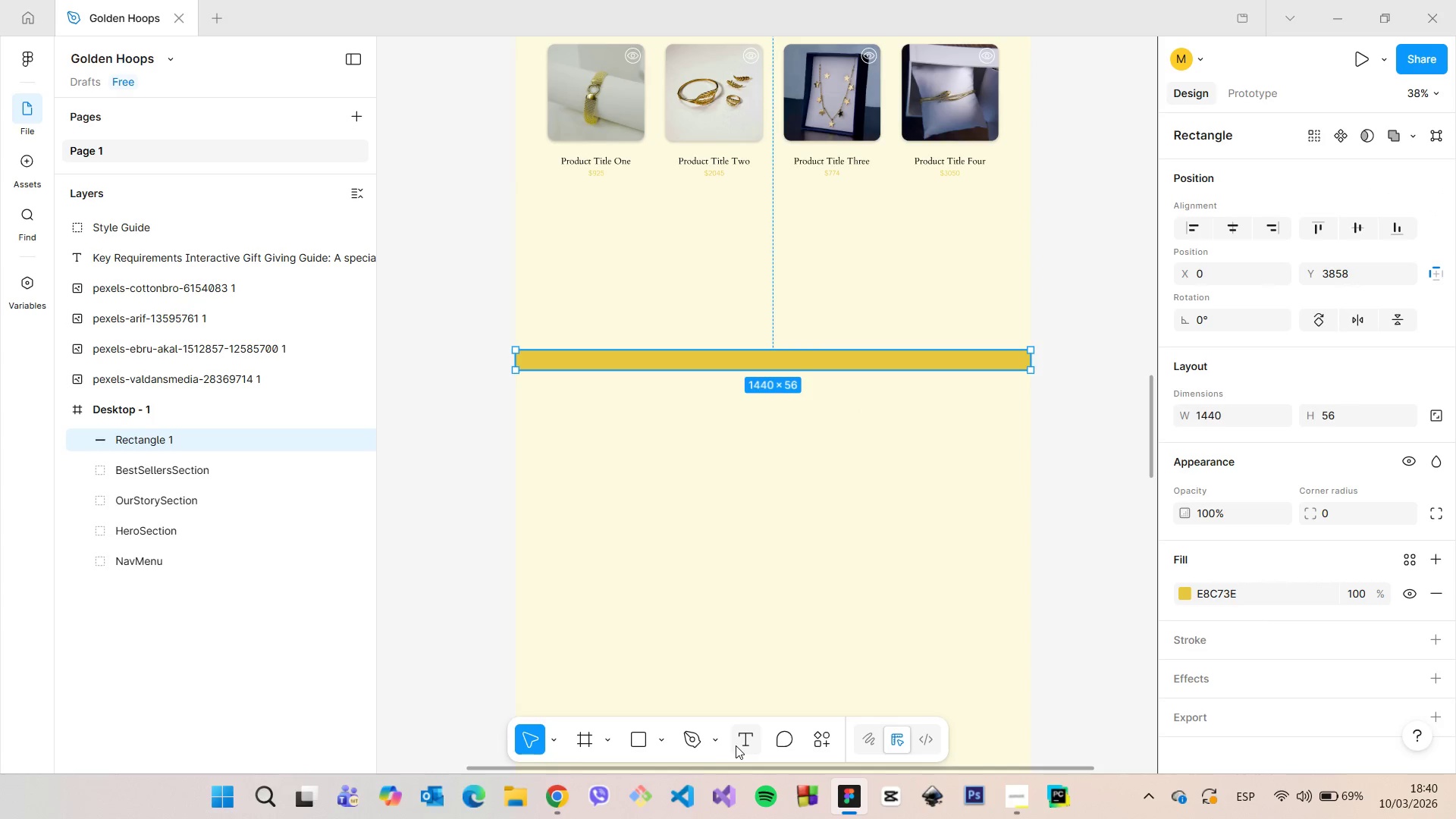 
left_click([737, 745])
 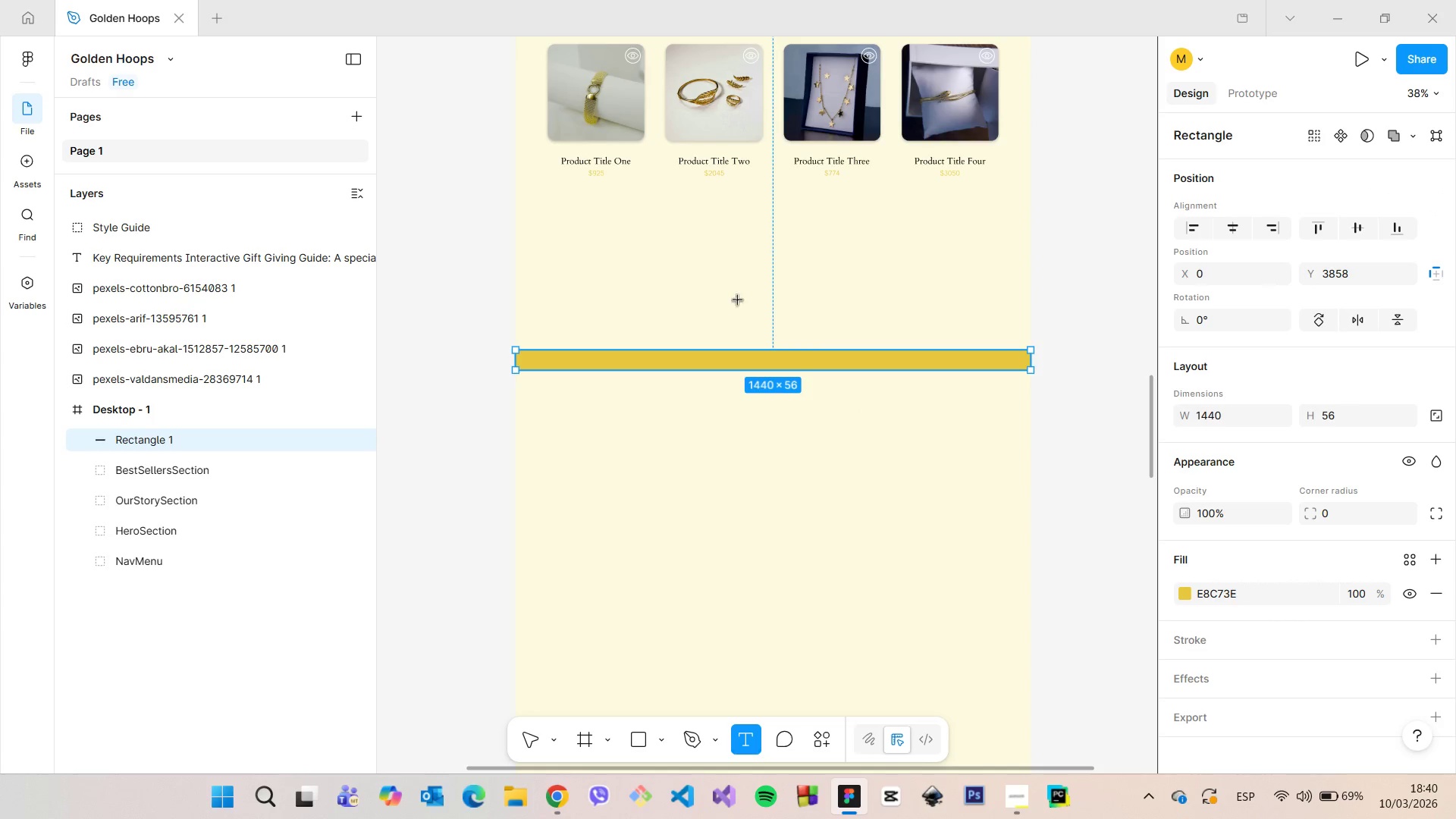 
left_click([715, 311])
 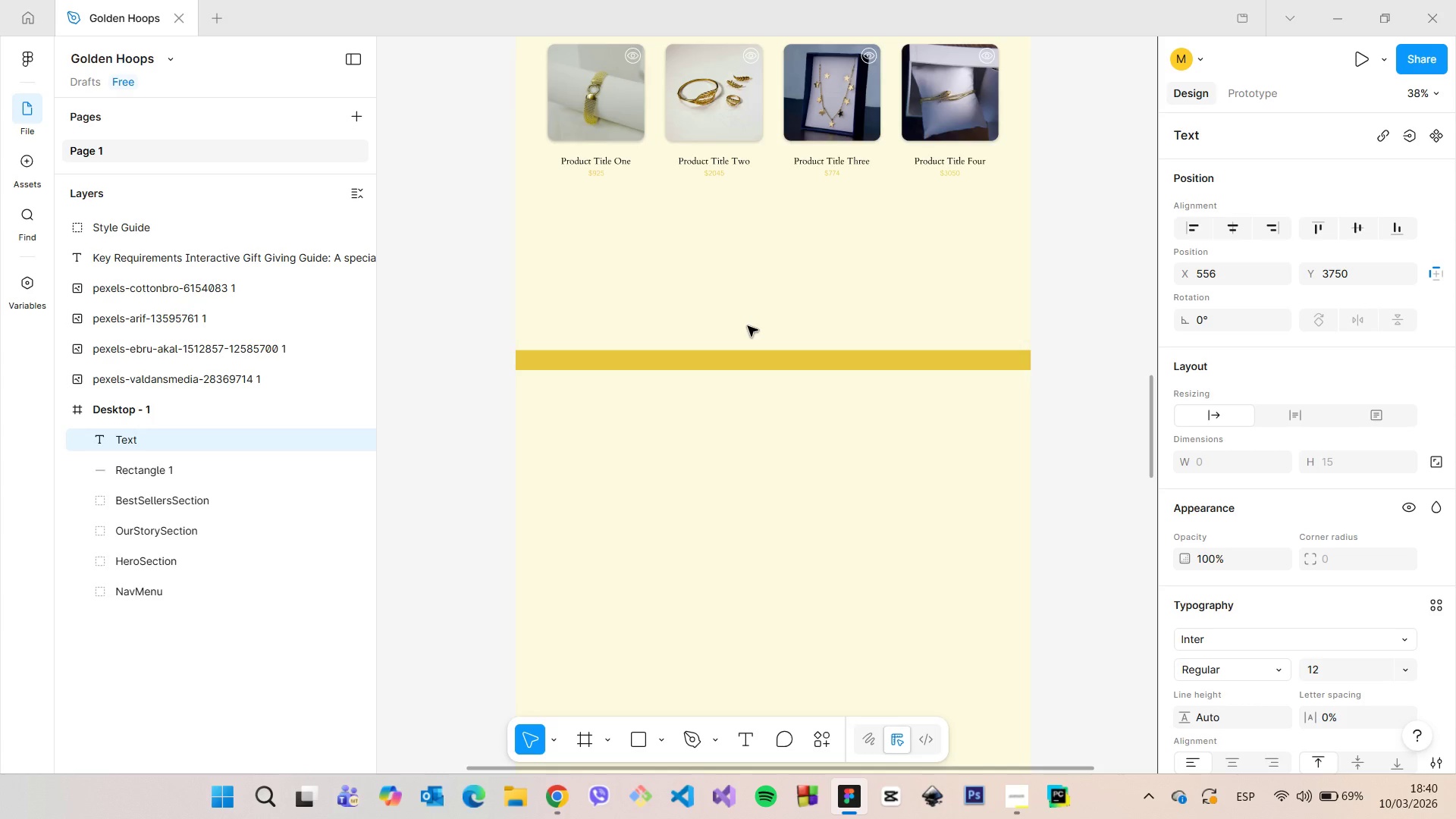 
key(Control+V)
 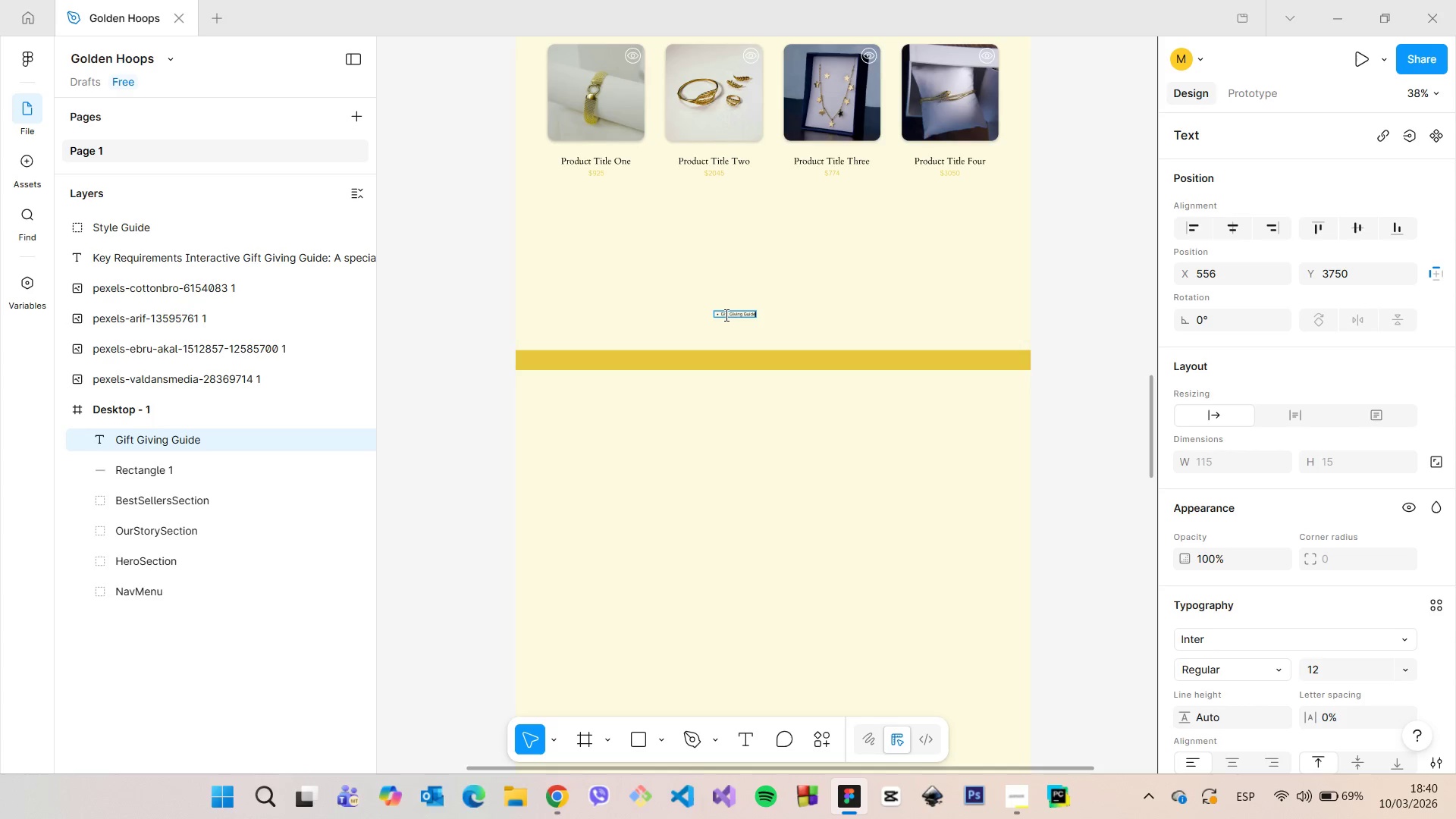 
left_click([723, 314])
 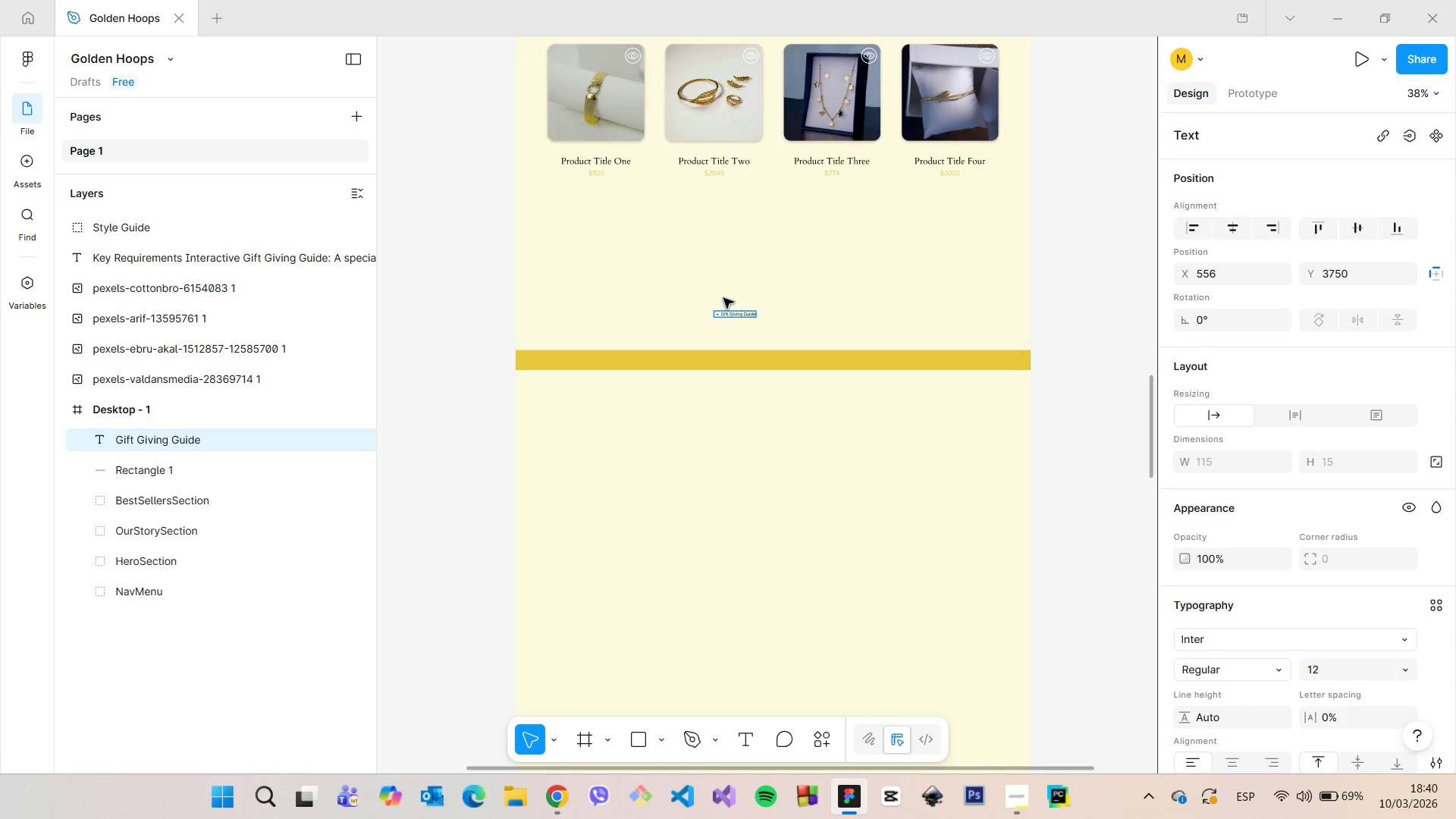 
key(Backspace)
 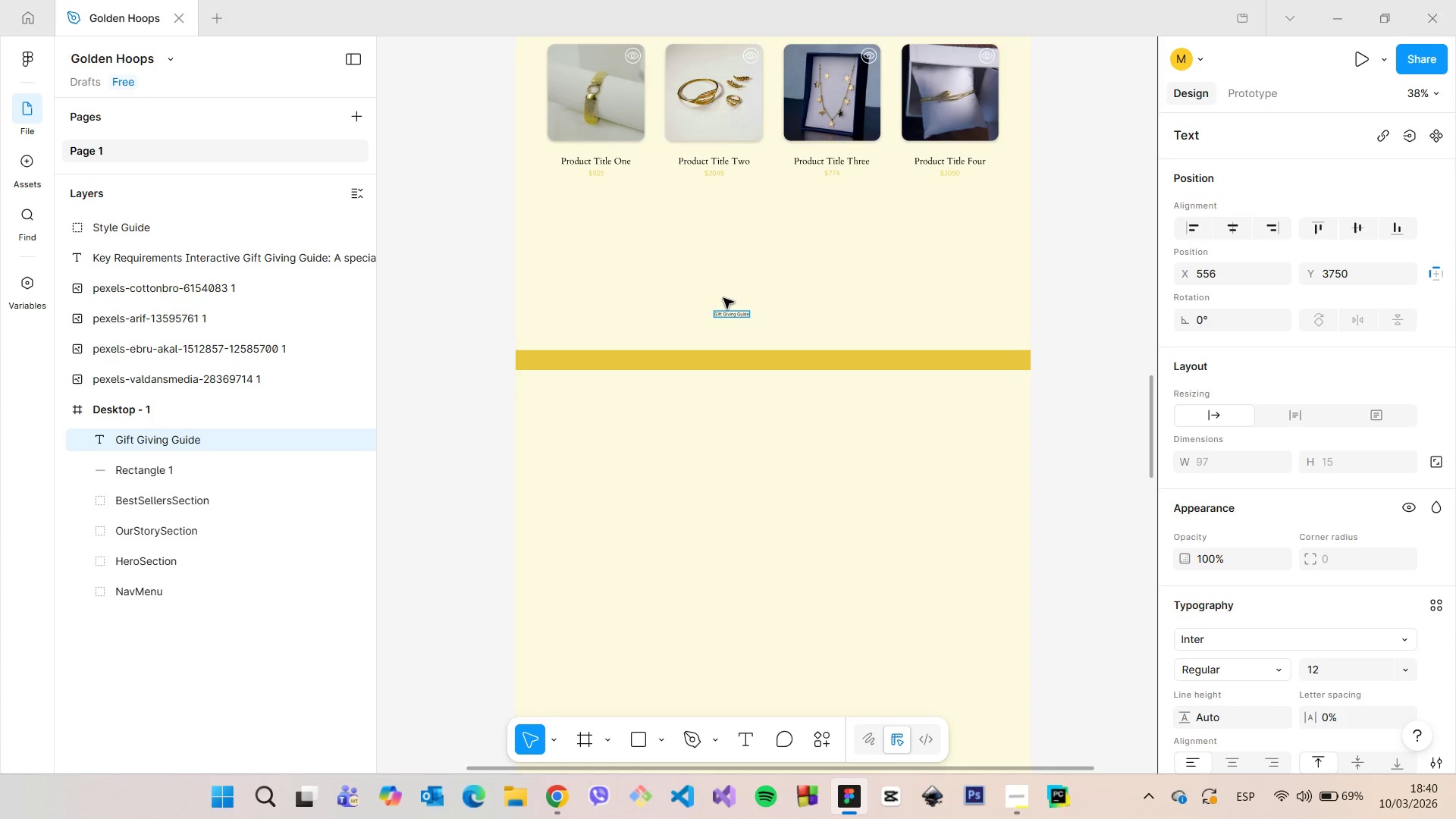 
scroll: coordinate [723, 298], scroll_direction: up, amount: 5.0
 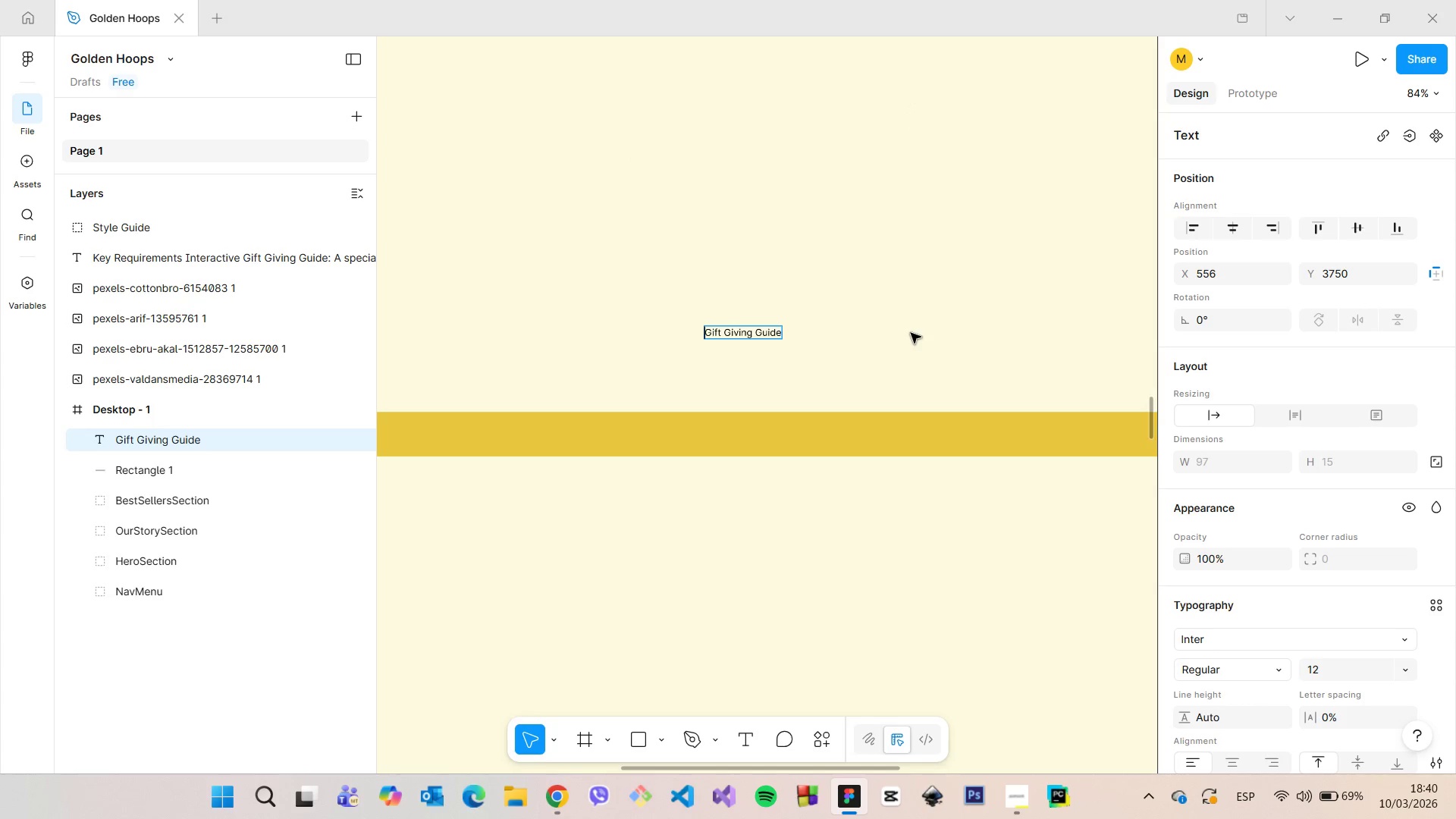 
scroll: coordinate [911, 333], scroll_direction: down, amount: 3.0
 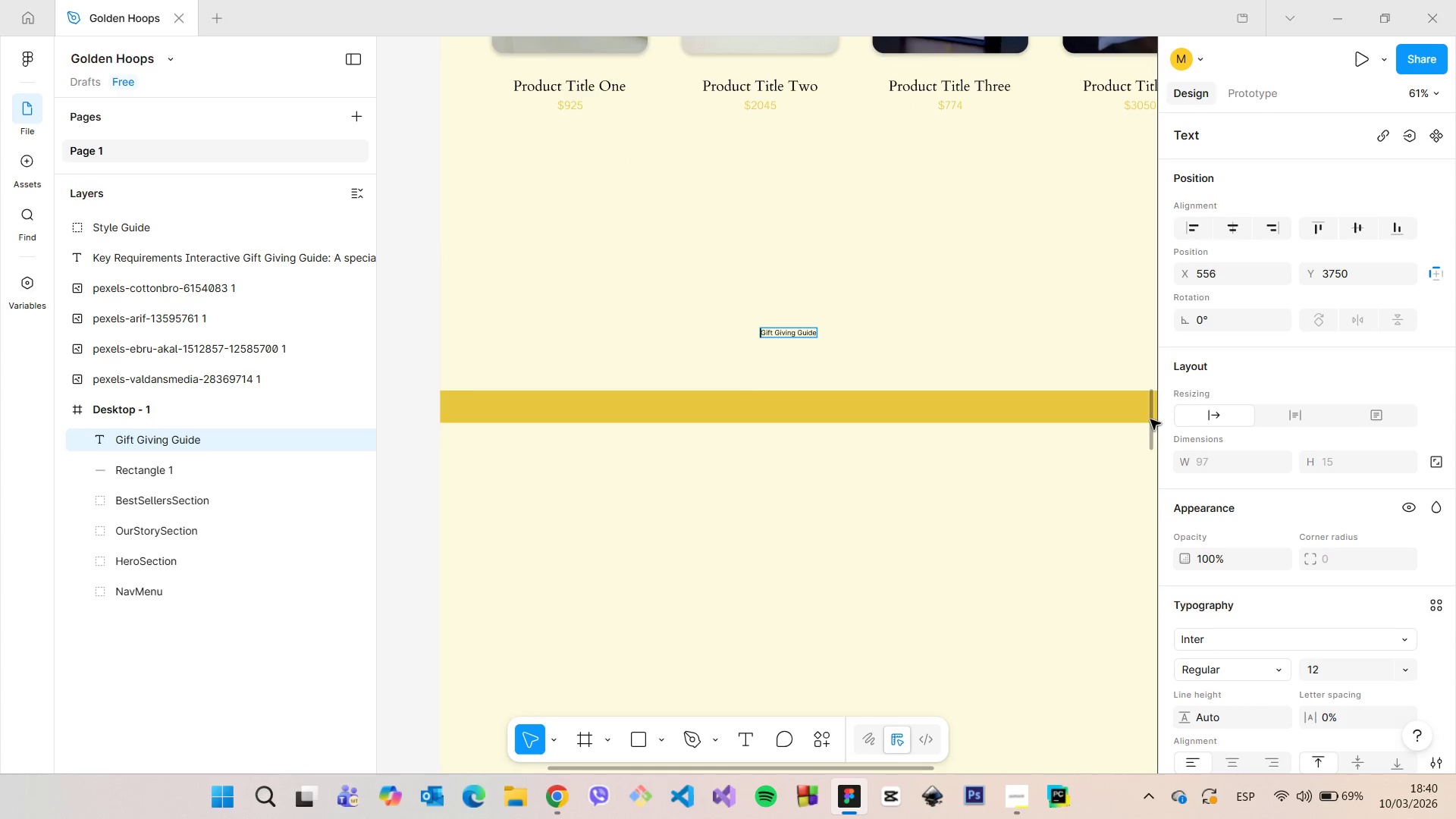 
left_click_drag(start_coordinate=[1150, 419], to_coordinate=[1137, 388])
 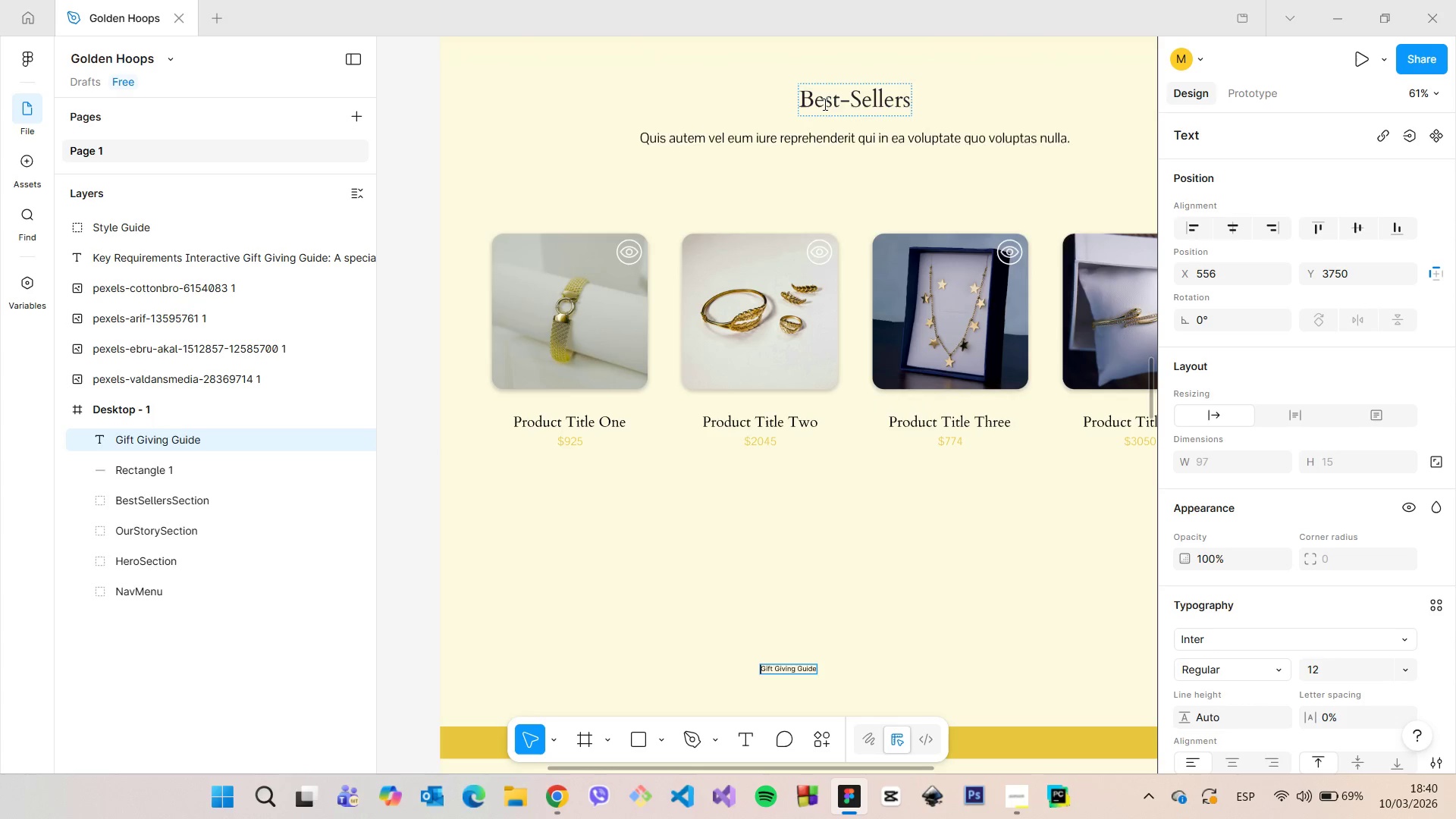 
left_click([824, 104])
 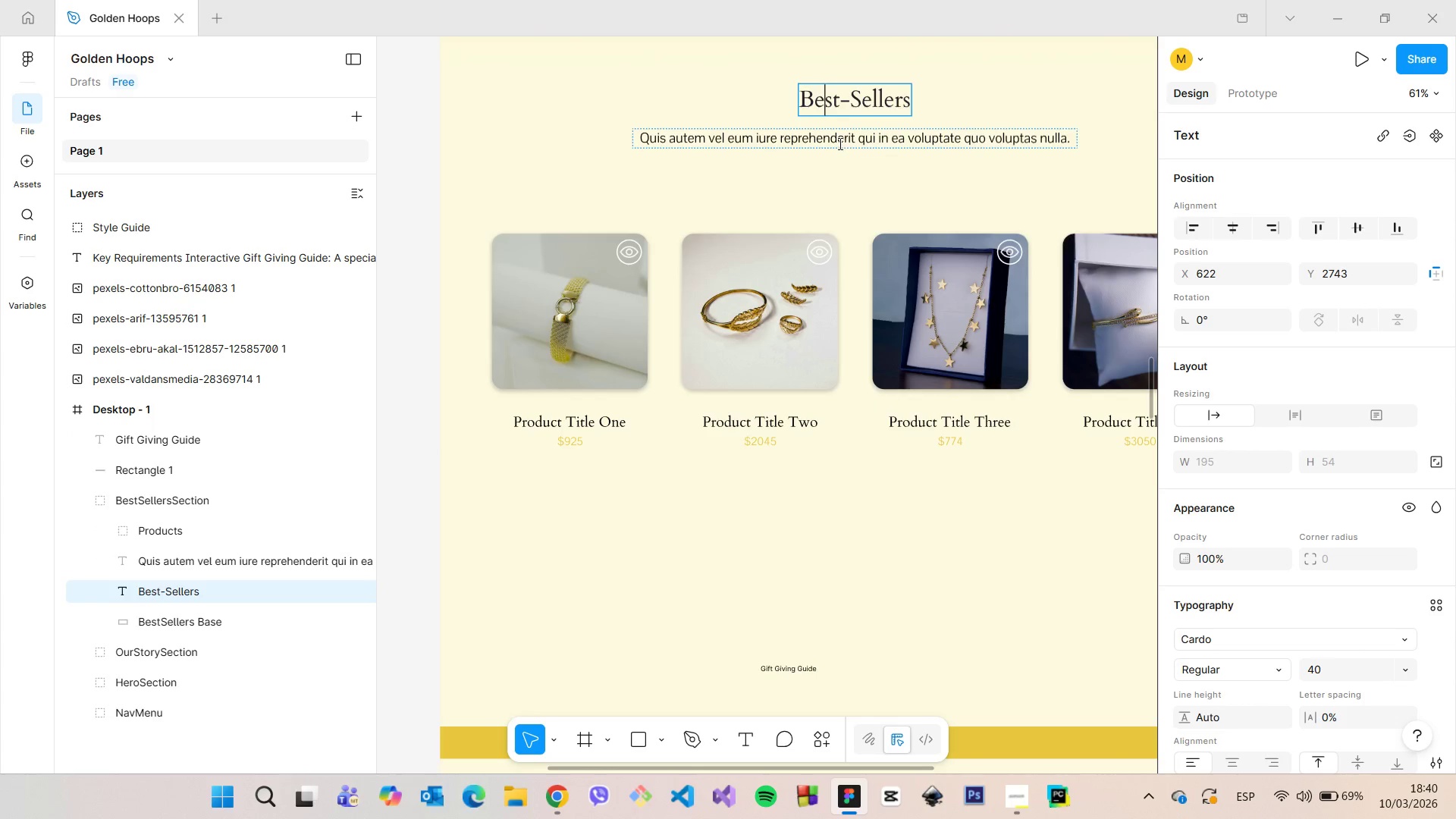 
left_click([839, 143])
 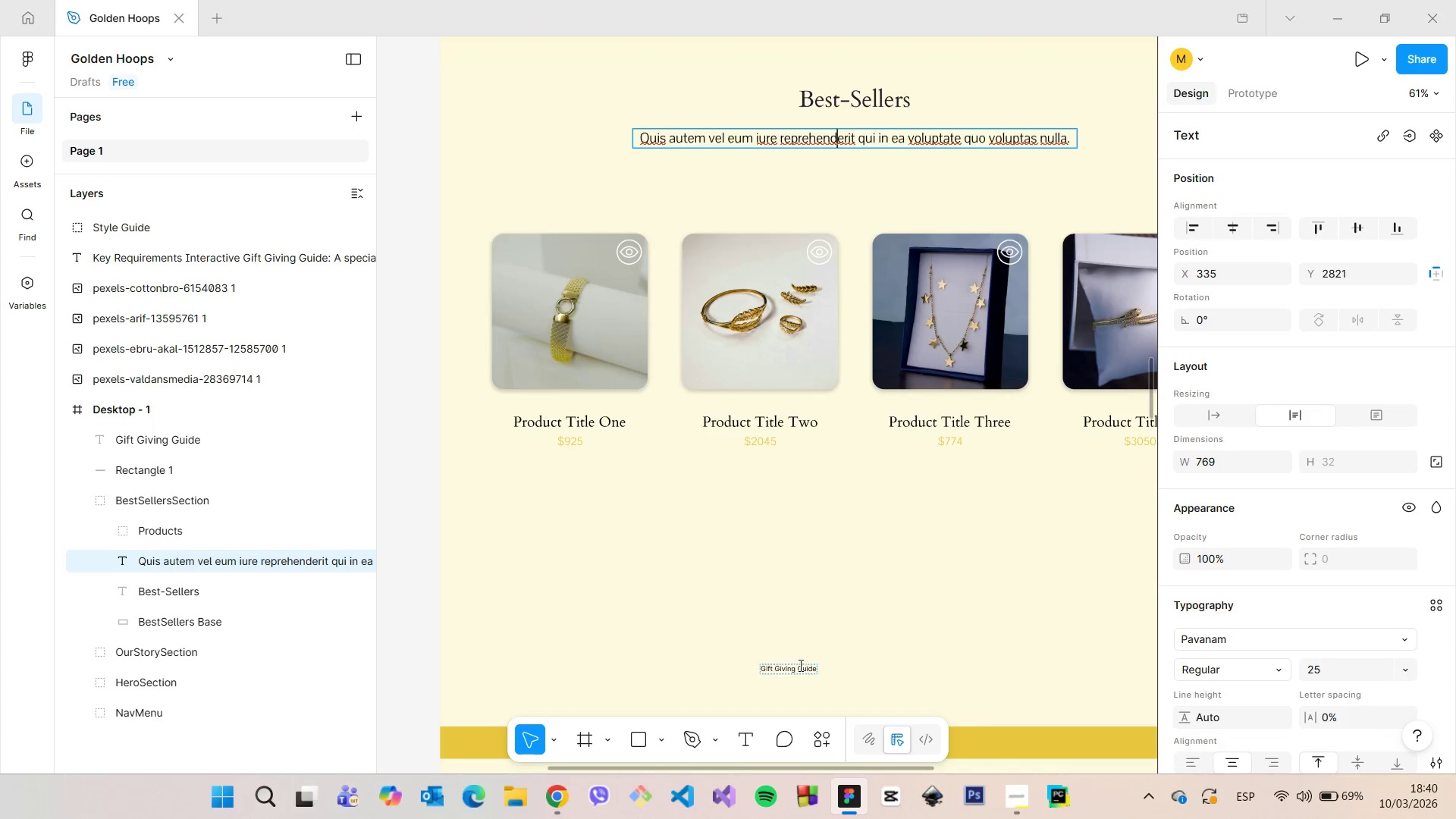 
double_click([799, 665])
 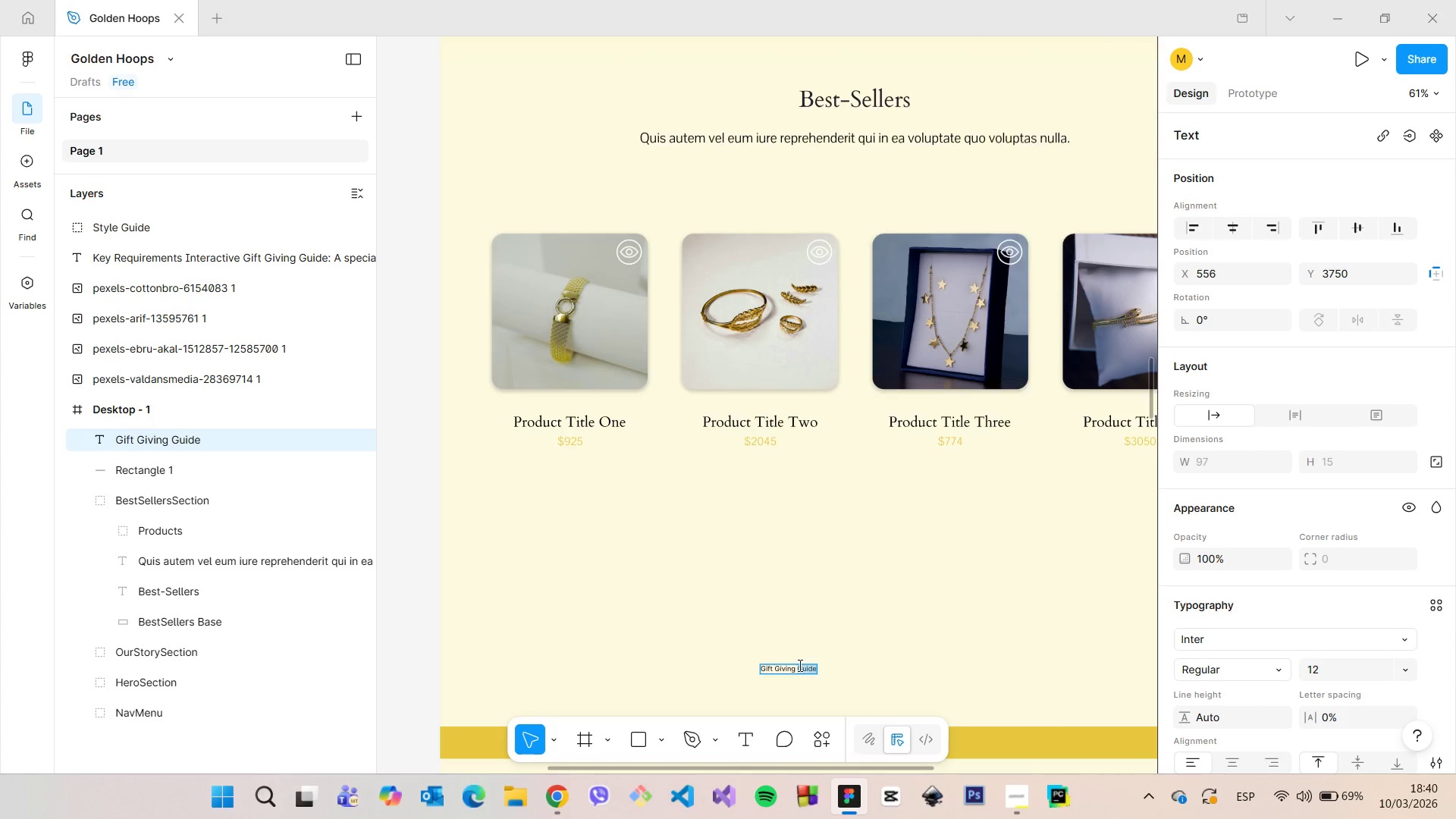 
triple_click([799, 665])
 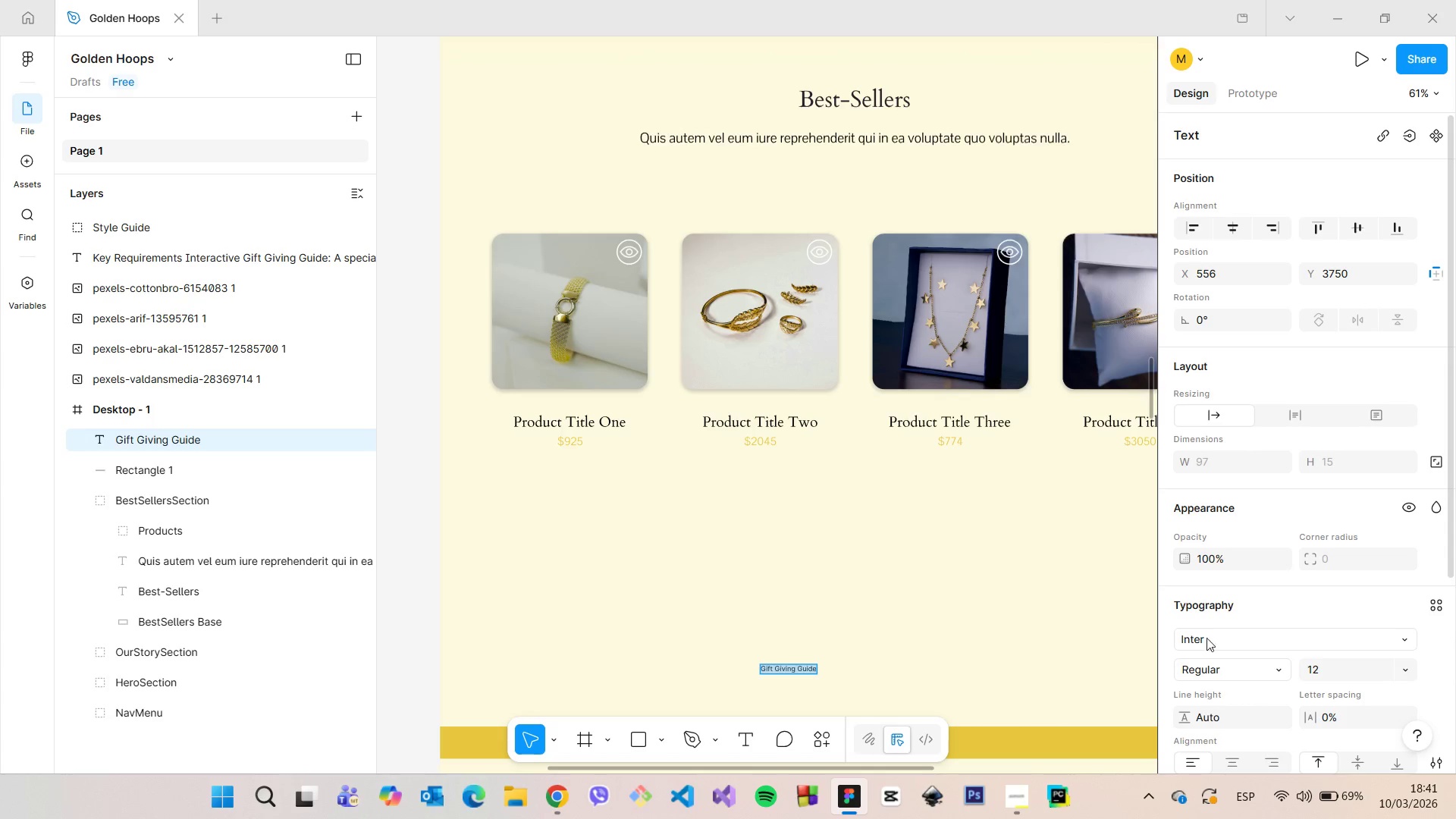 
left_click([1214, 638])
 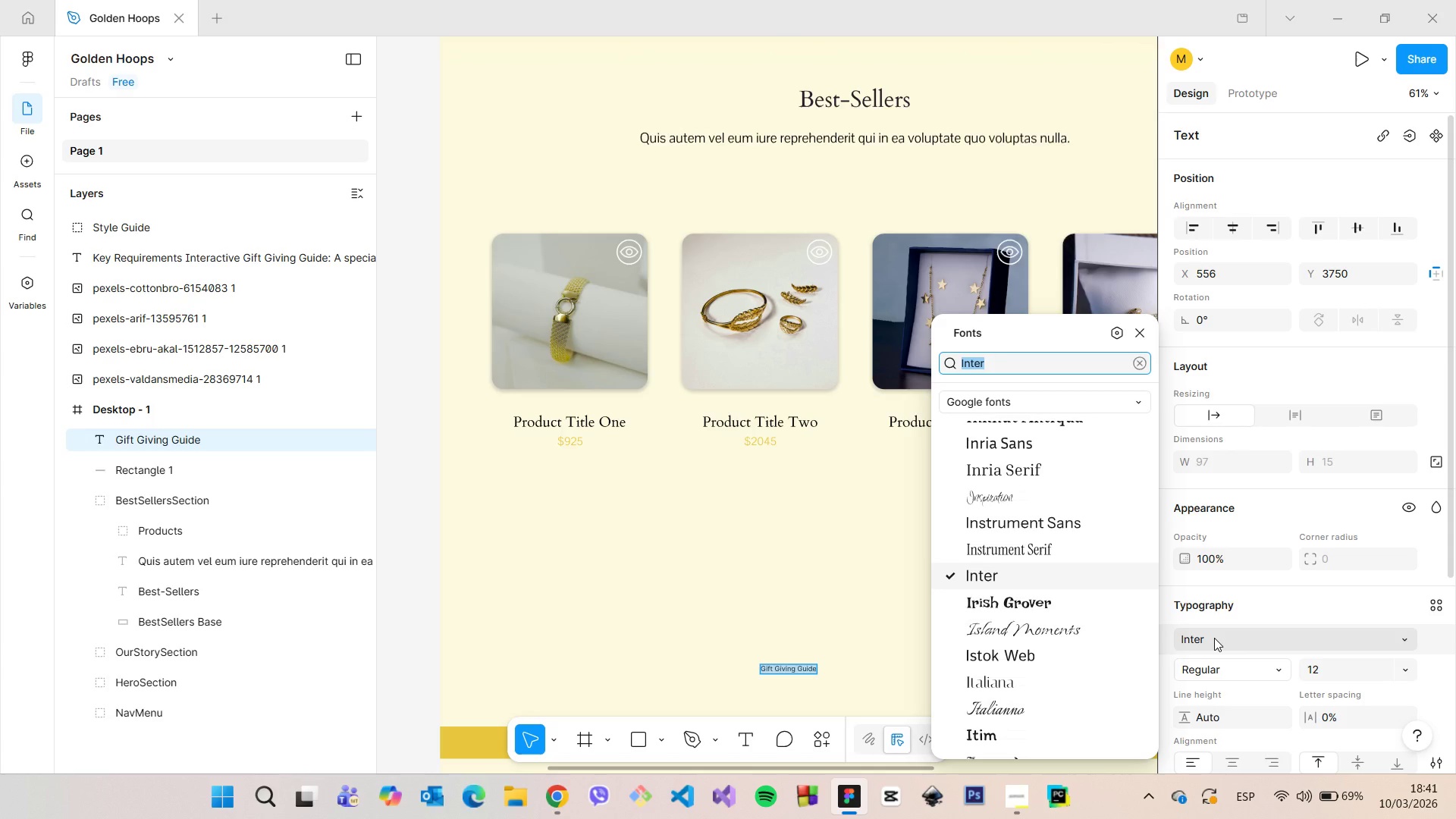 
type(Cardo)
 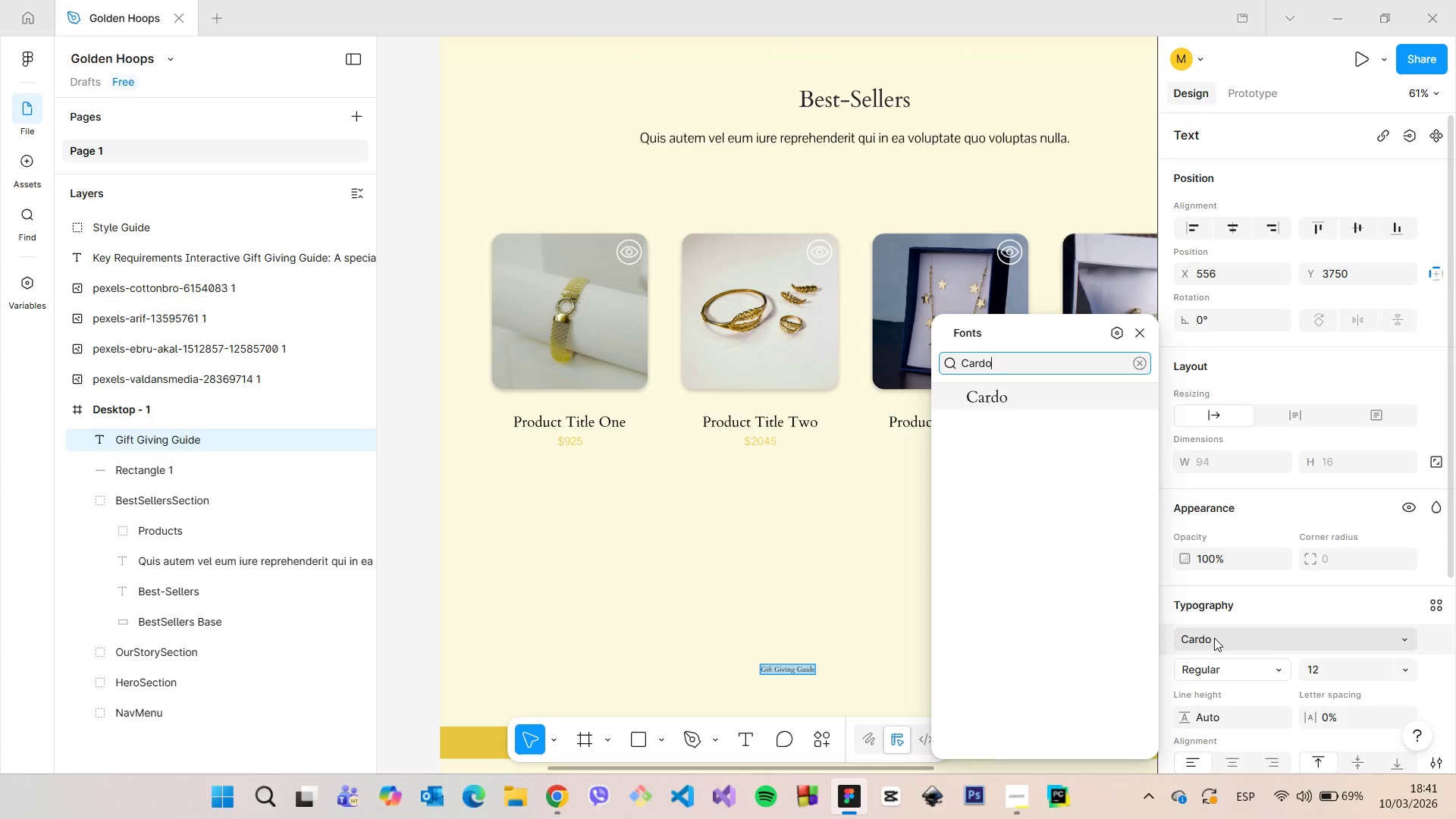 
key(Enter)
 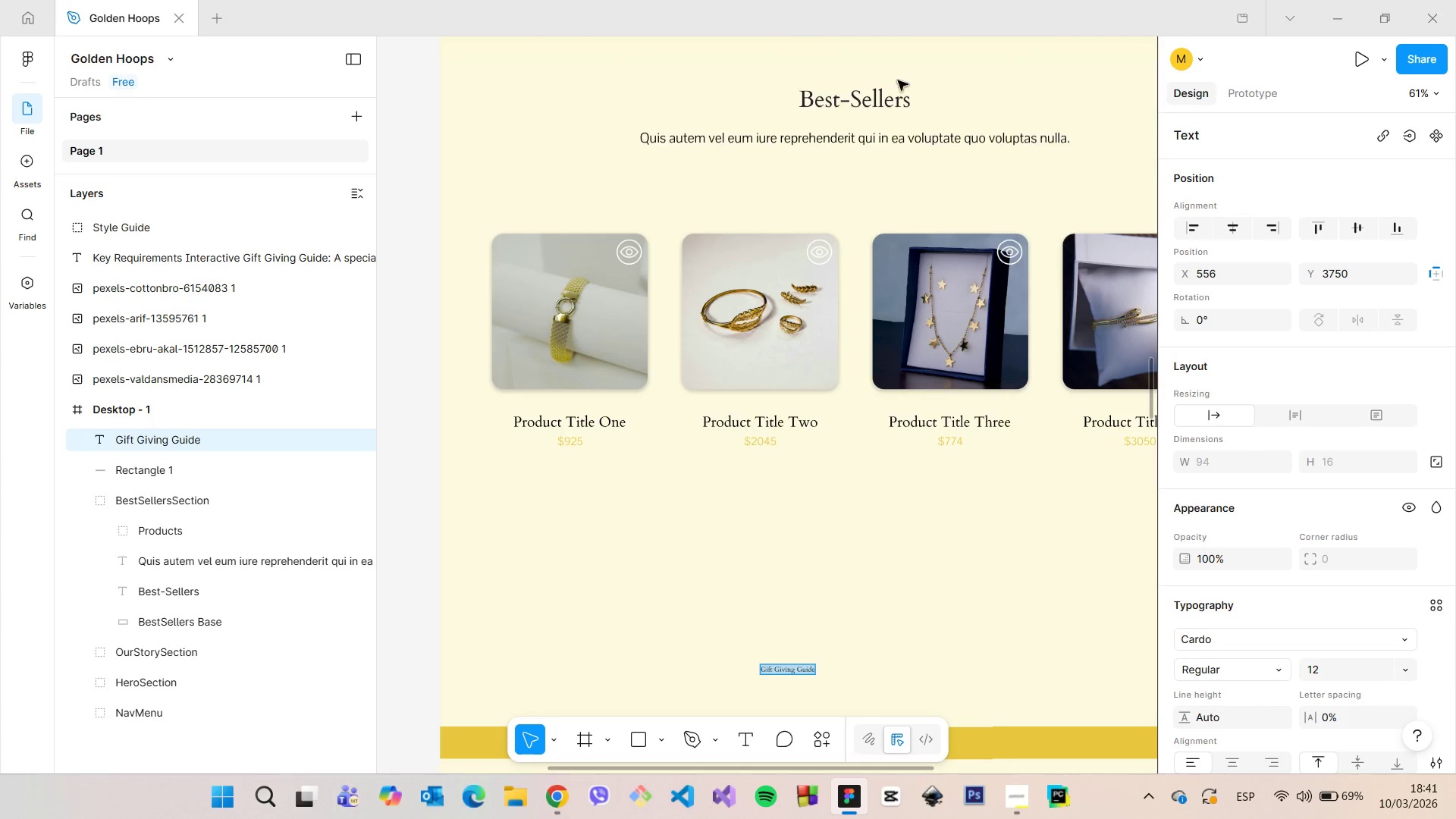 
left_click([890, 93])
 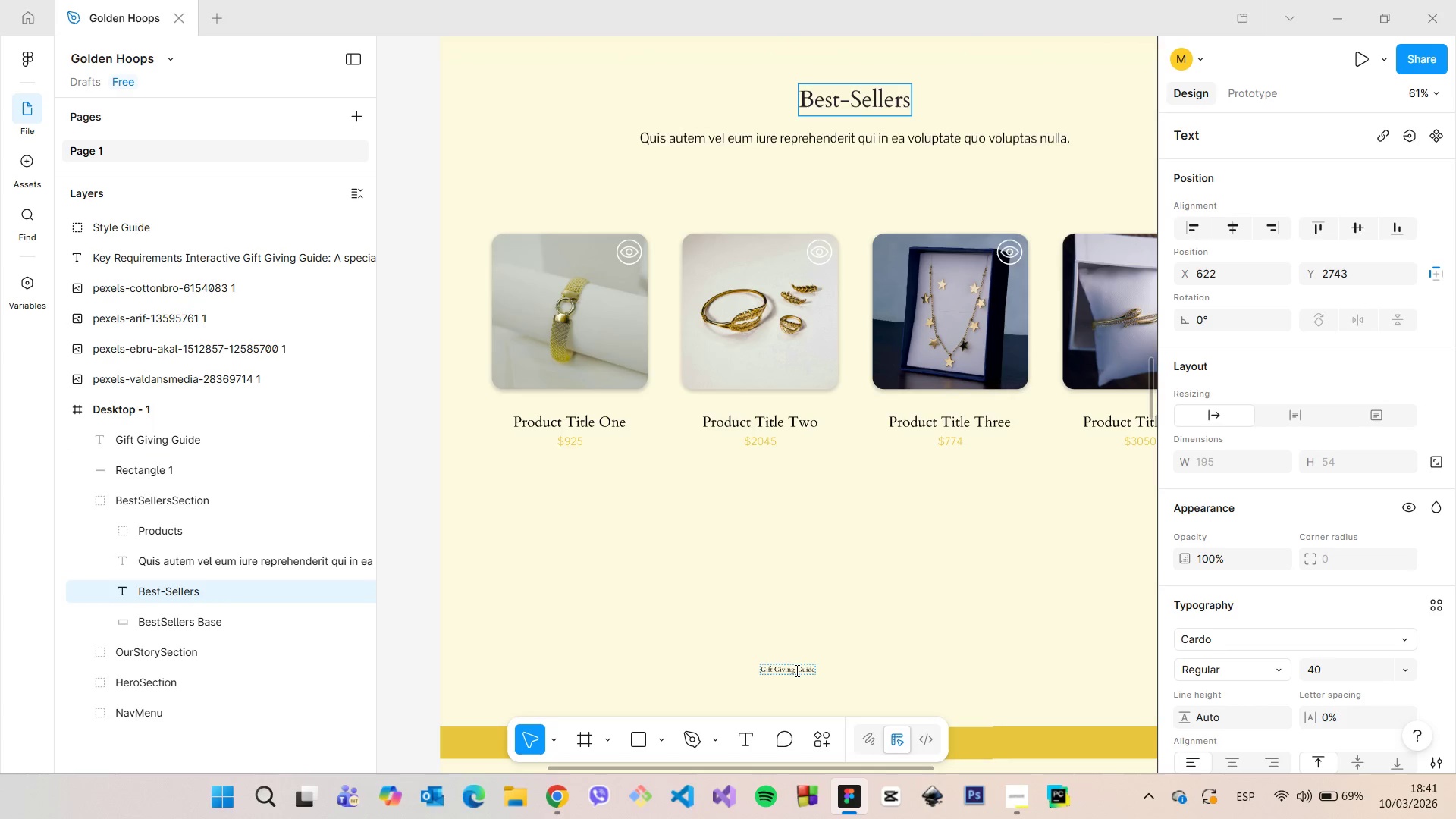 
double_click([795, 670])
 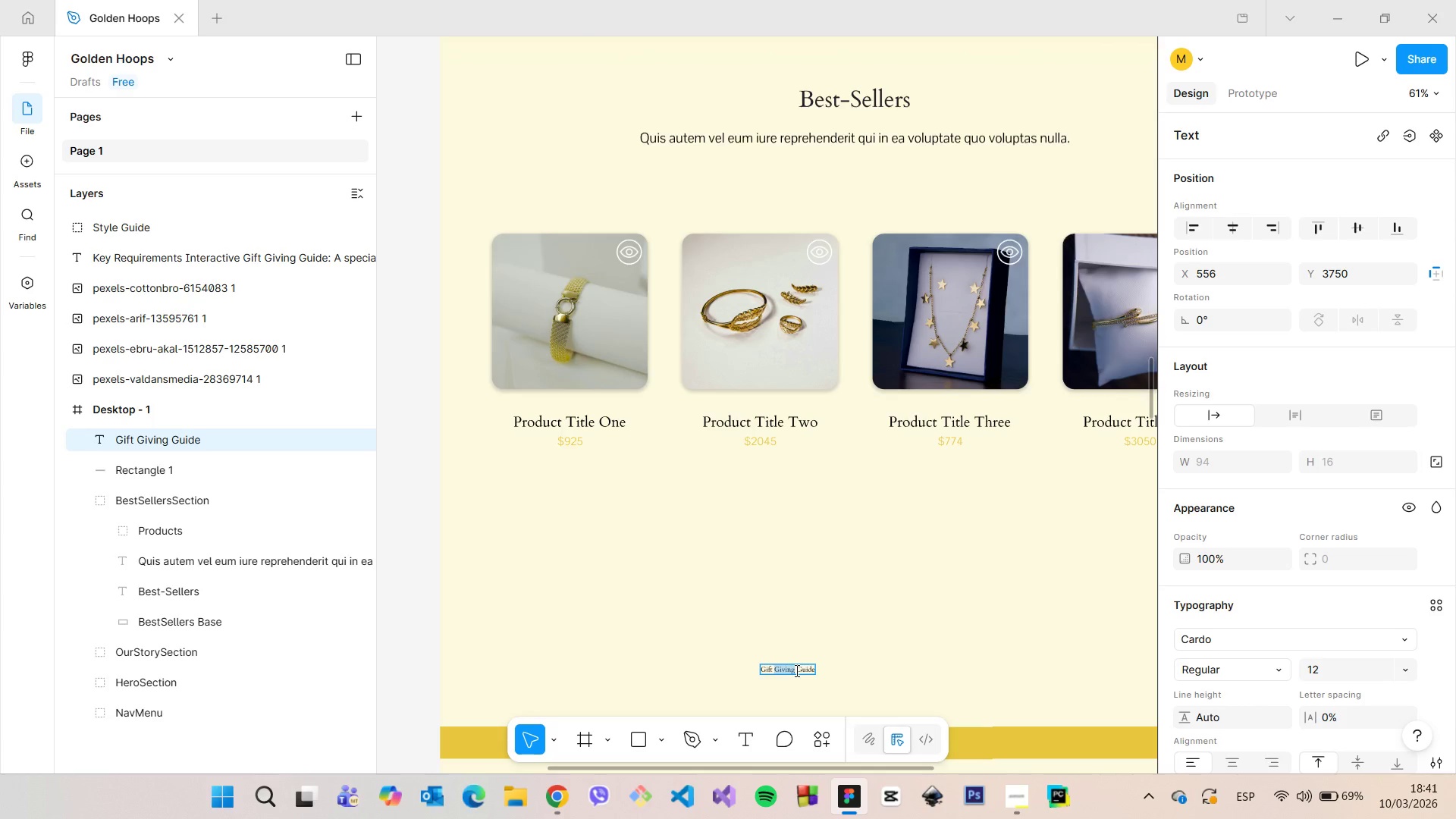 
triple_click([795, 670])
 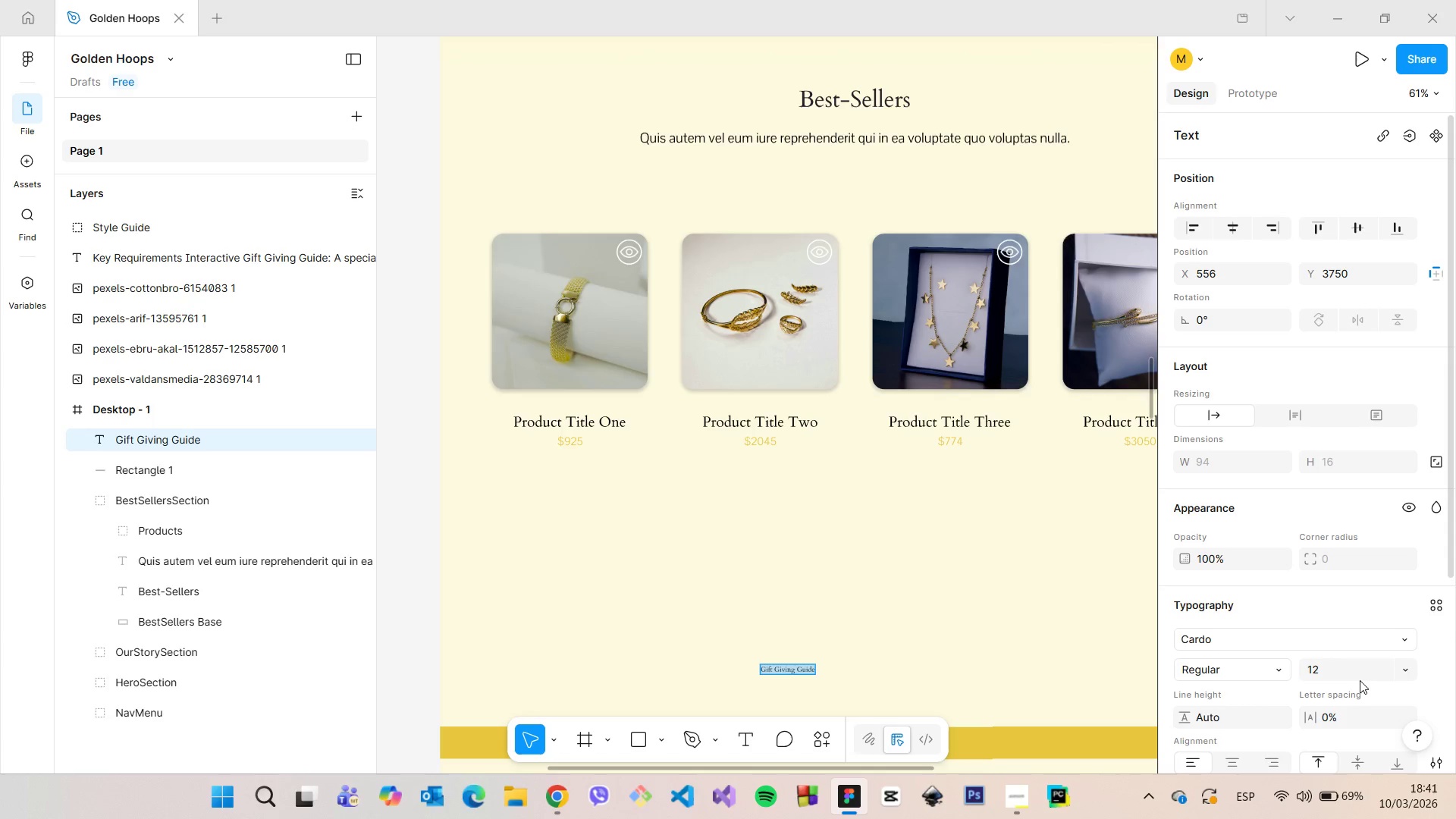 
left_click([1343, 674])
 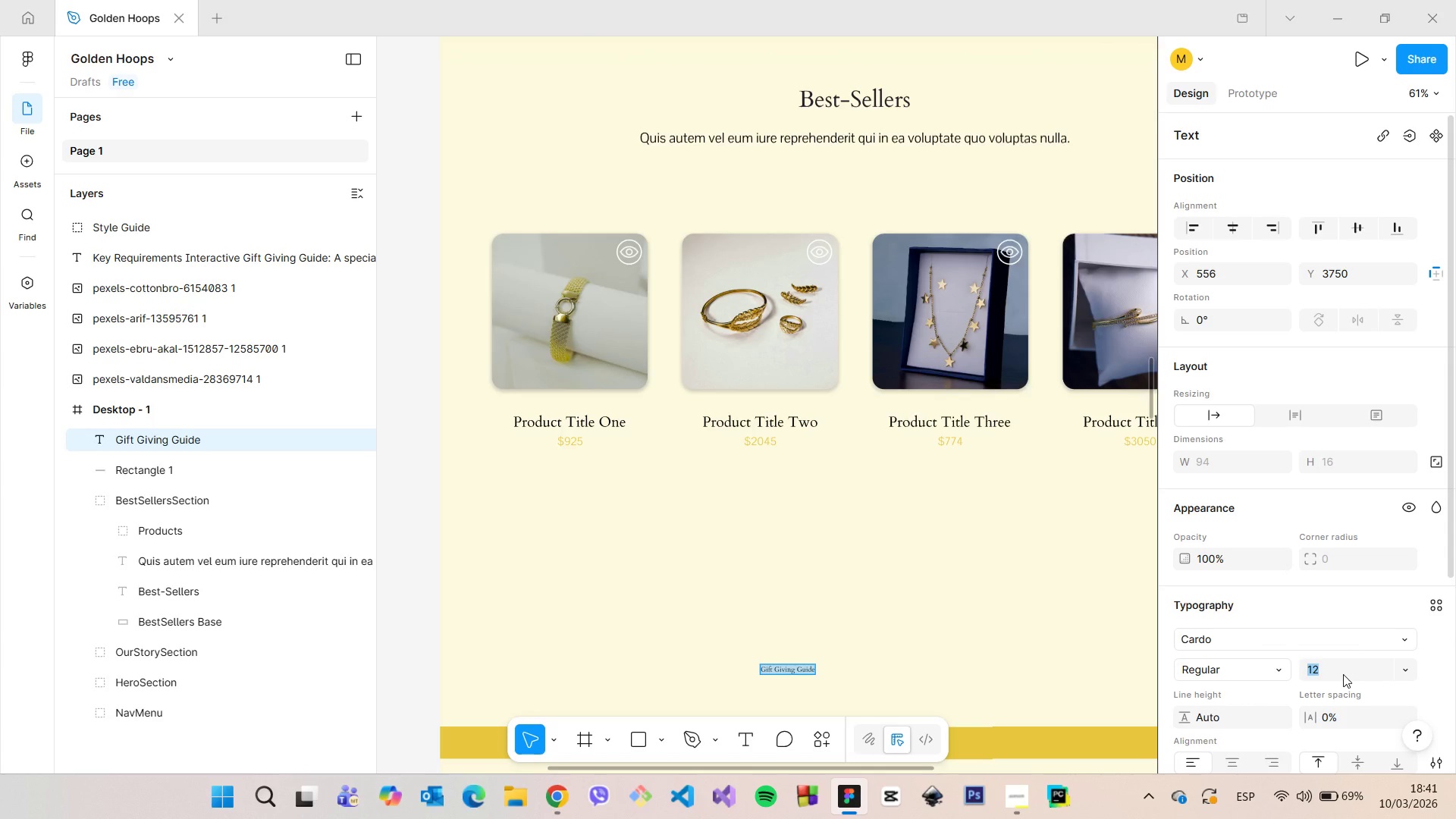 
type(40)
 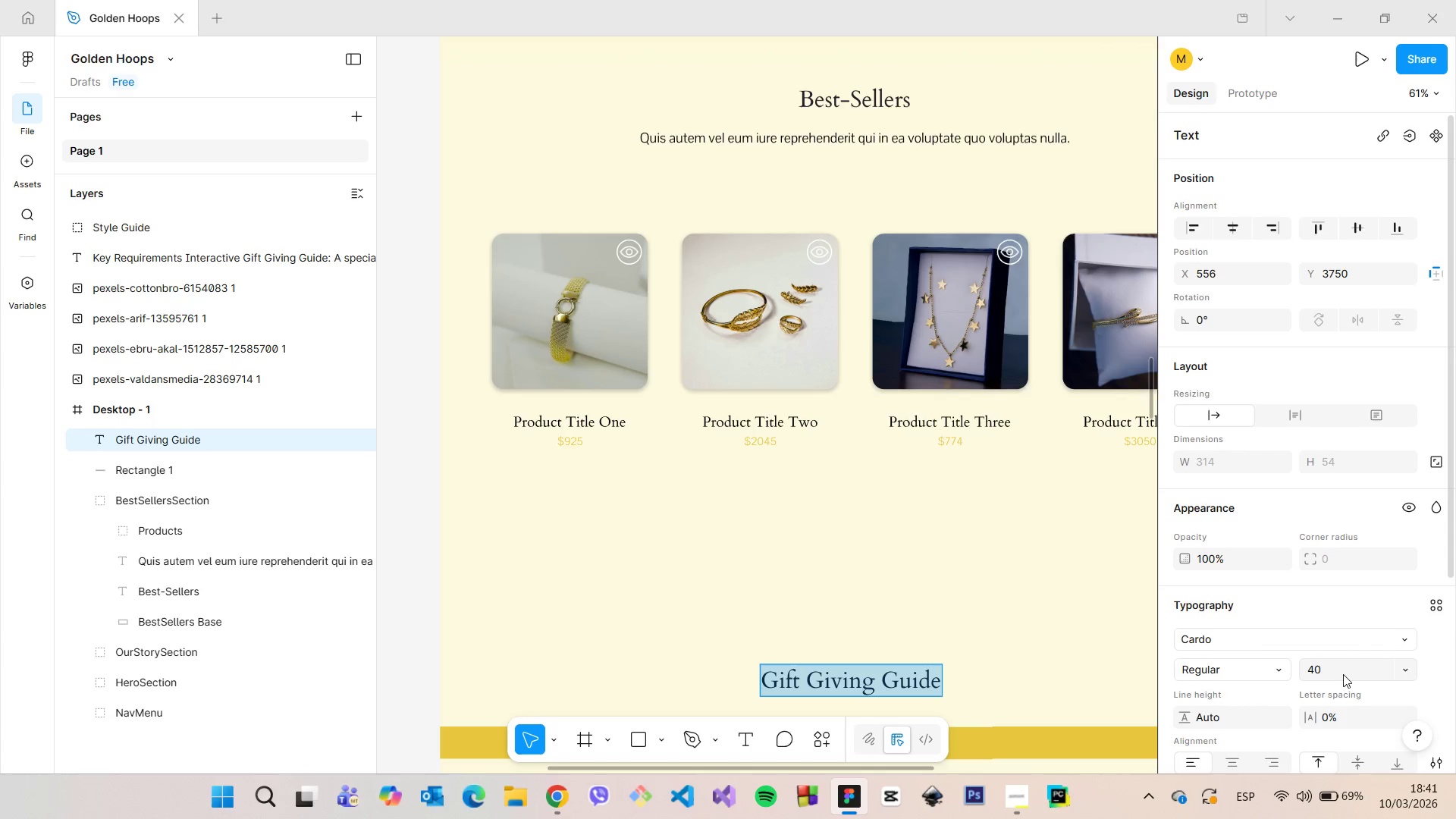 
key(Enter)
 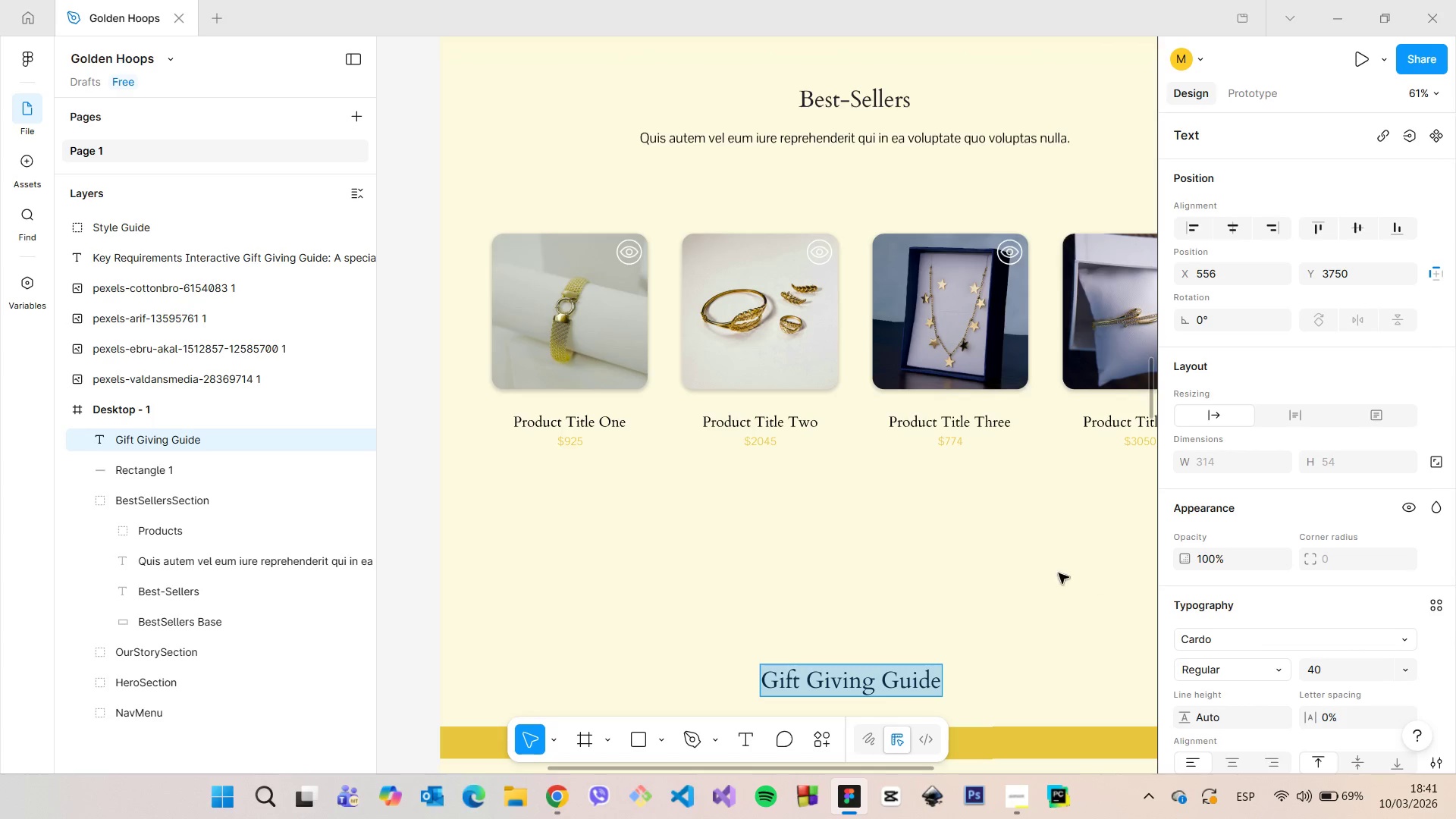 
scroll: coordinate [1072, 559], scroll_direction: down, amount: 7.0
 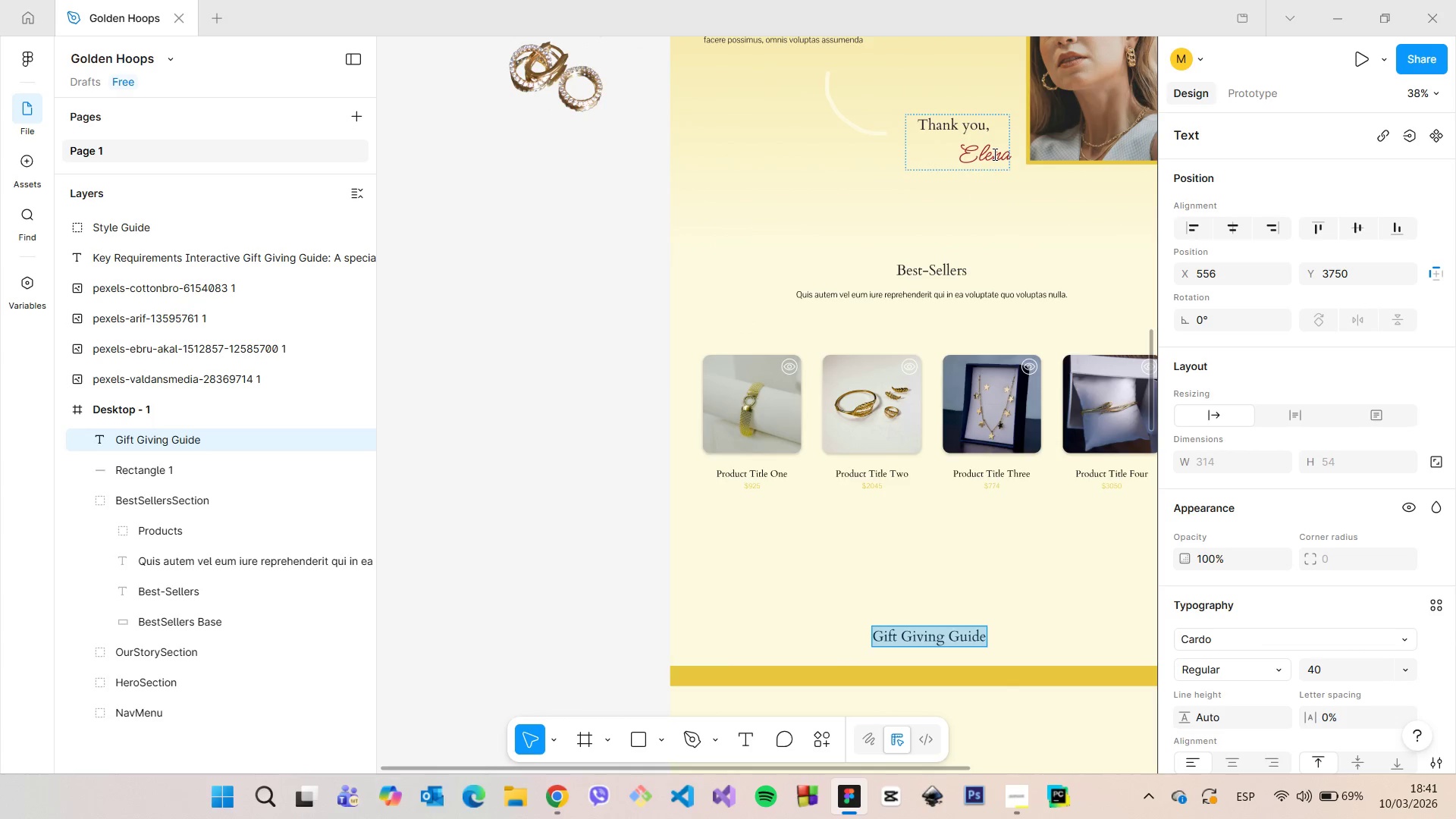 
left_click([993, 154])
 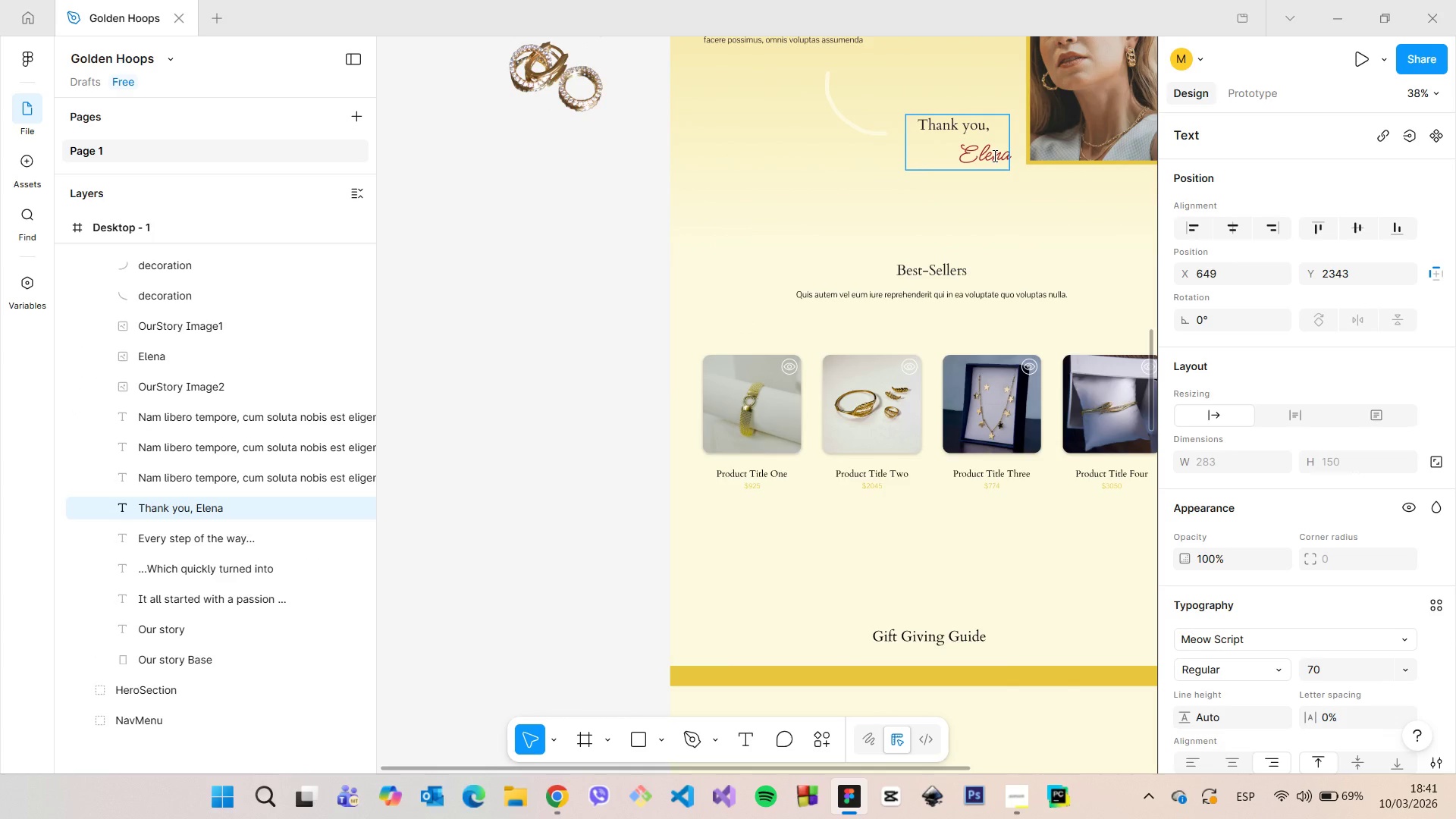 
left_click([993, 155])
 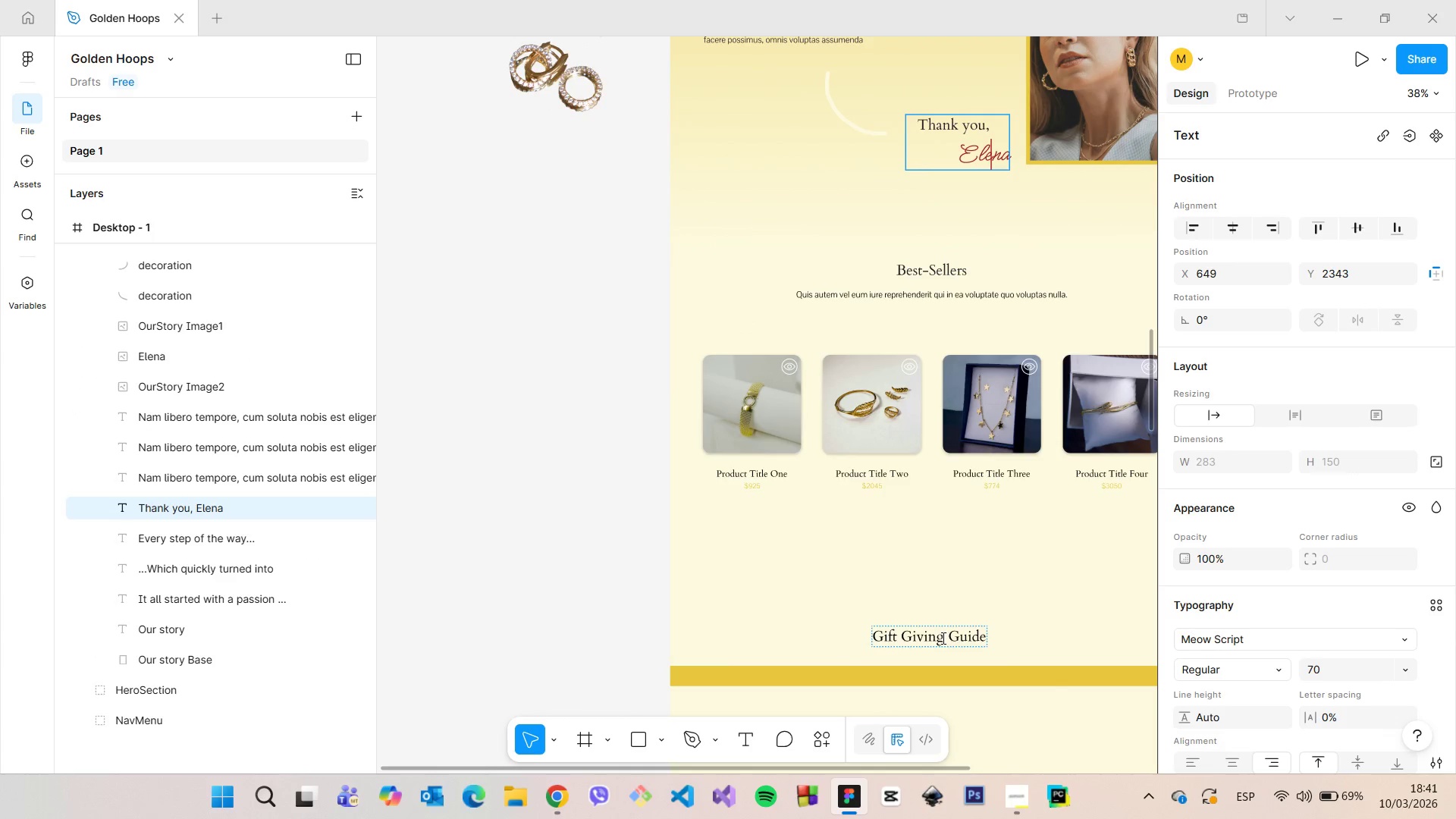 
double_click([942, 638])
 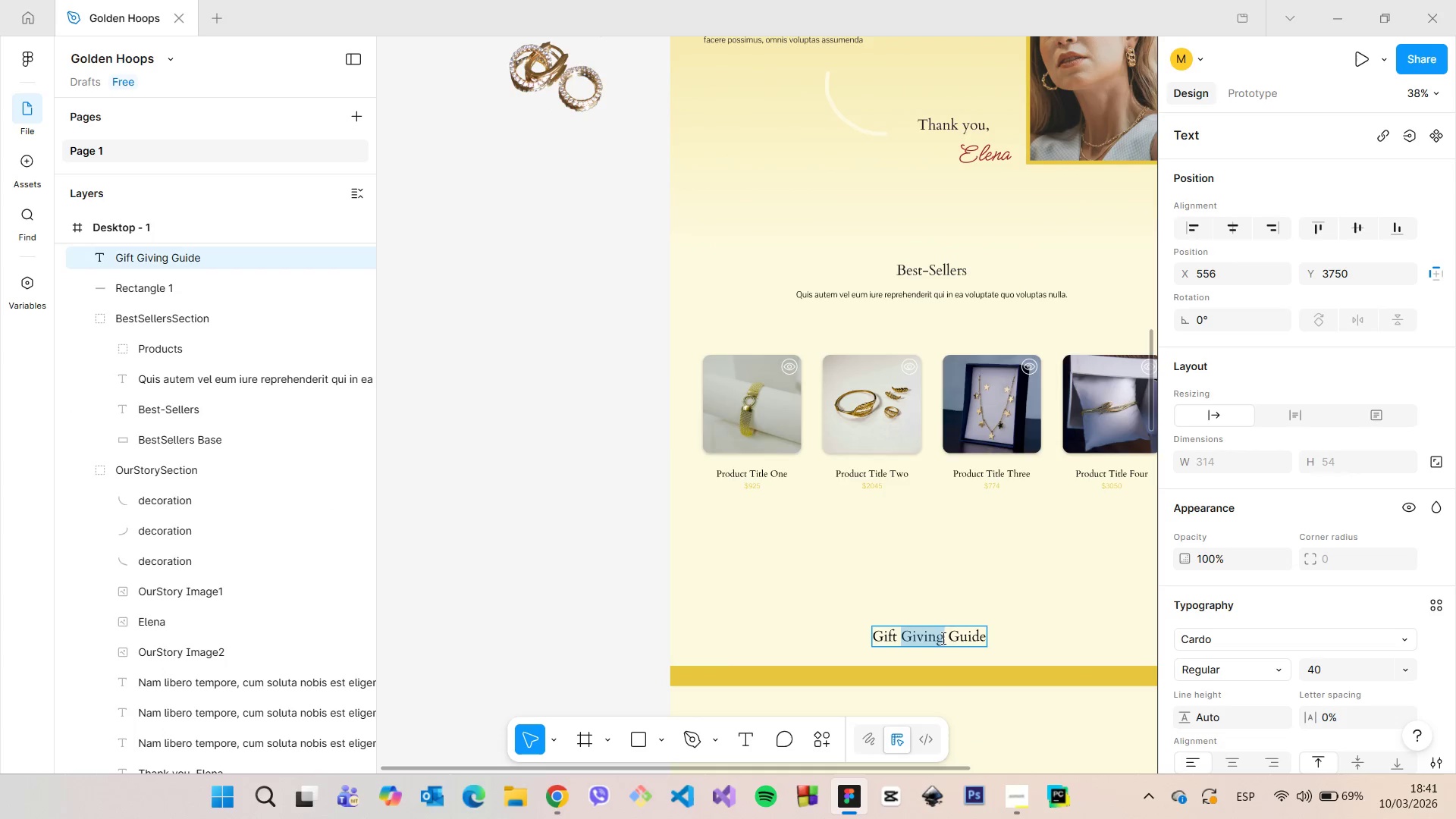 
triple_click([942, 638])
 